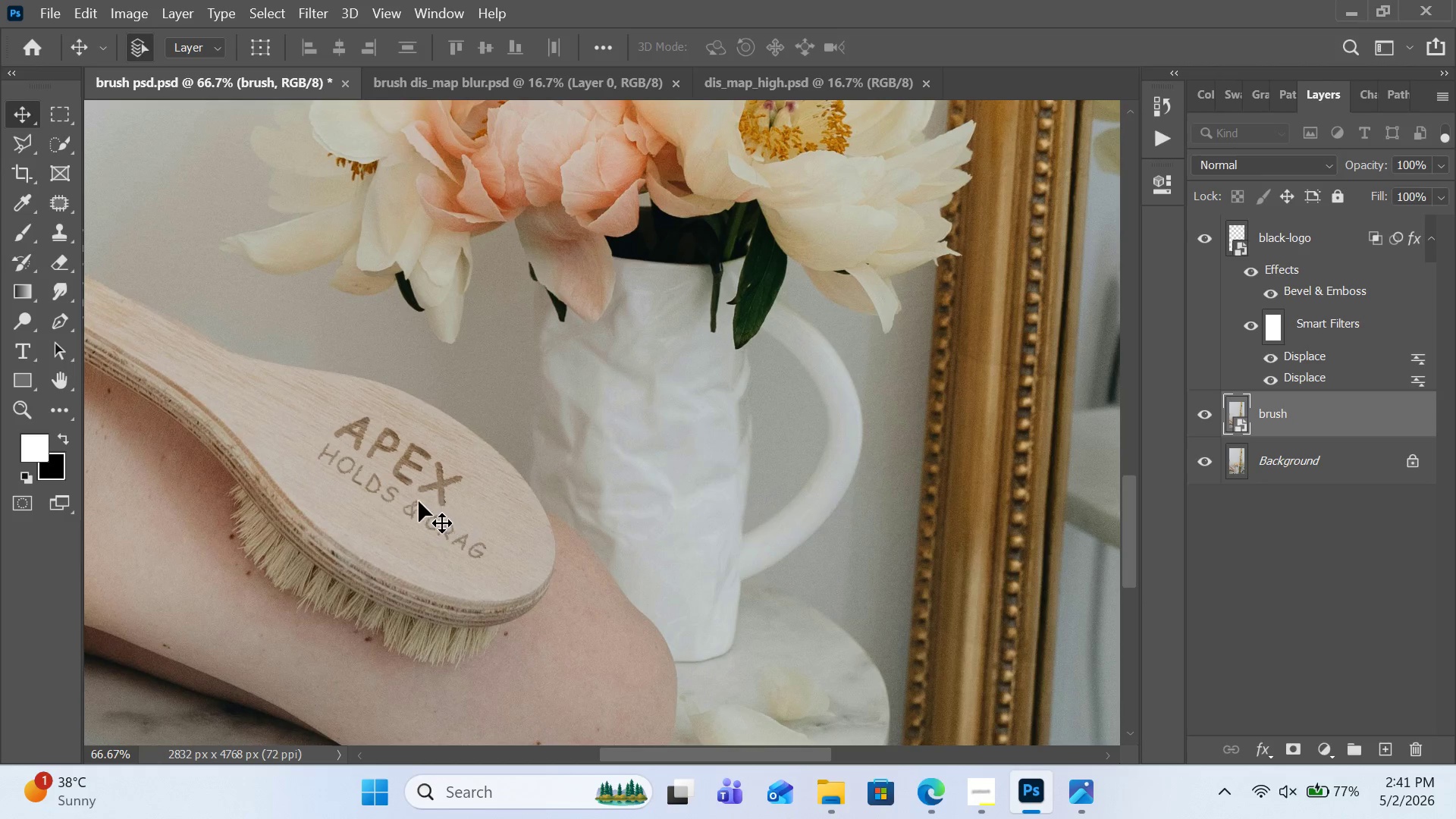 
right_click([416, 483])
 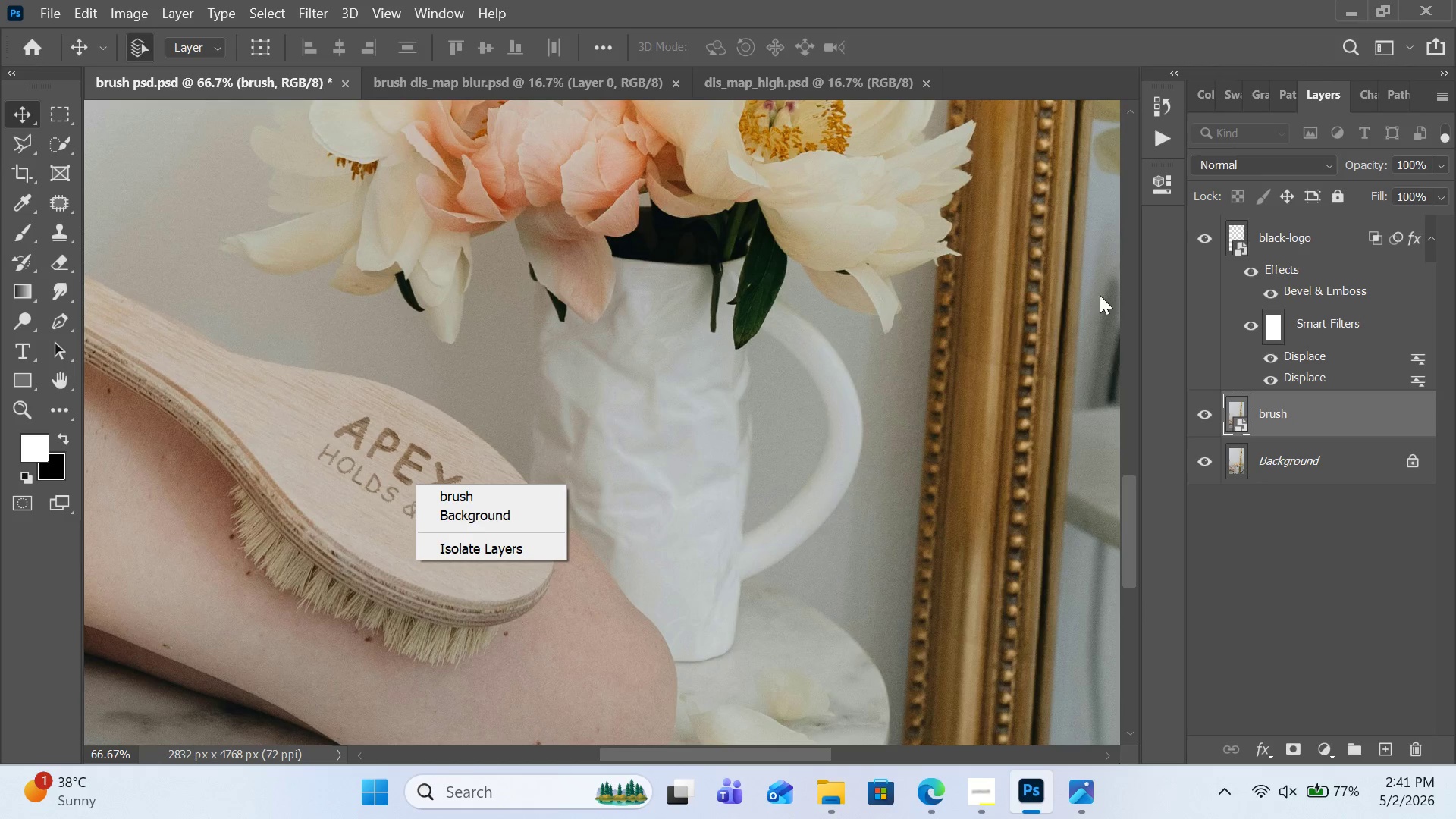 
left_click([1281, 240])
 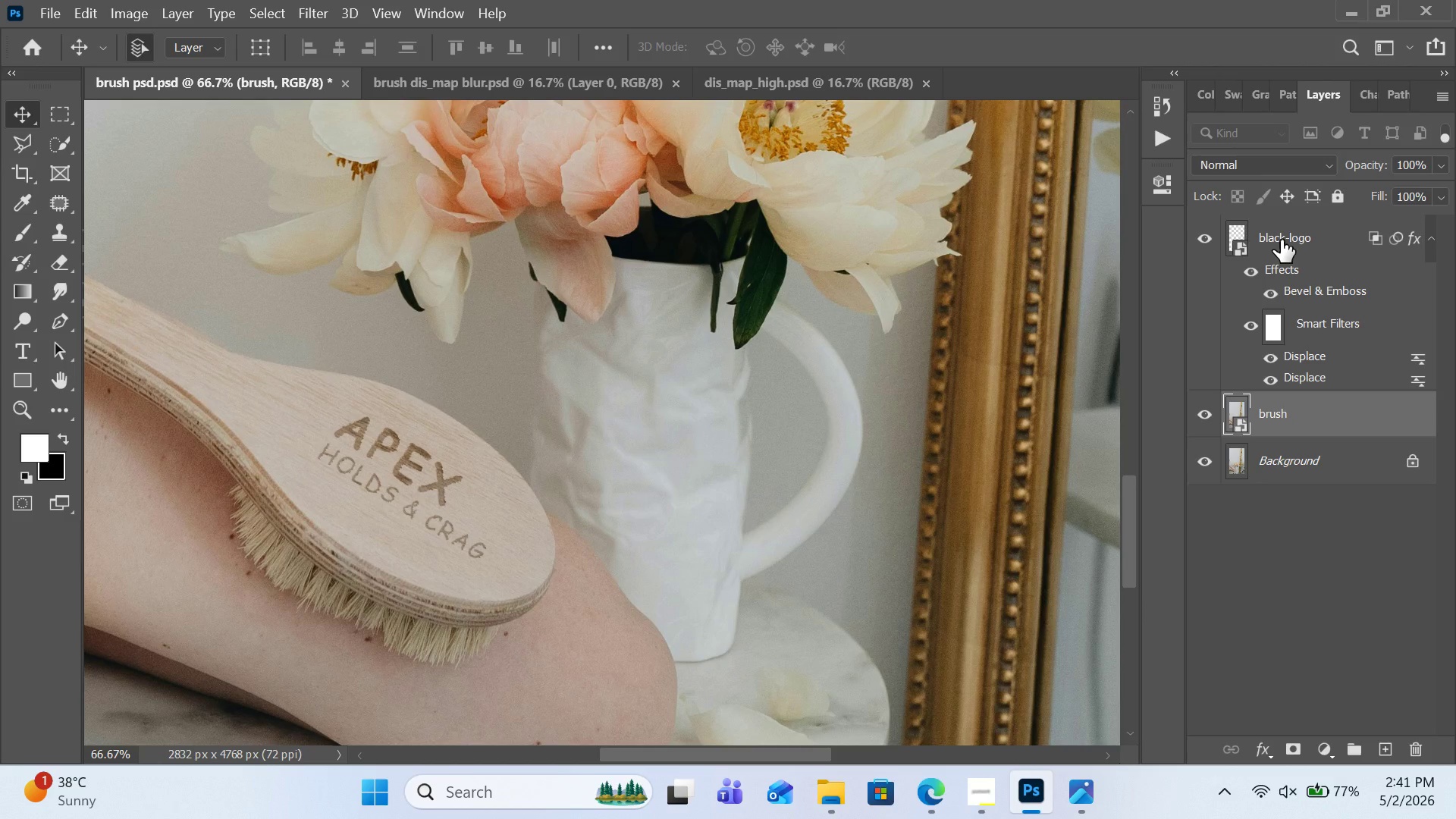 
left_click([1281, 240])
 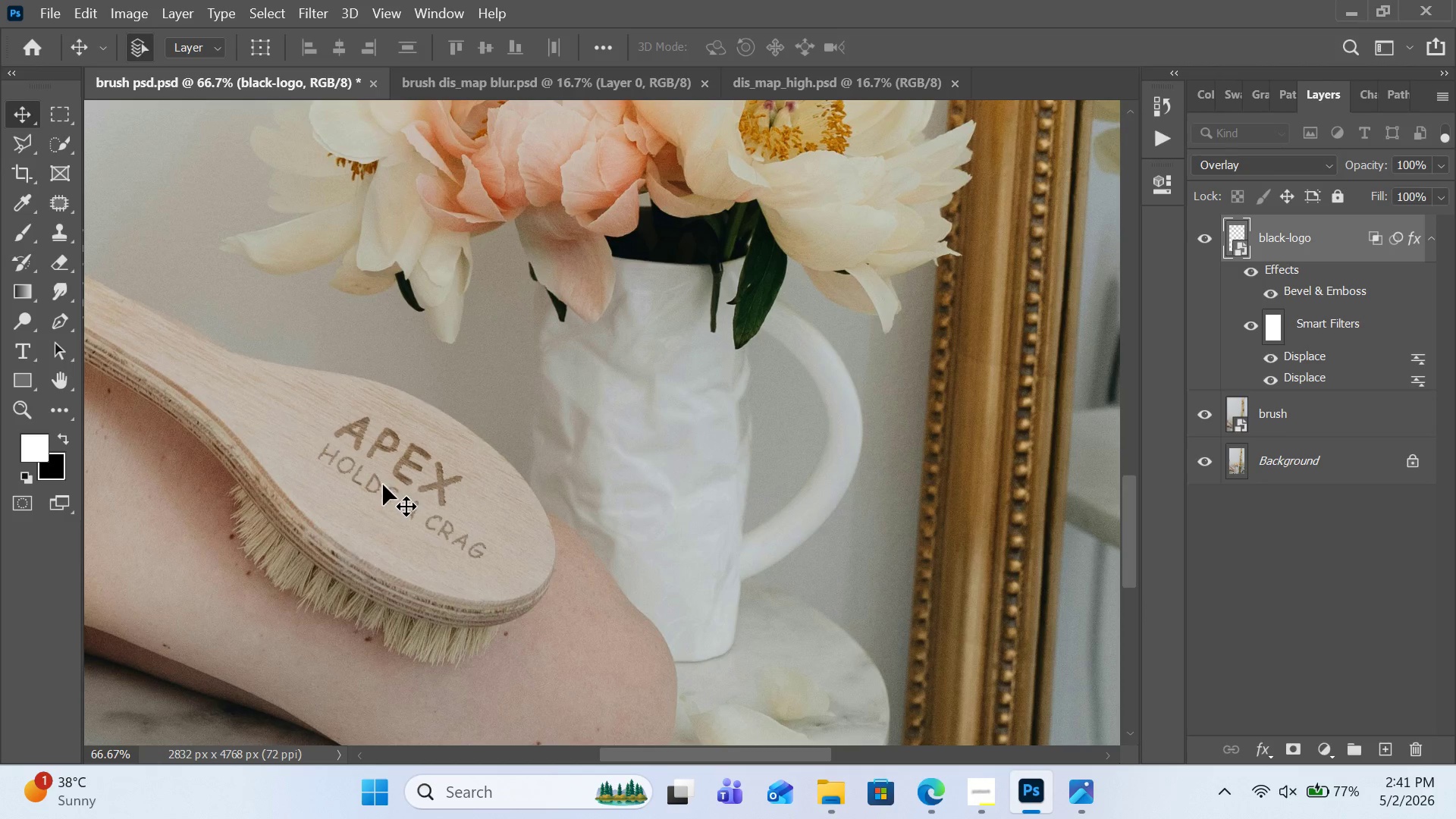 
right_click([383, 485])
 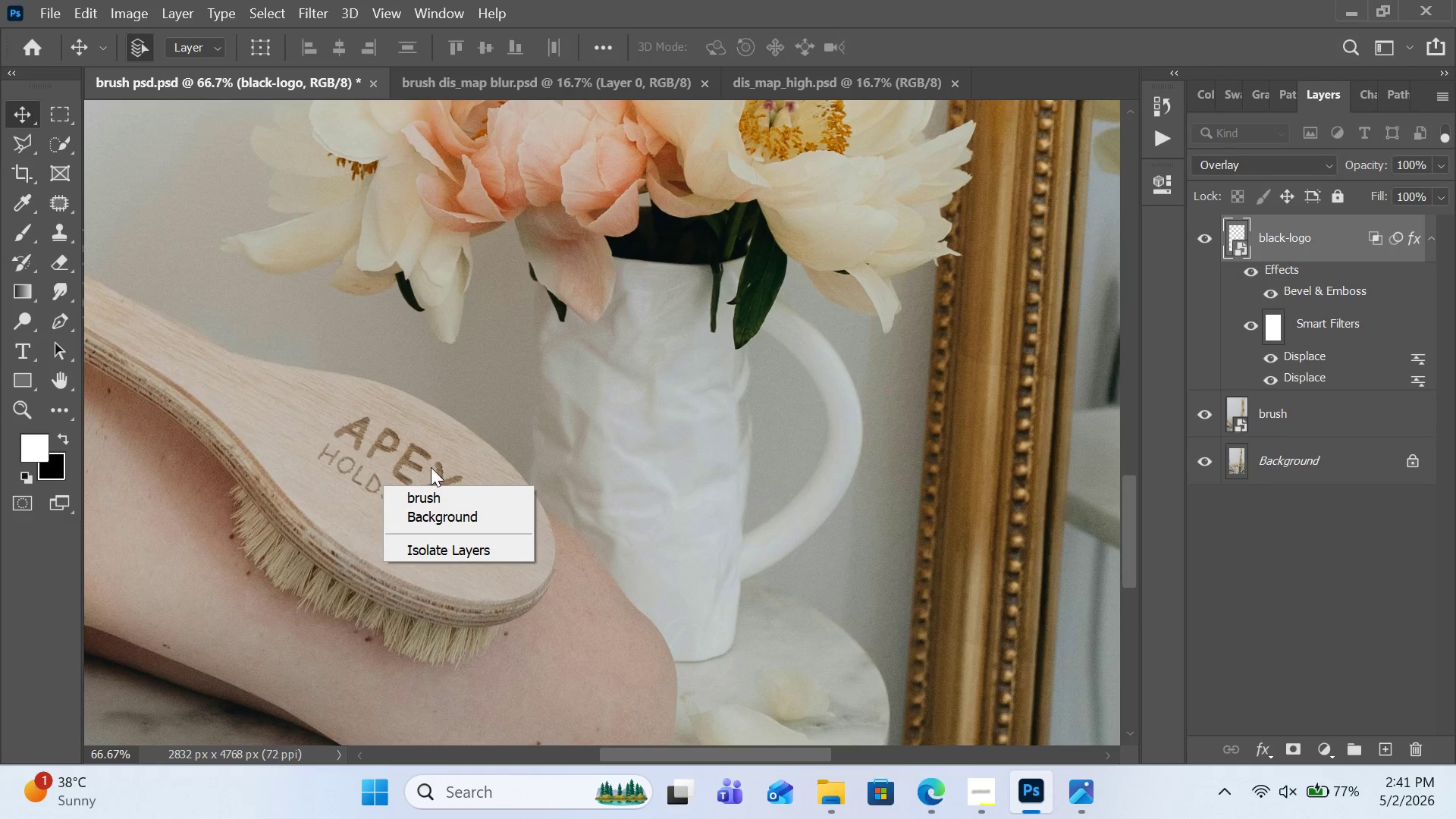 
left_click([430, 459])
 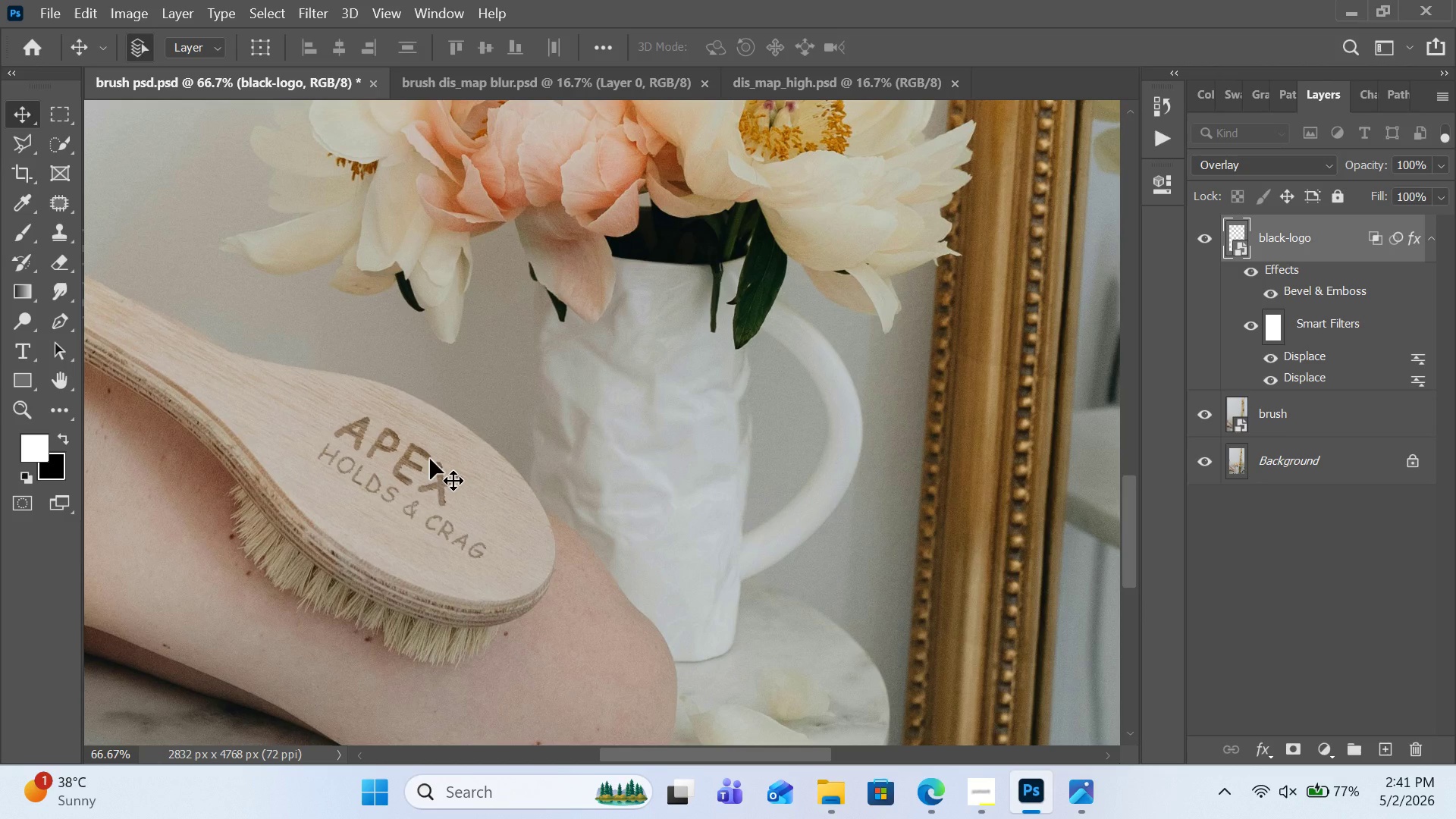 
key(Control+T)
 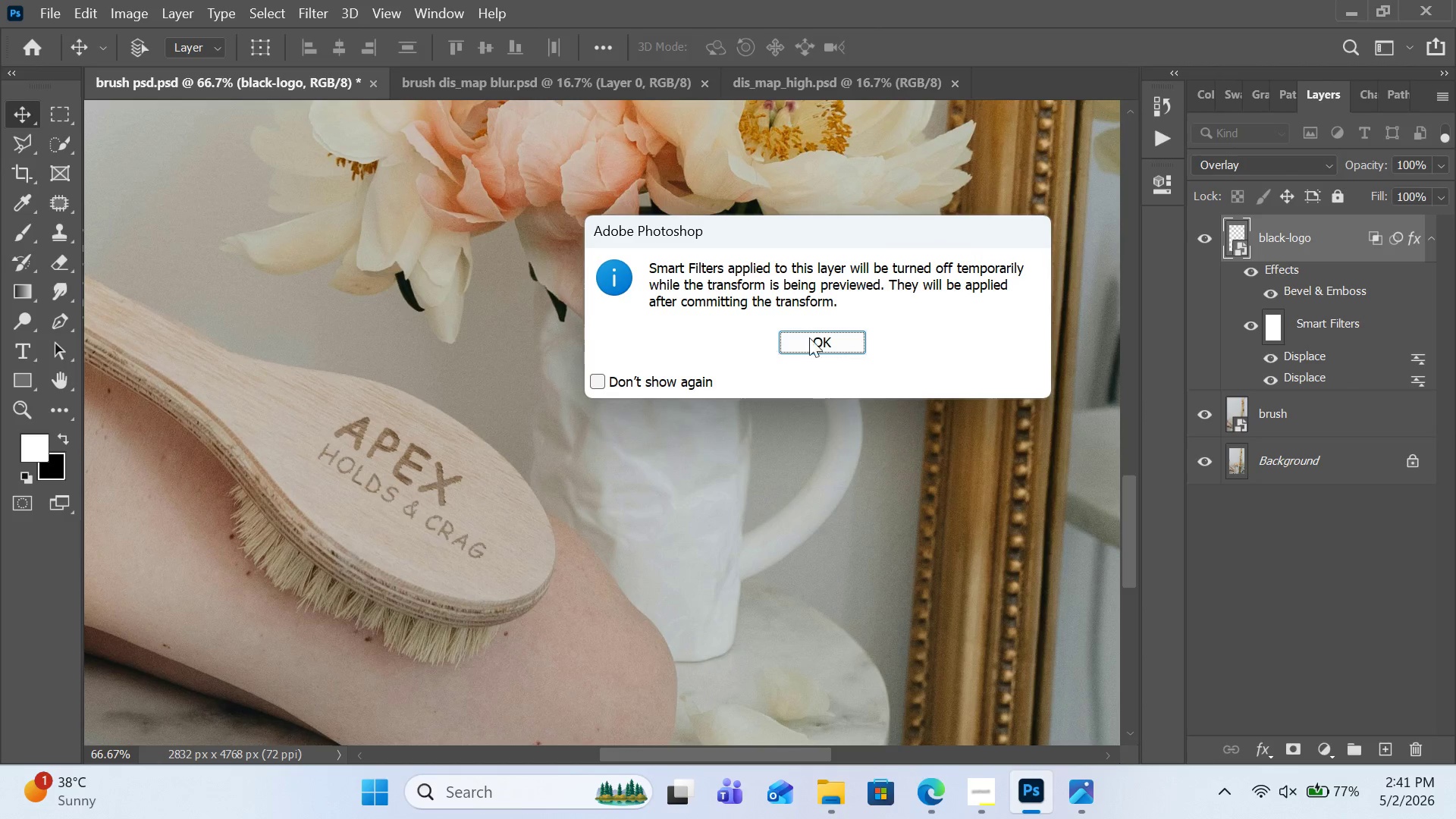 
left_click([811, 341])
 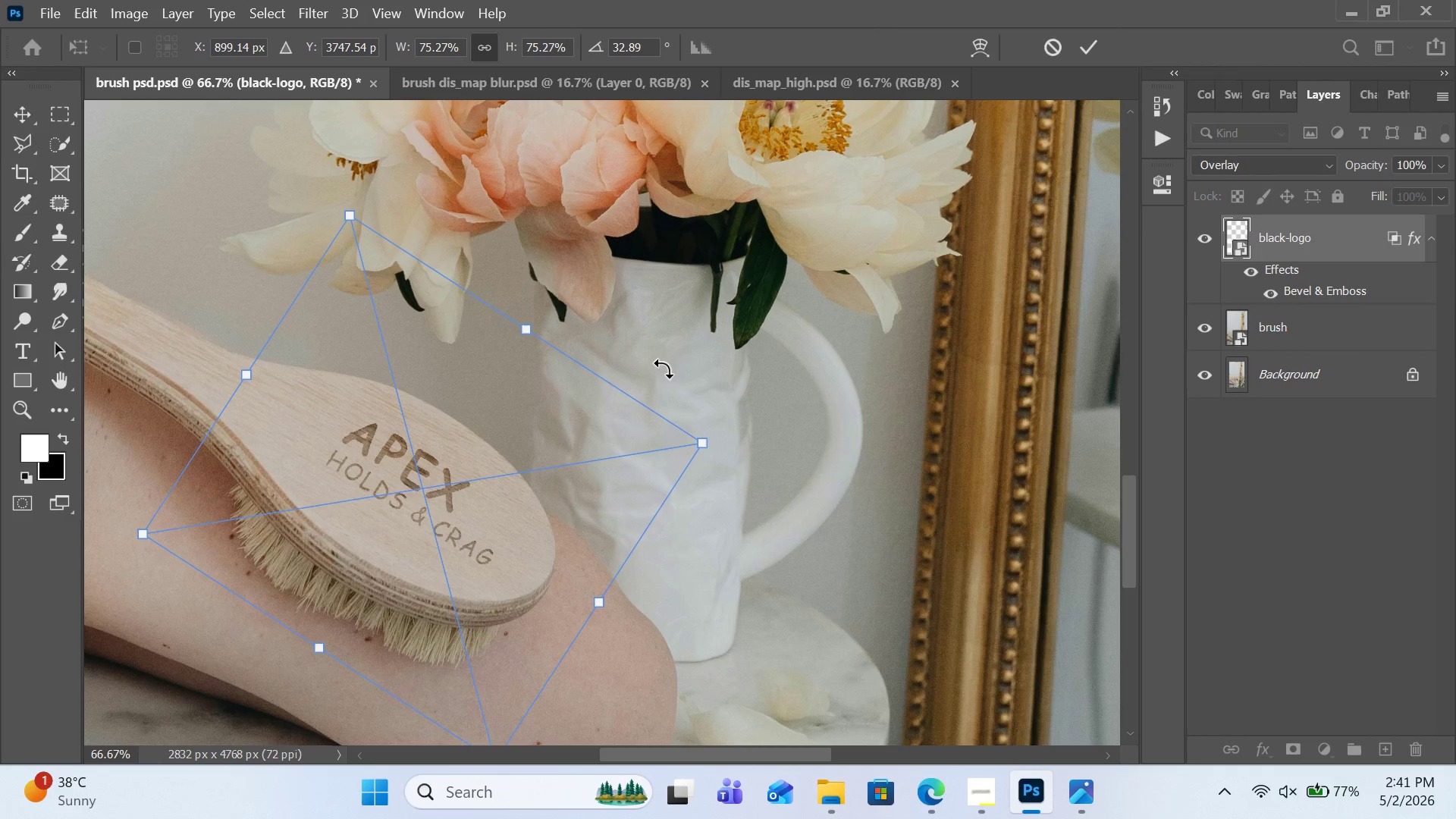 
right_click([473, 428])
 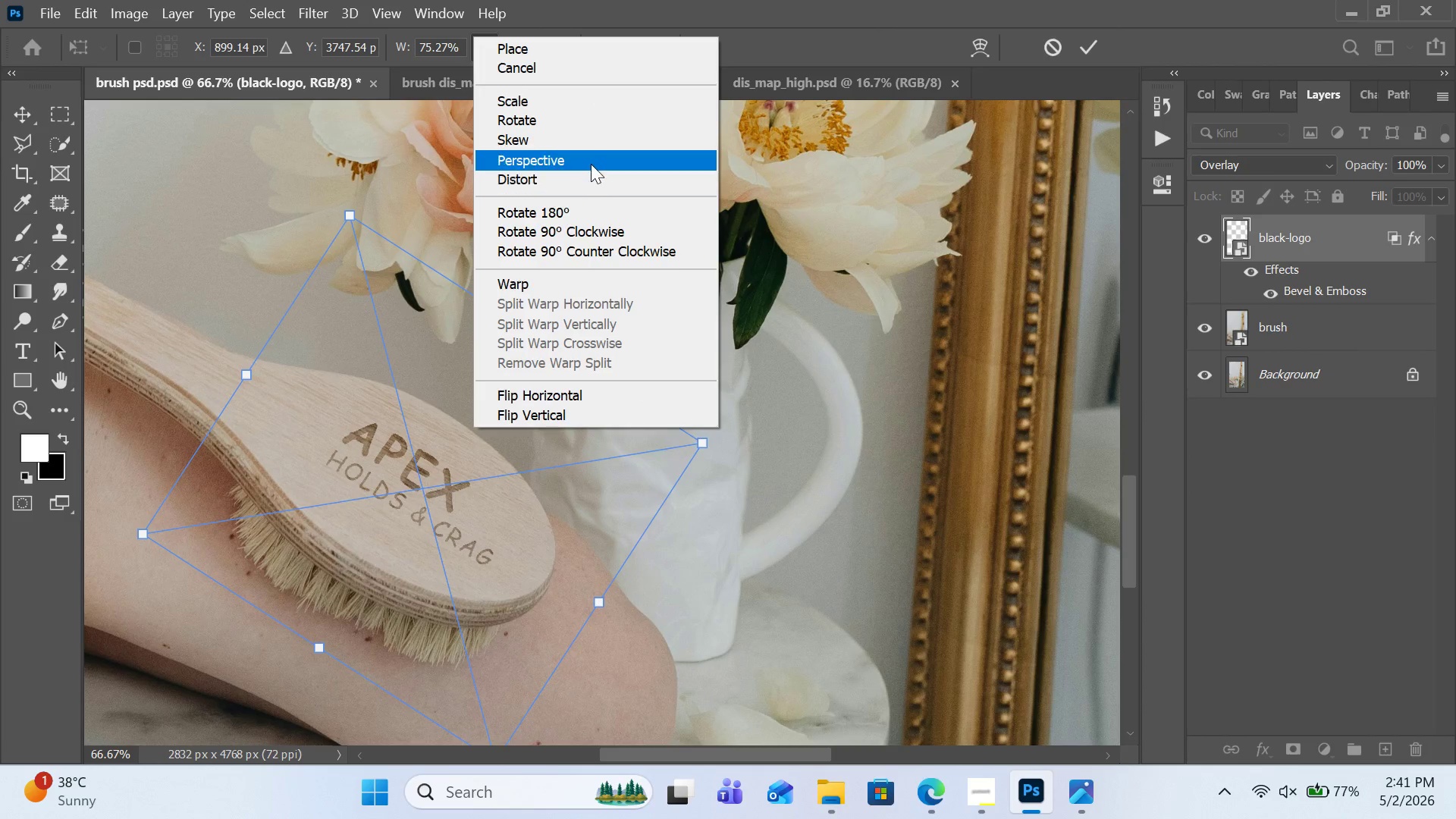 
left_click([591, 164])
 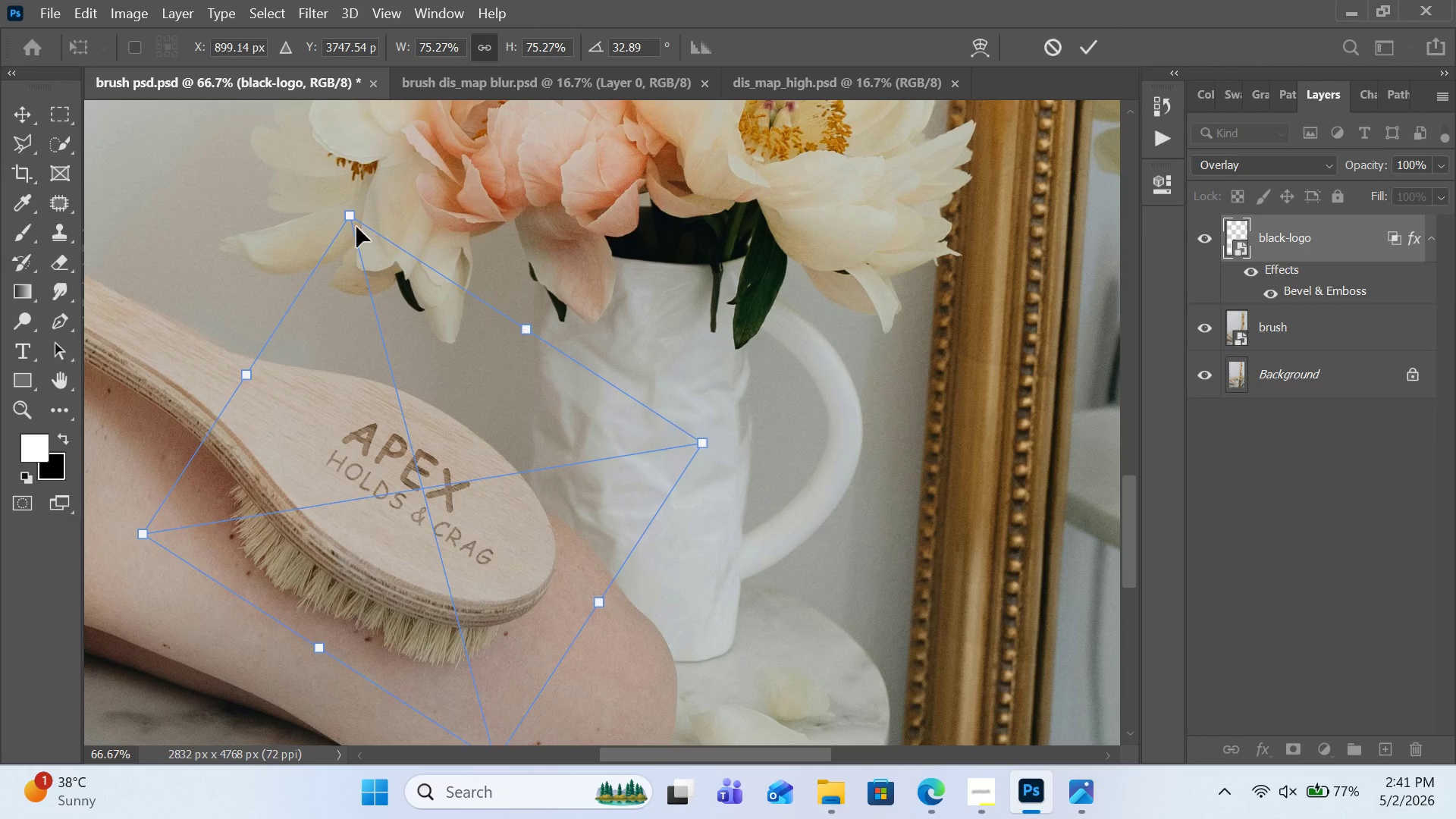 
left_click_drag(start_coordinate=[348, 212], to_coordinate=[367, 210])
 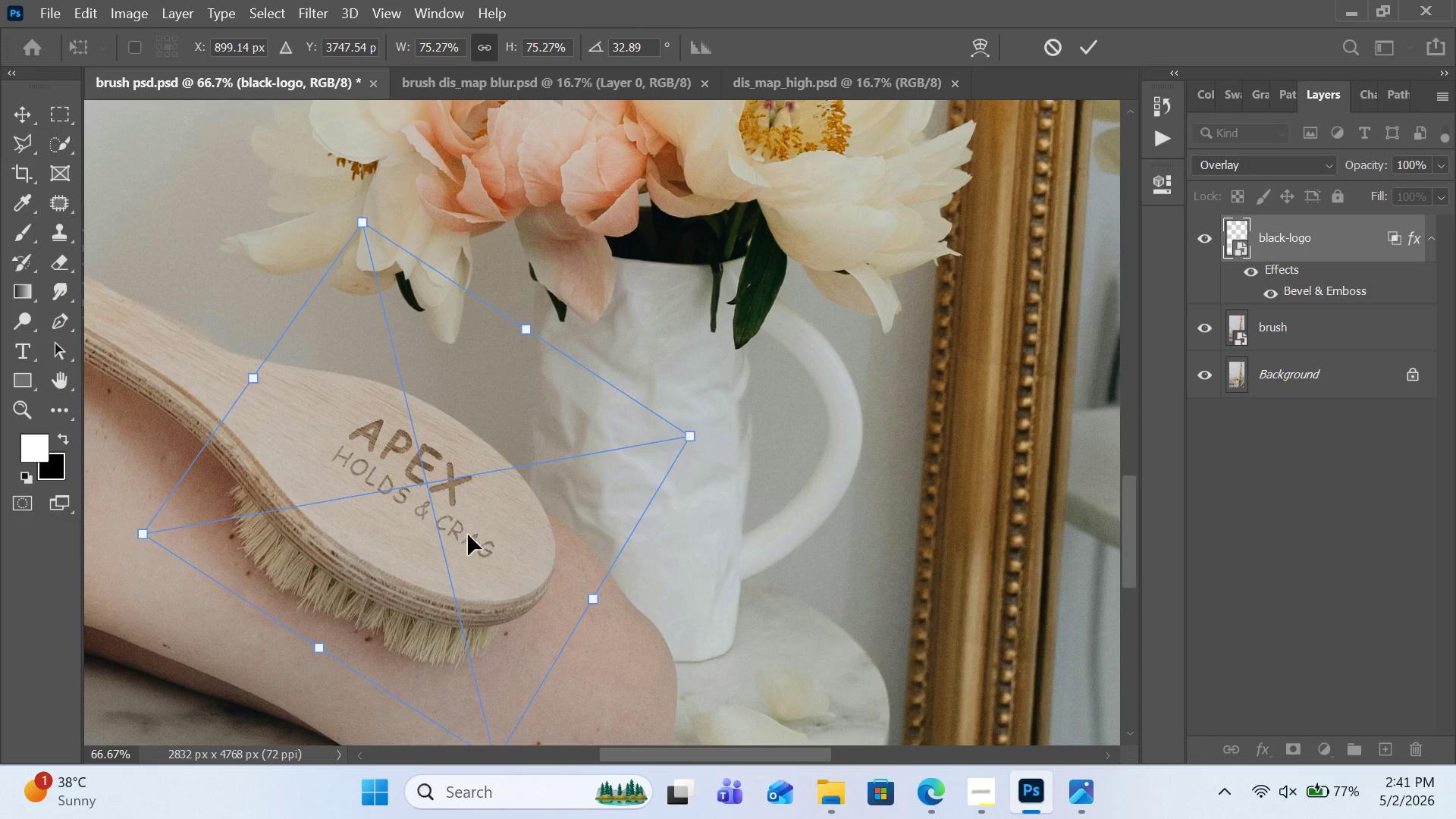 
scroll: coordinate [483, 534], scroll_direction: down, amount: 7.0
 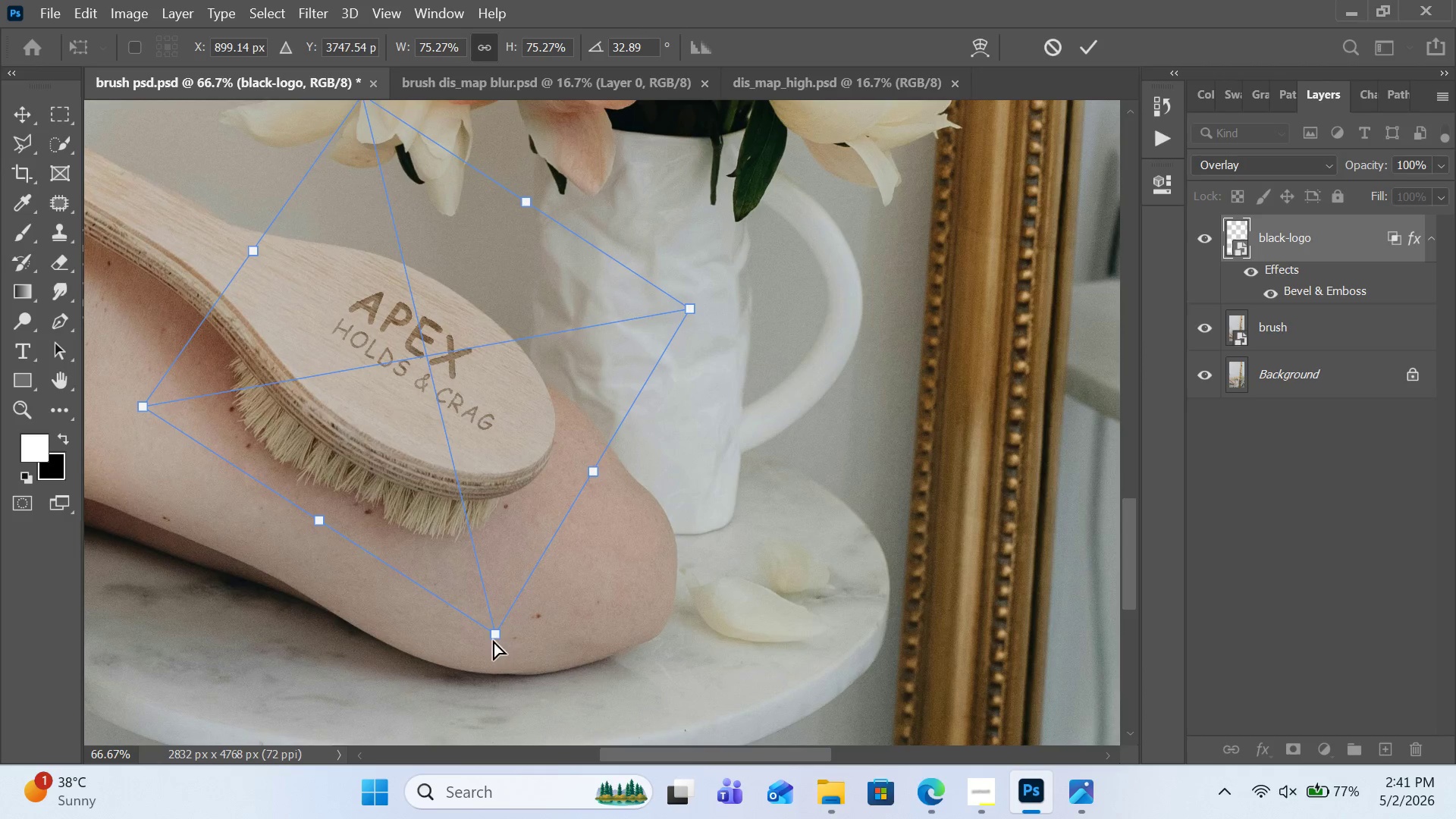 
left_click([493, 640])
 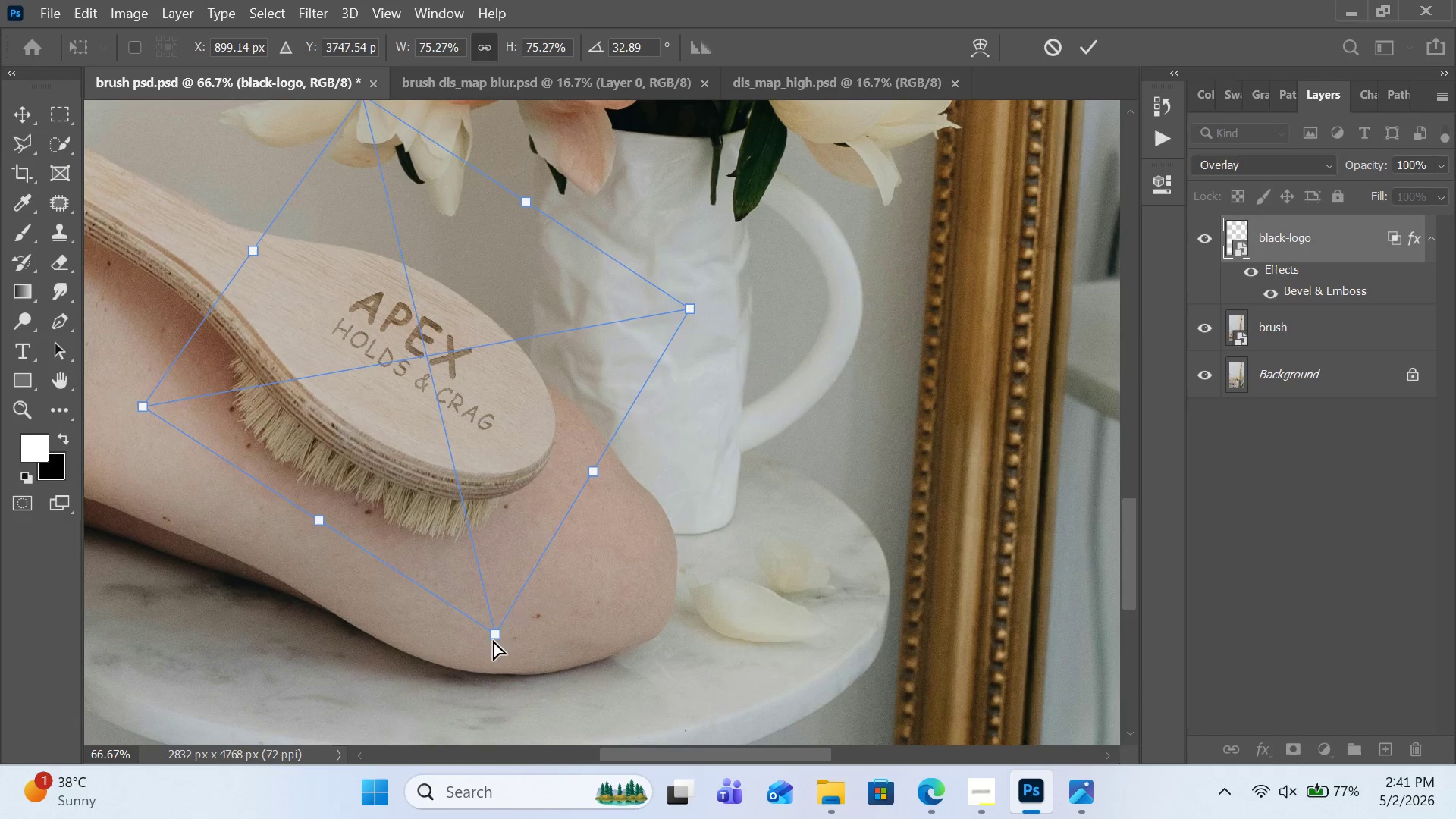 
left_click_drag(start_coordinate=[493, 640], to_coordinate=[498, 600])
 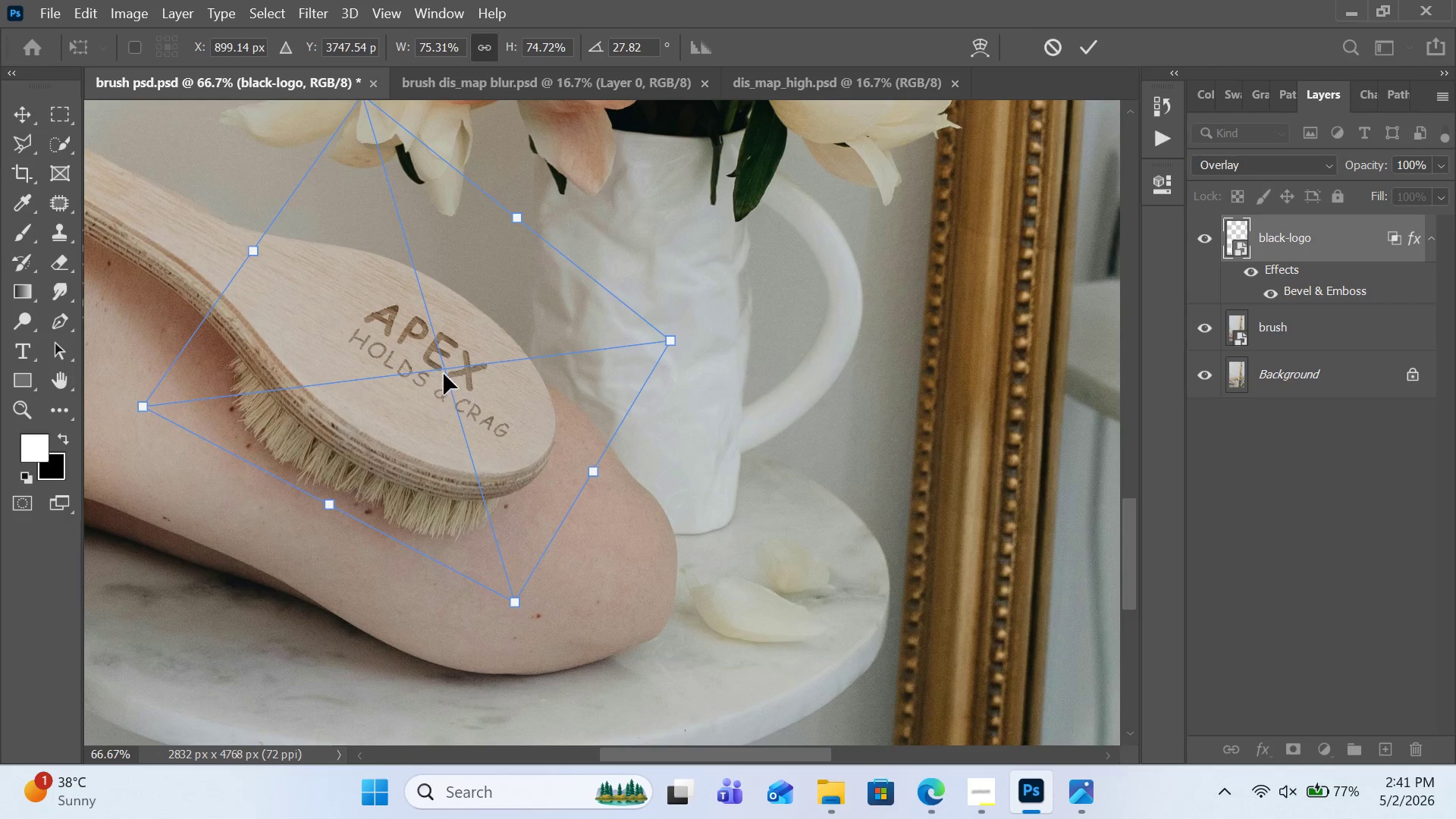 
left_click_drag(start_coordinate=[444, 368], to_coordinate=[425, 359])
 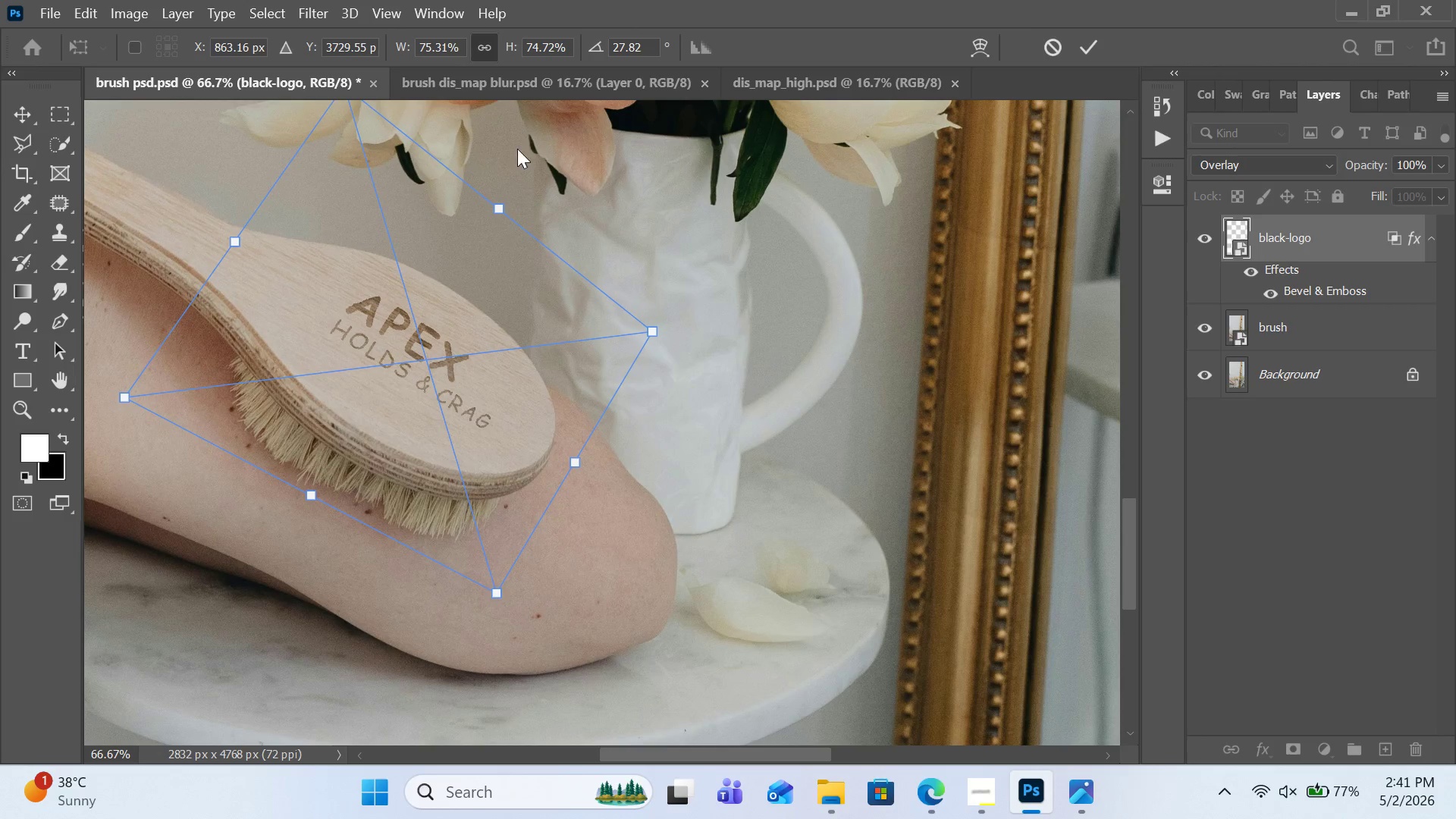 
scroll: coordinate [585, 336], scroll_direction: up, amount: 3.0
 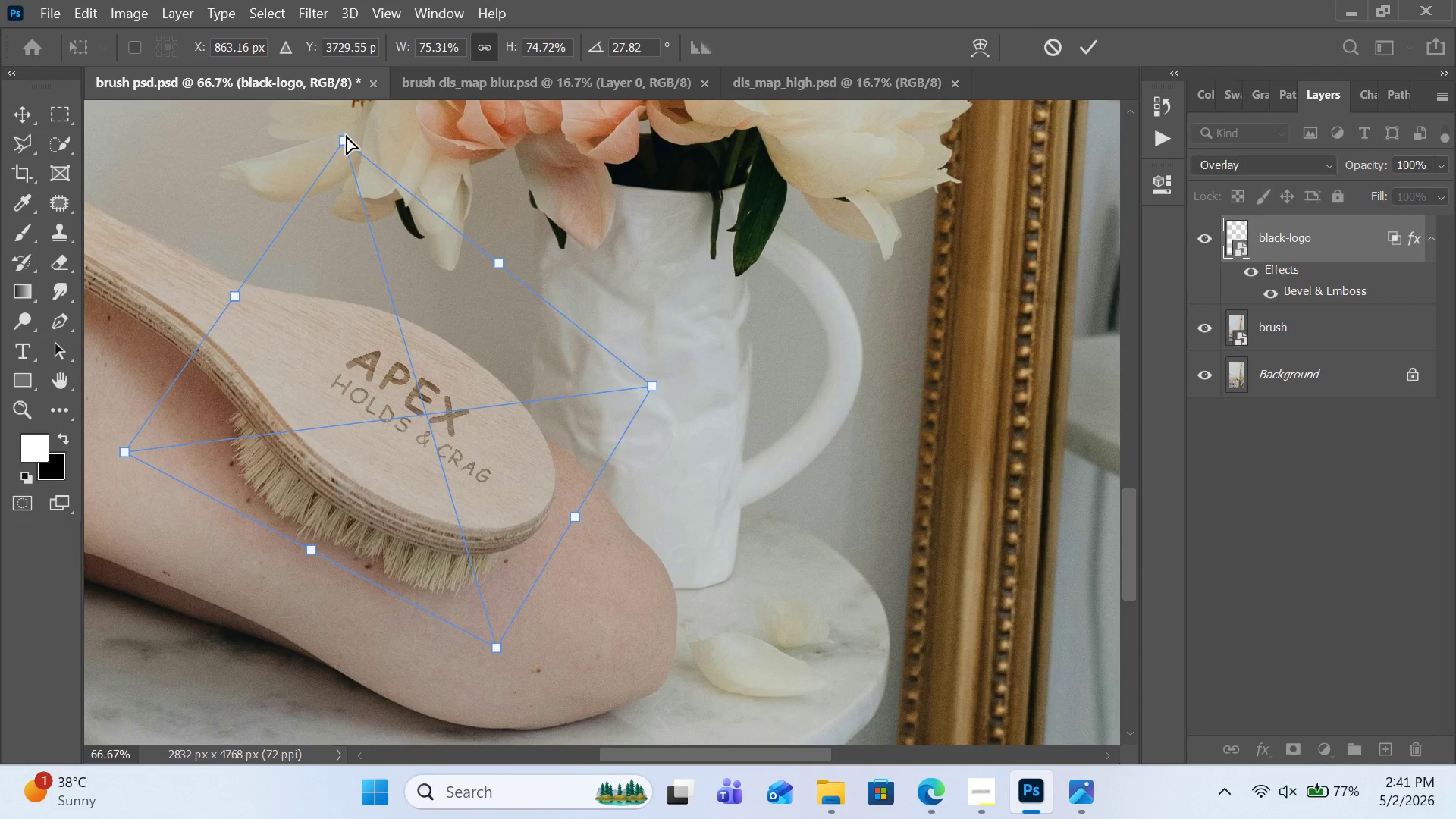 
left_click_drag(start_coordinate=[346, 141], to_coordinate=[349, 157])
 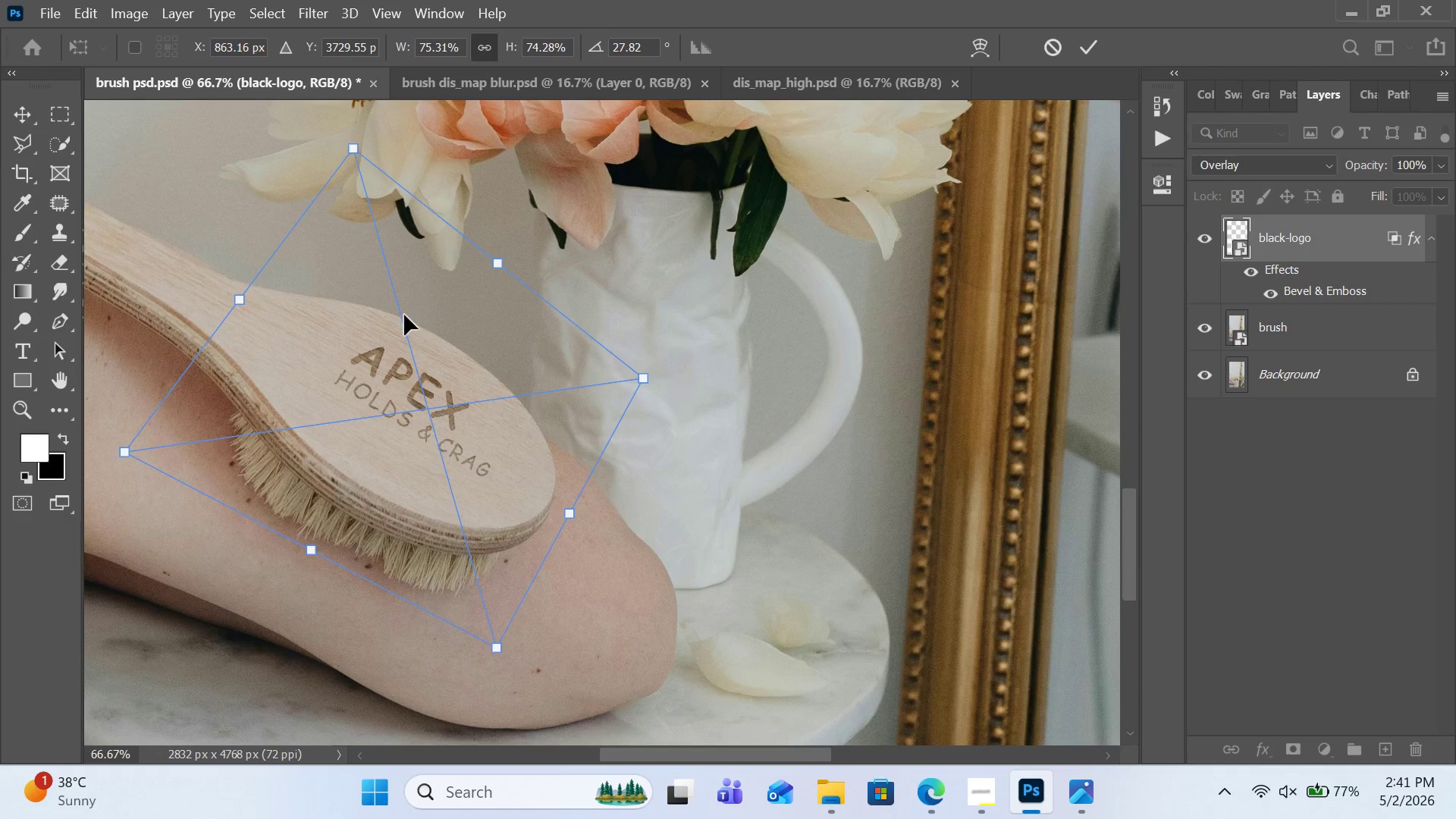 
left_click_drag(start_coordinate=[404, 319], to_coordinate=[404, 332])
 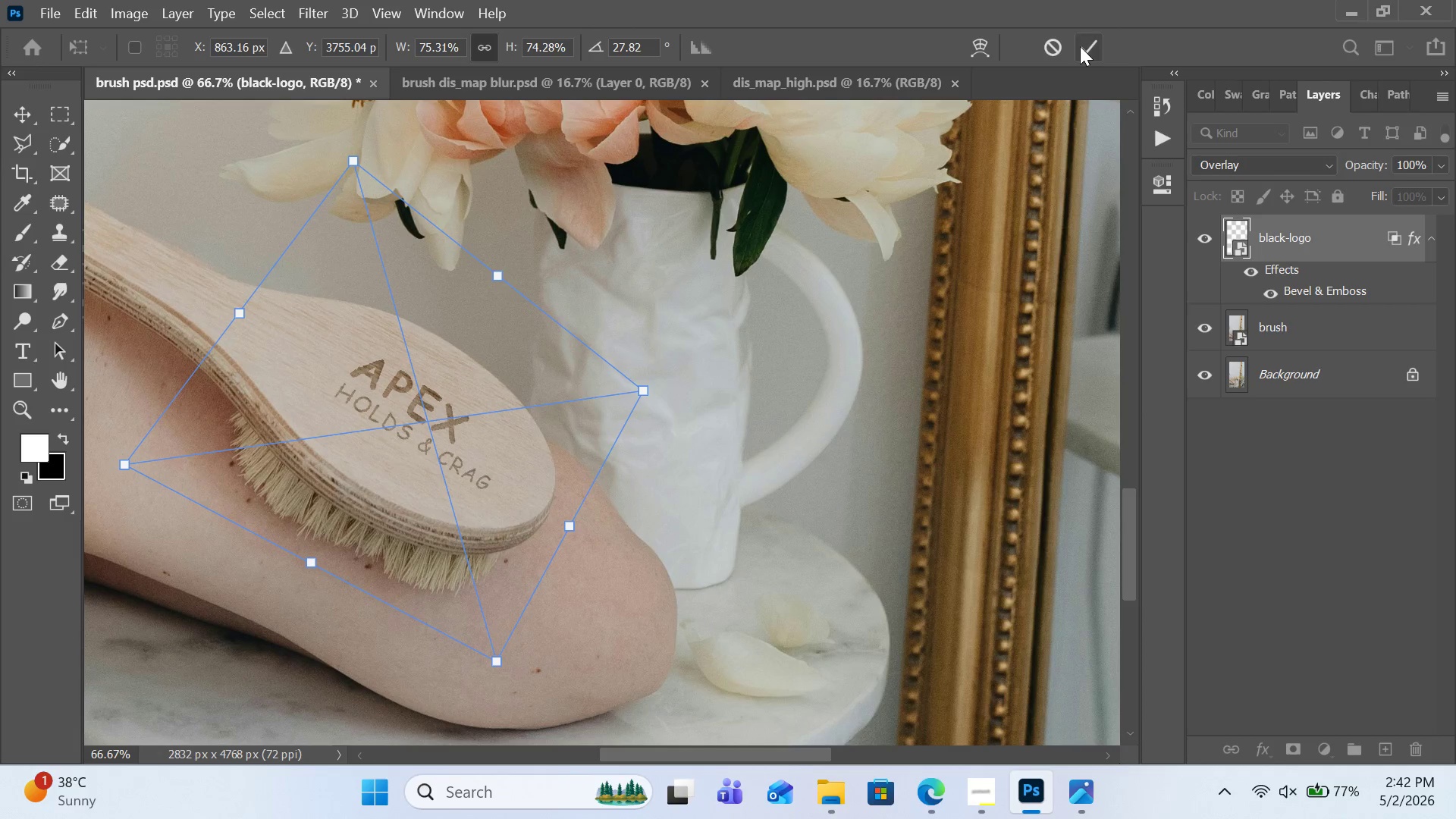 
left_click([1080, 46])
 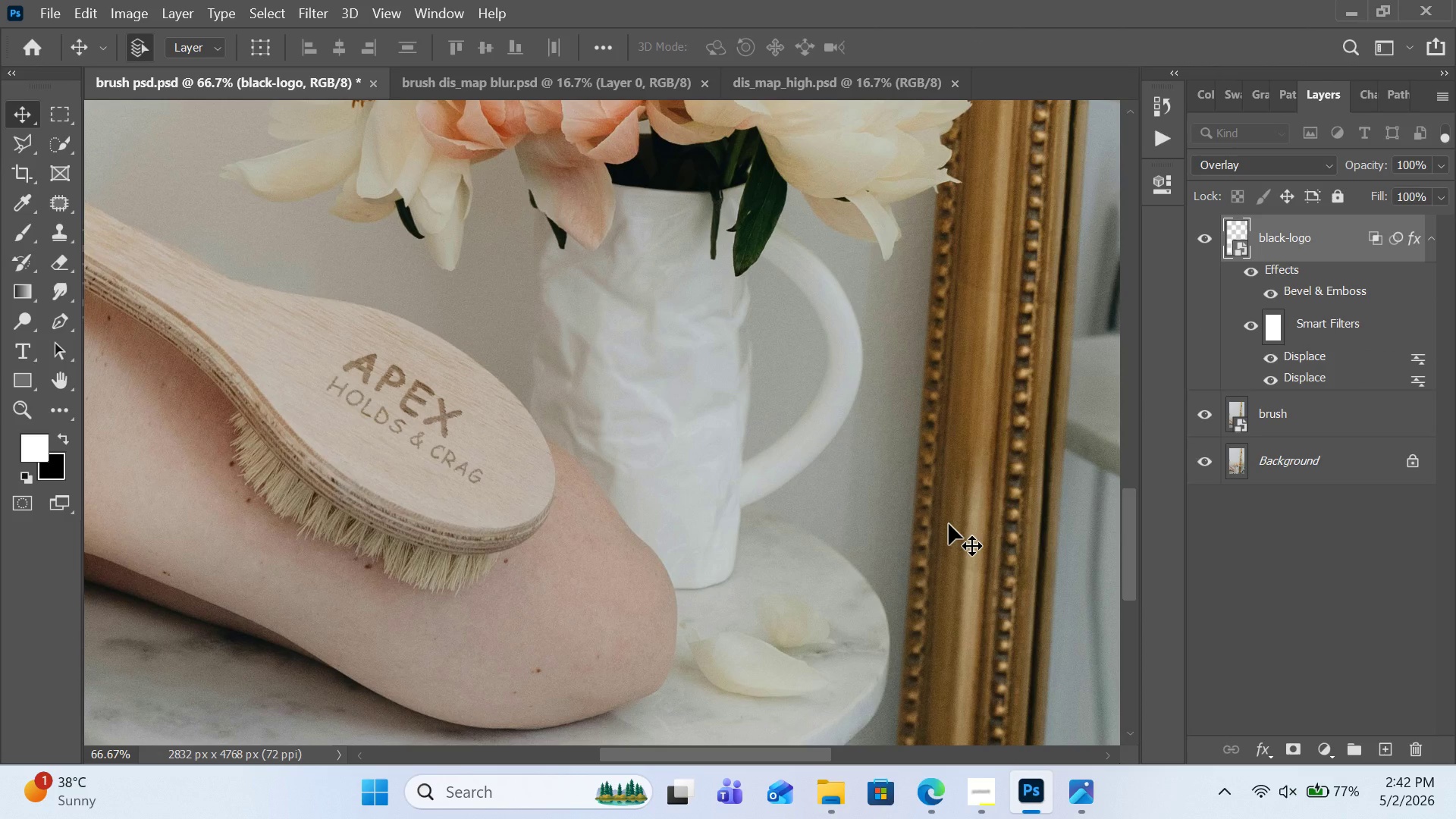 
wait(11.53)
 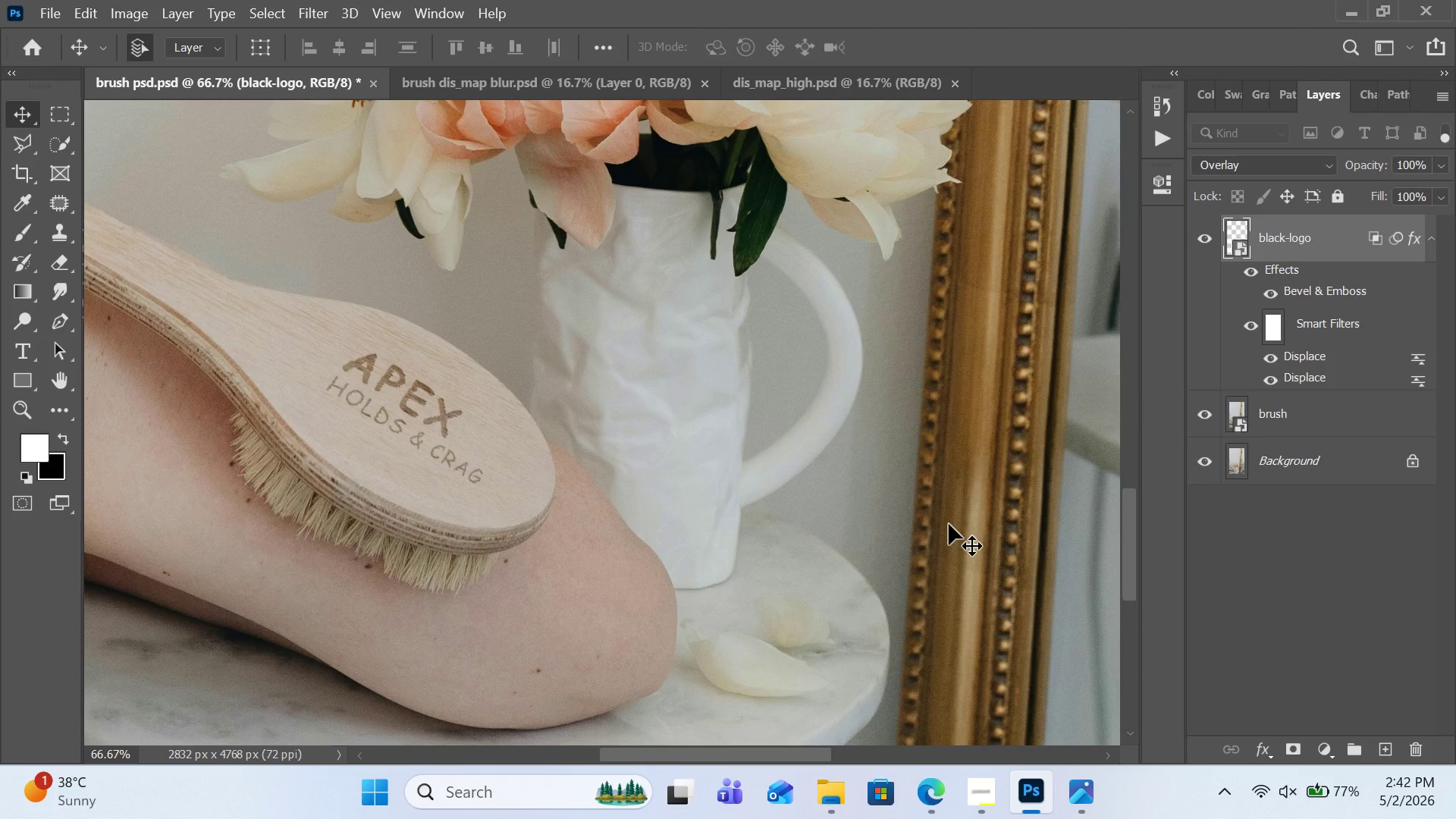 
double_click([10, 410])
 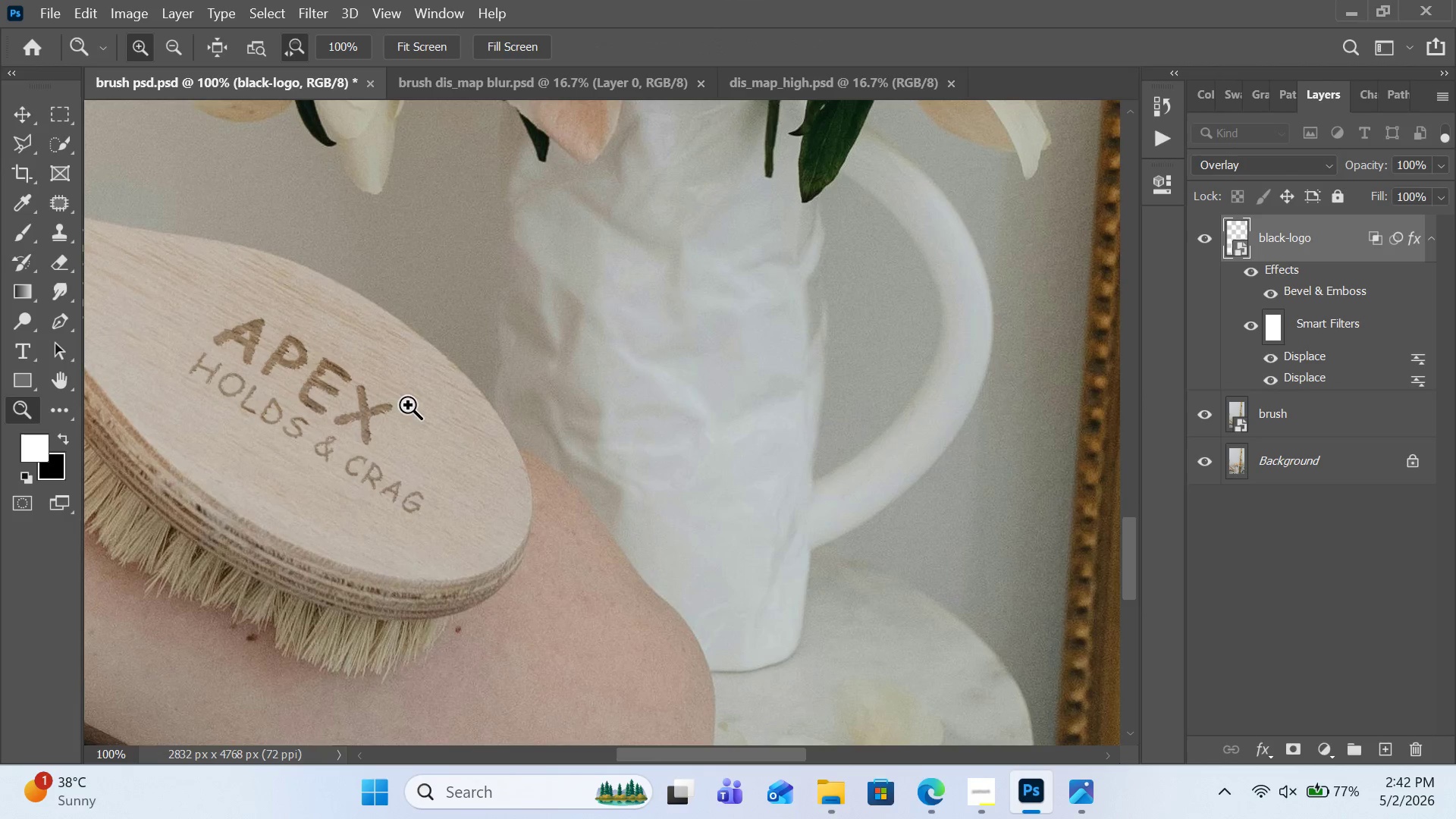 
double_click([377, 430])
 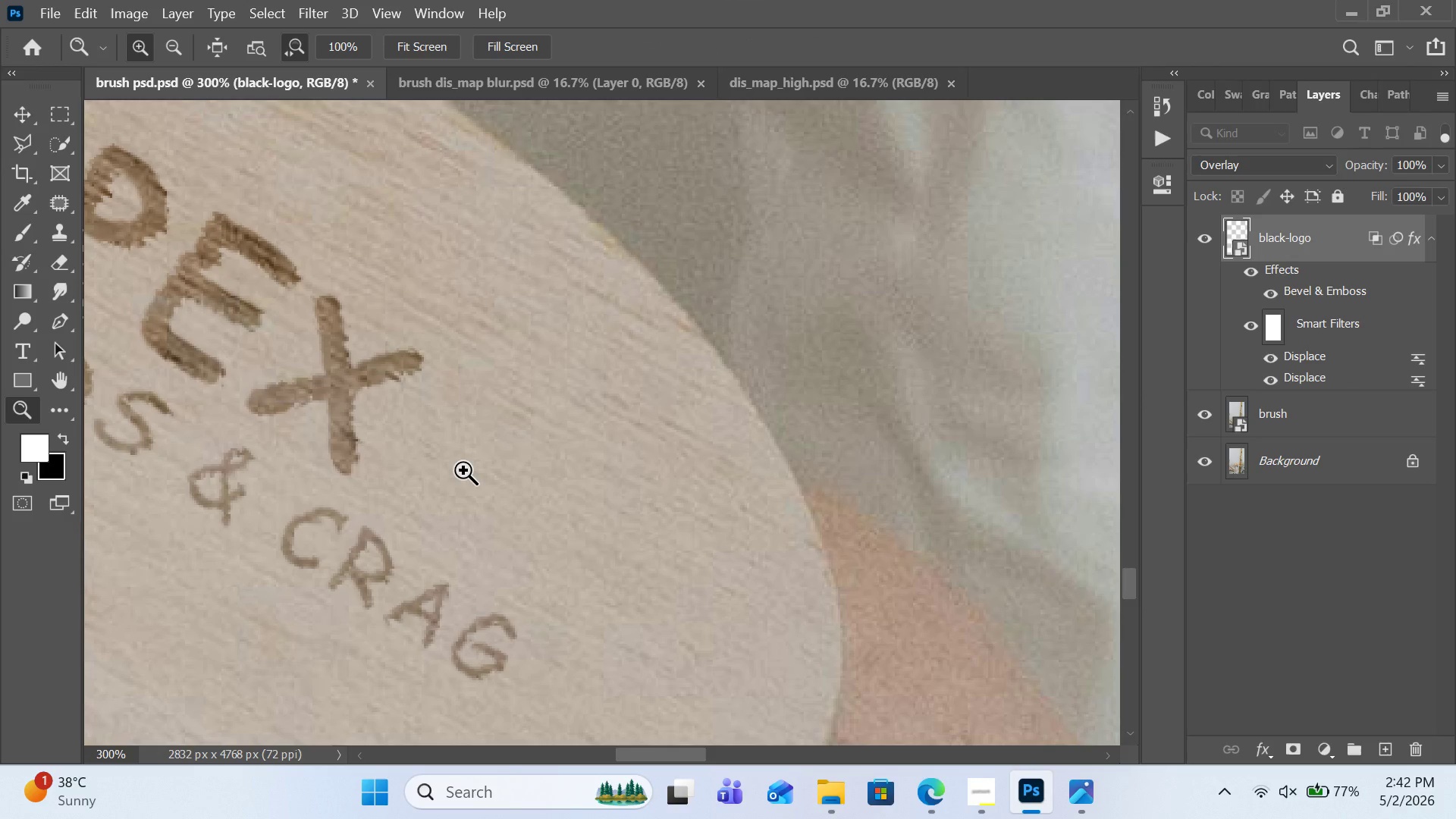 
key(Control+Minus)
 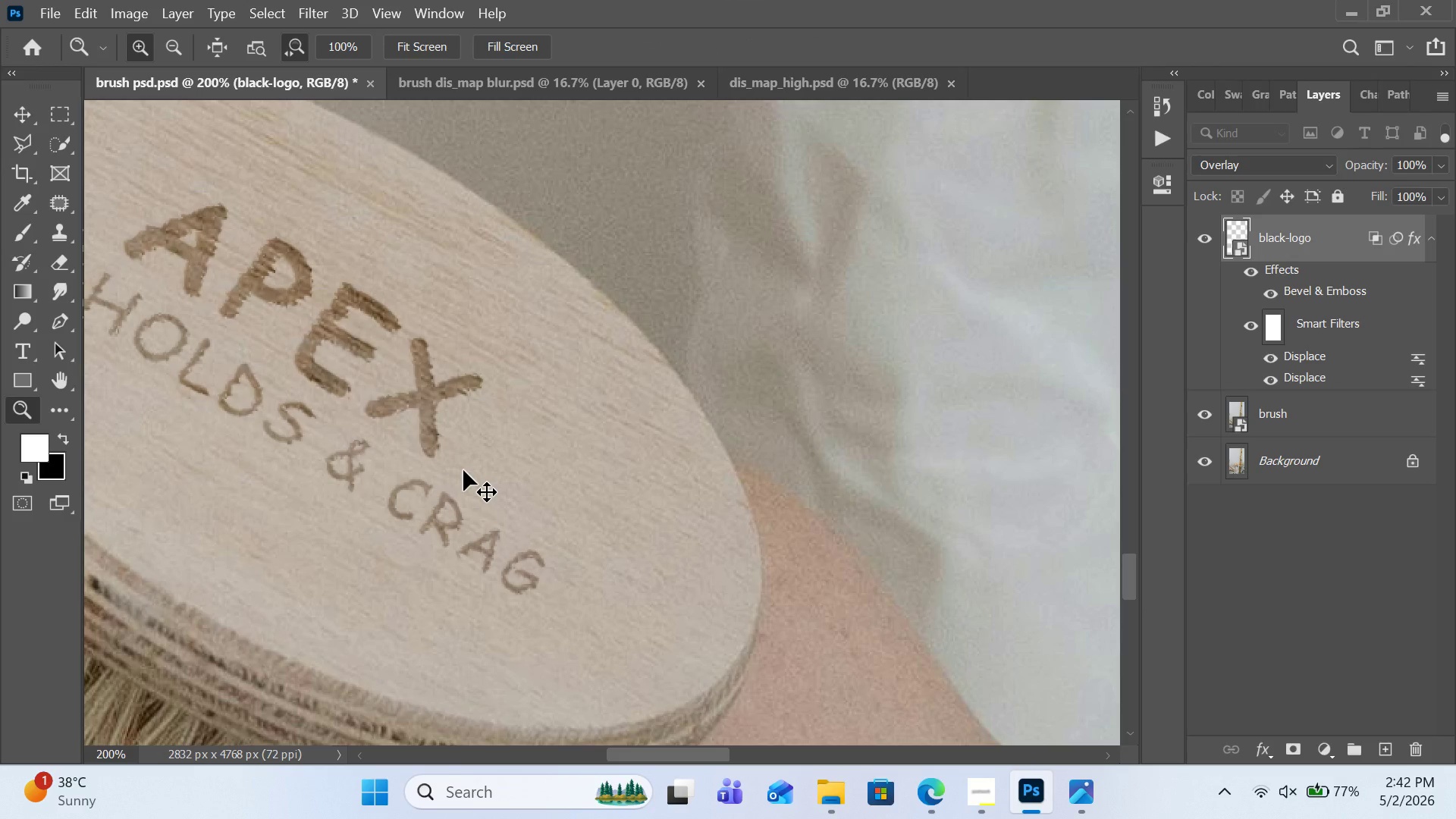 
key(Control+Minus)
 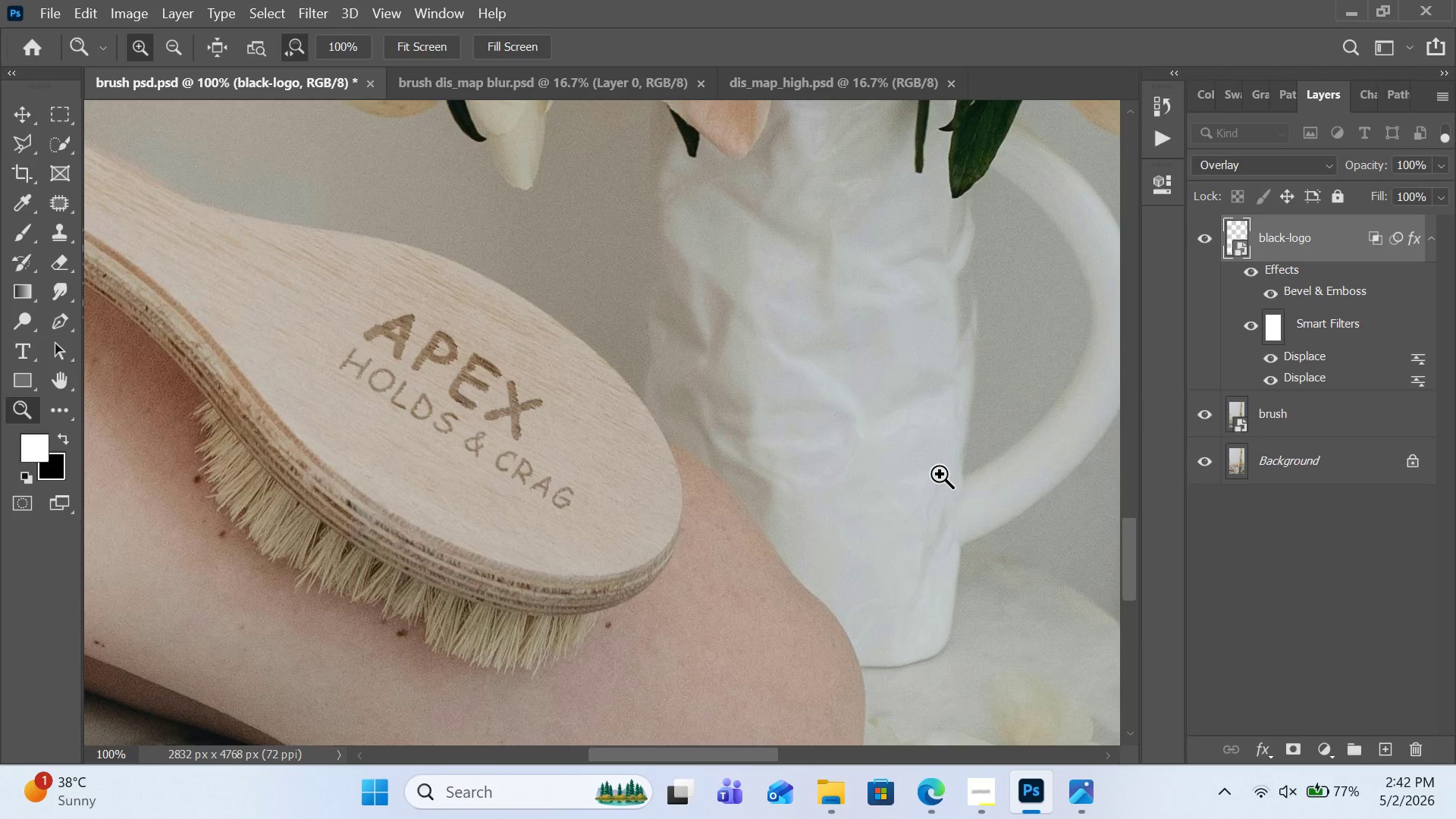 
scroll: coordinate [940, 474], scroll_direction: down, amount: 2.0
 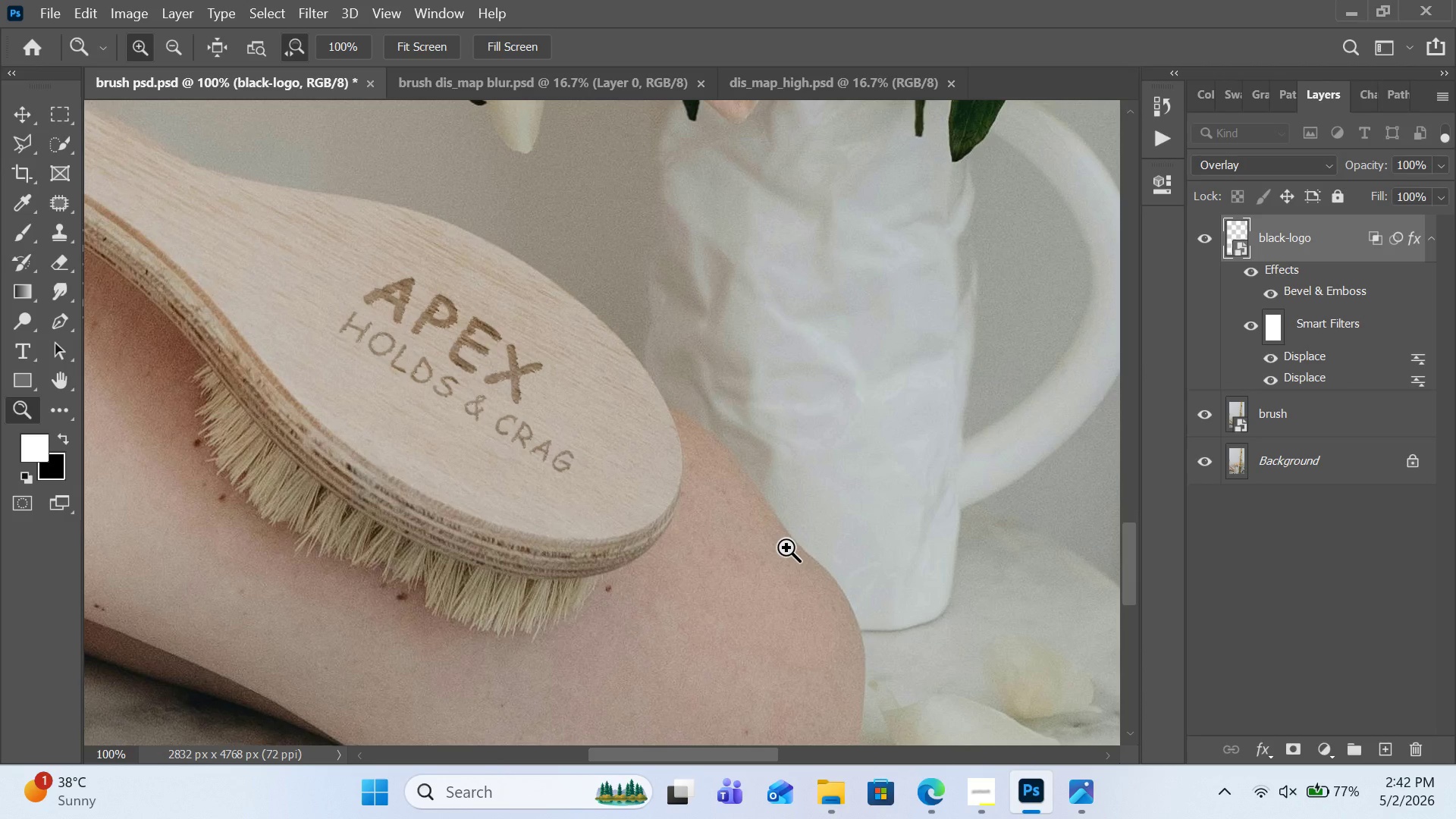 
key(Control+0)
 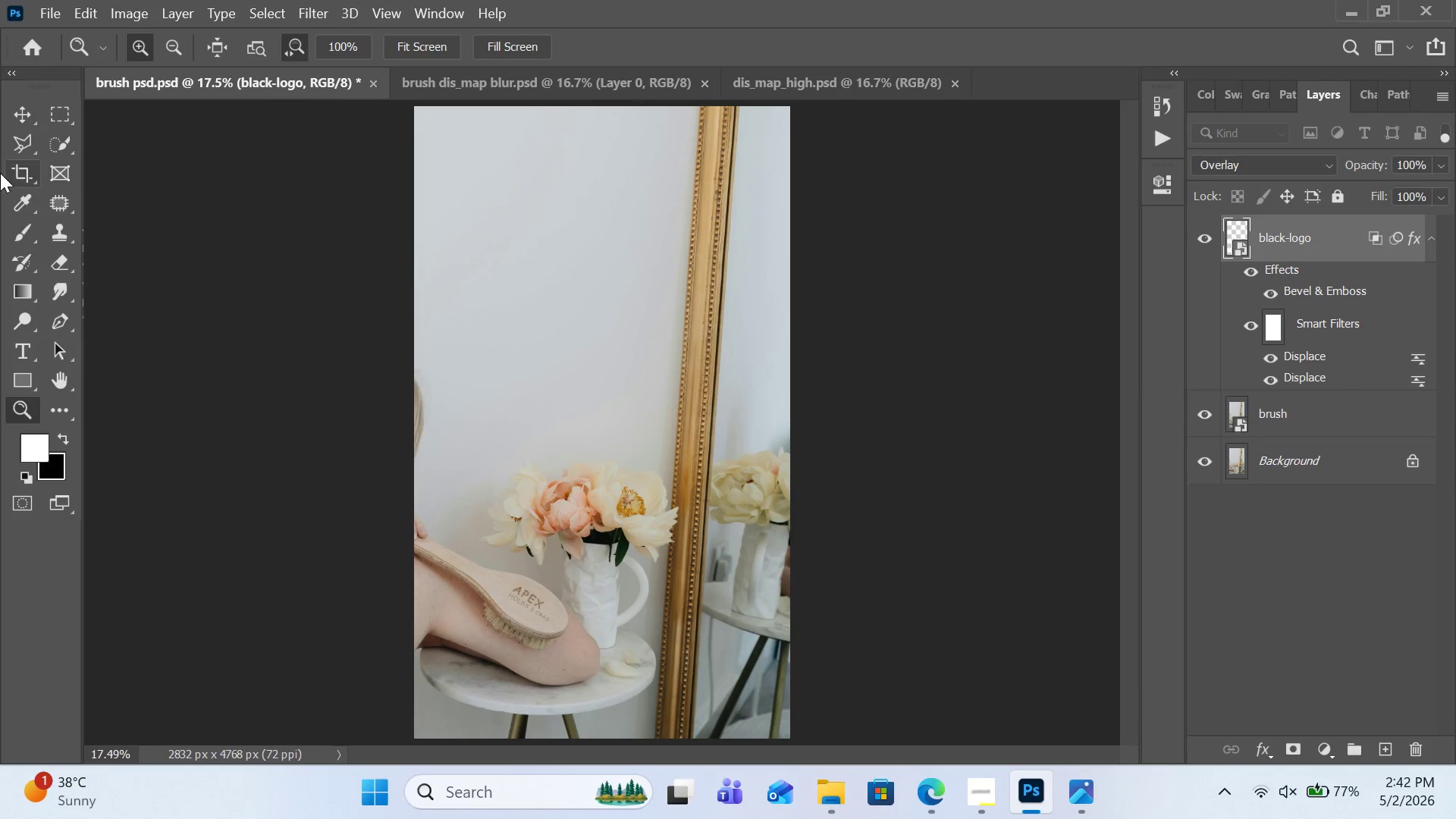 
left_click([12, 175])
 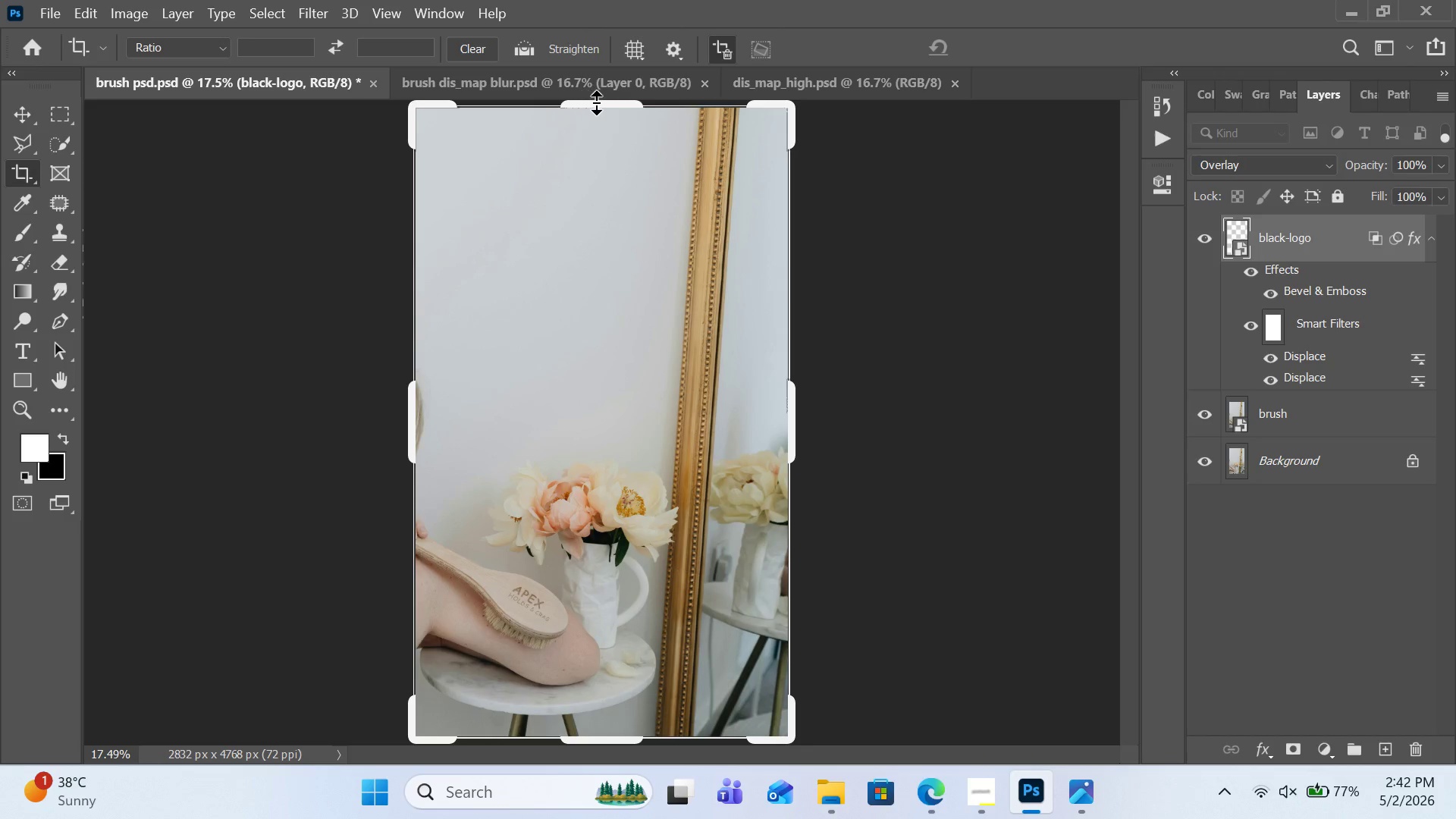 
double_click([600, 102])
 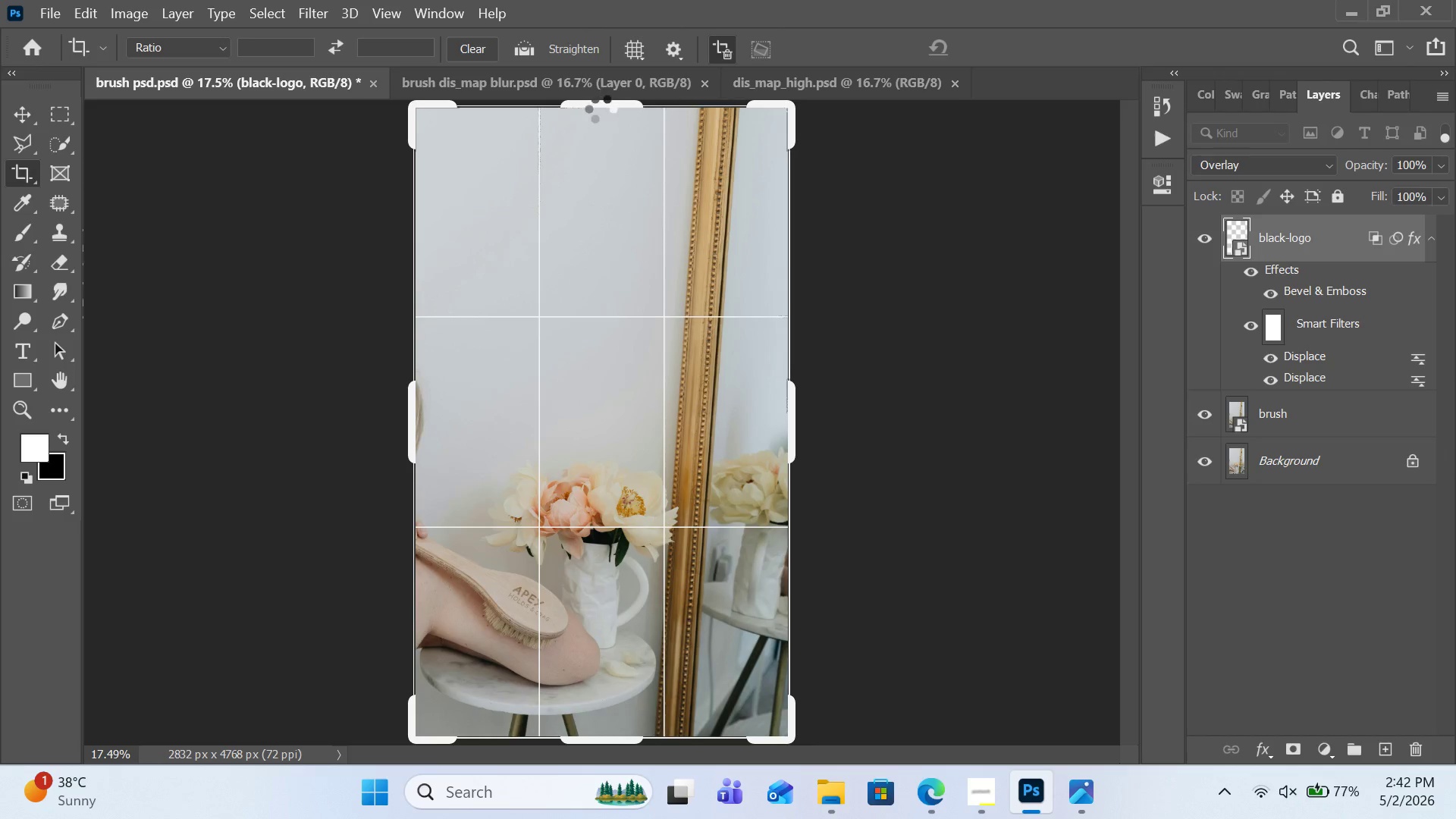 
left_click_drag(start_coordinate=[600, 105], to_coordinate=[604, 167])
 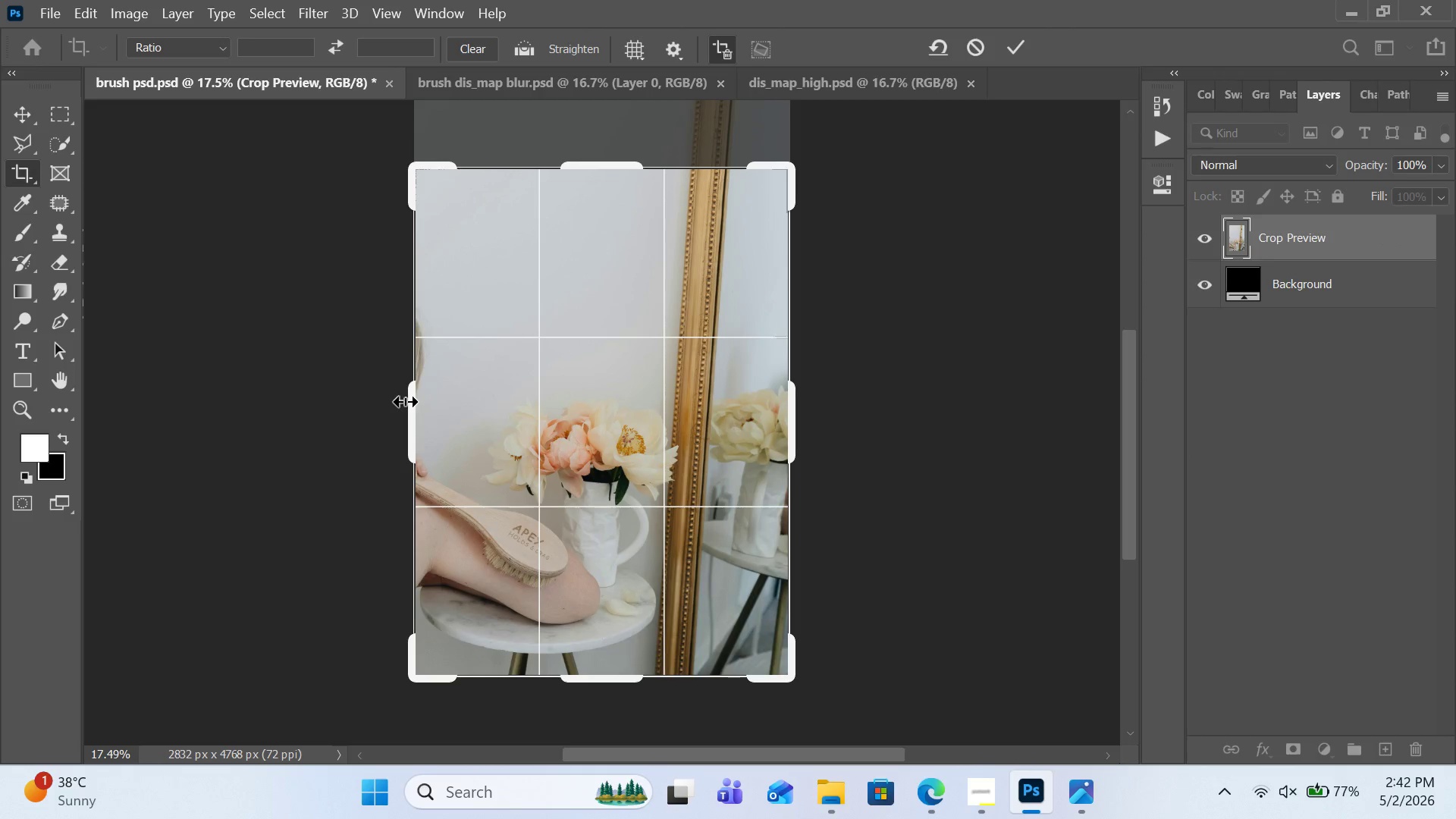 
left_click_drag(start_coordinate=[405, 401], to_coordinate=[416, 403])
 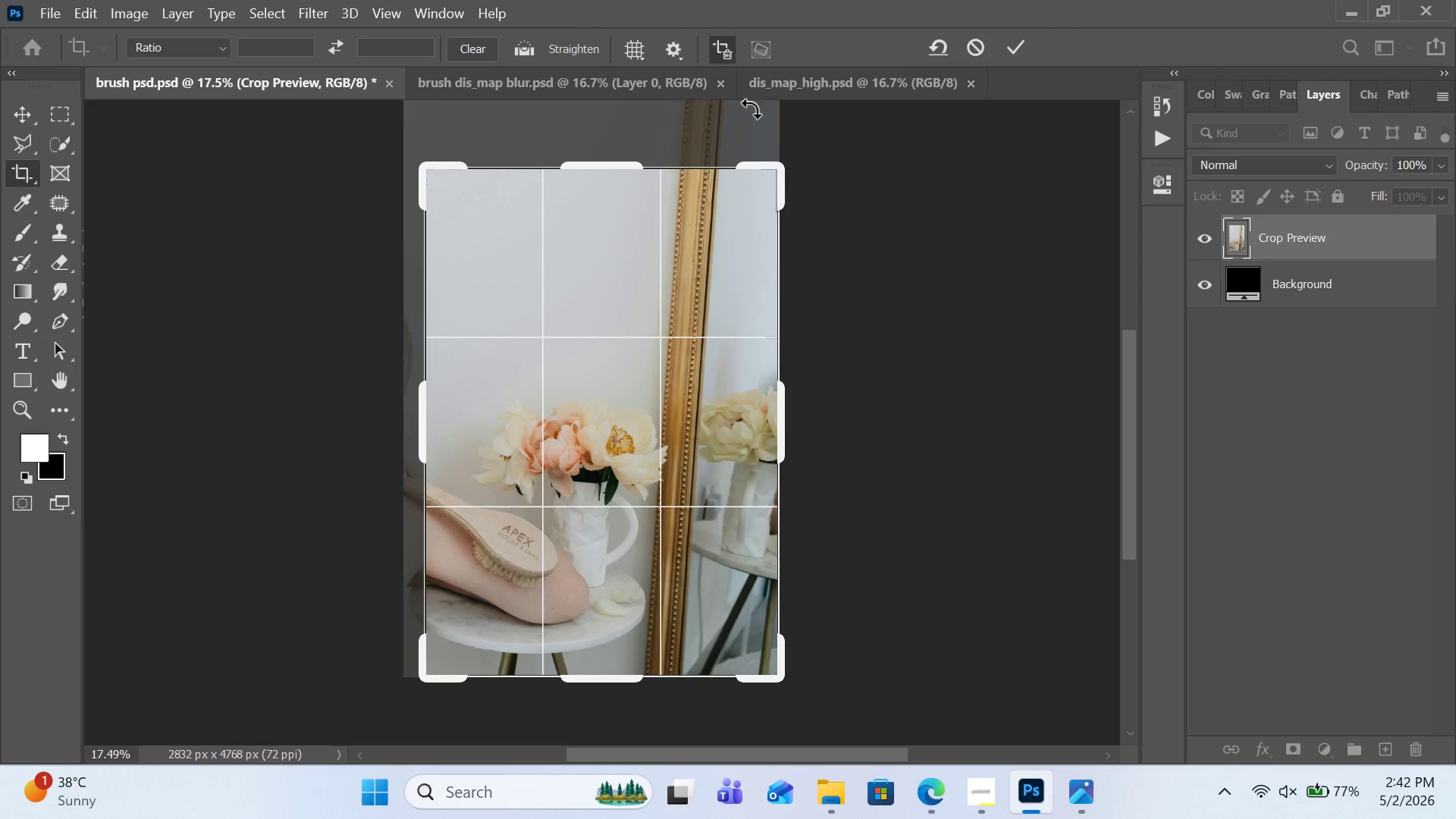 
left_click([1018, 42])
 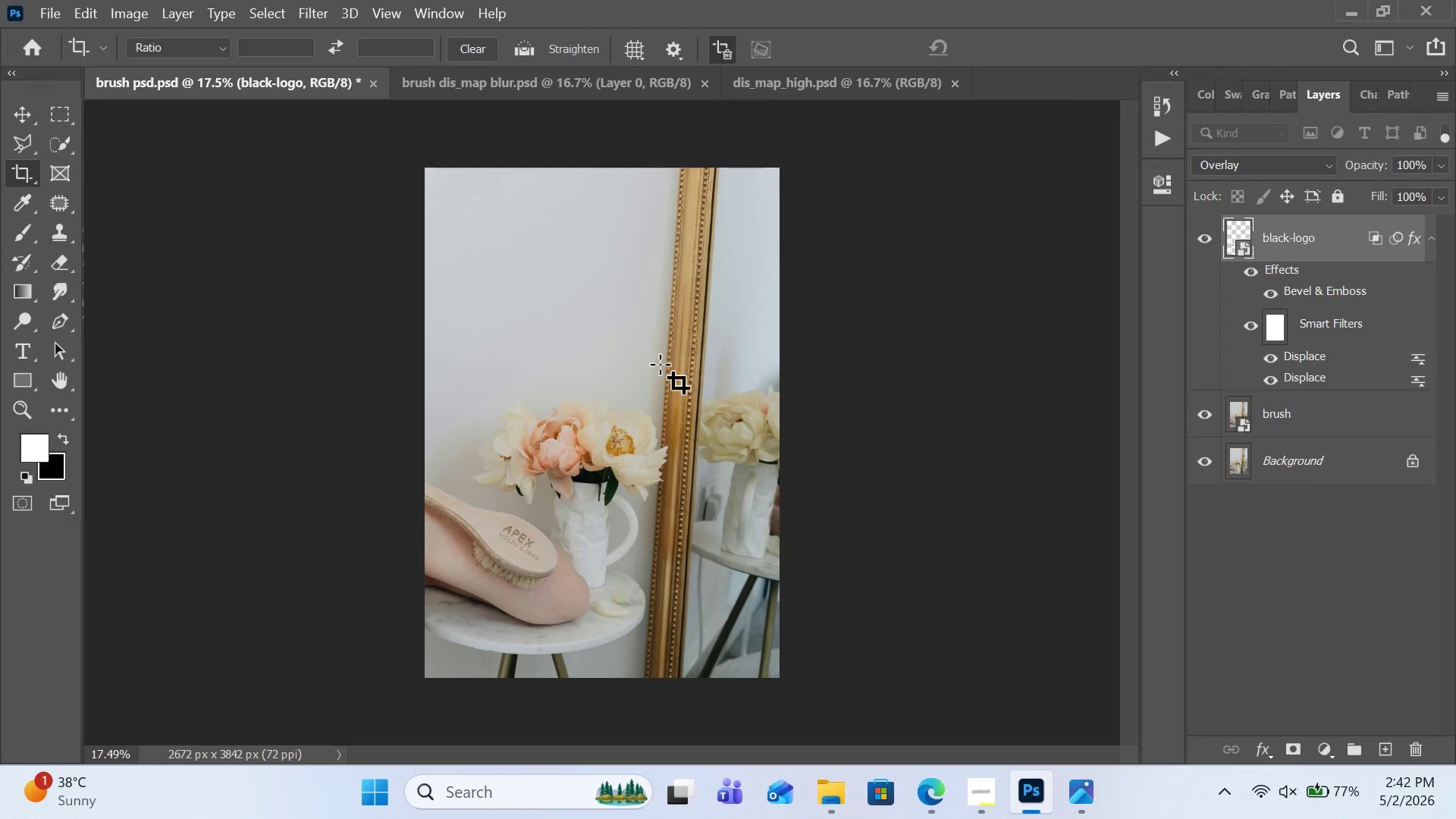 
wait(8.06)
 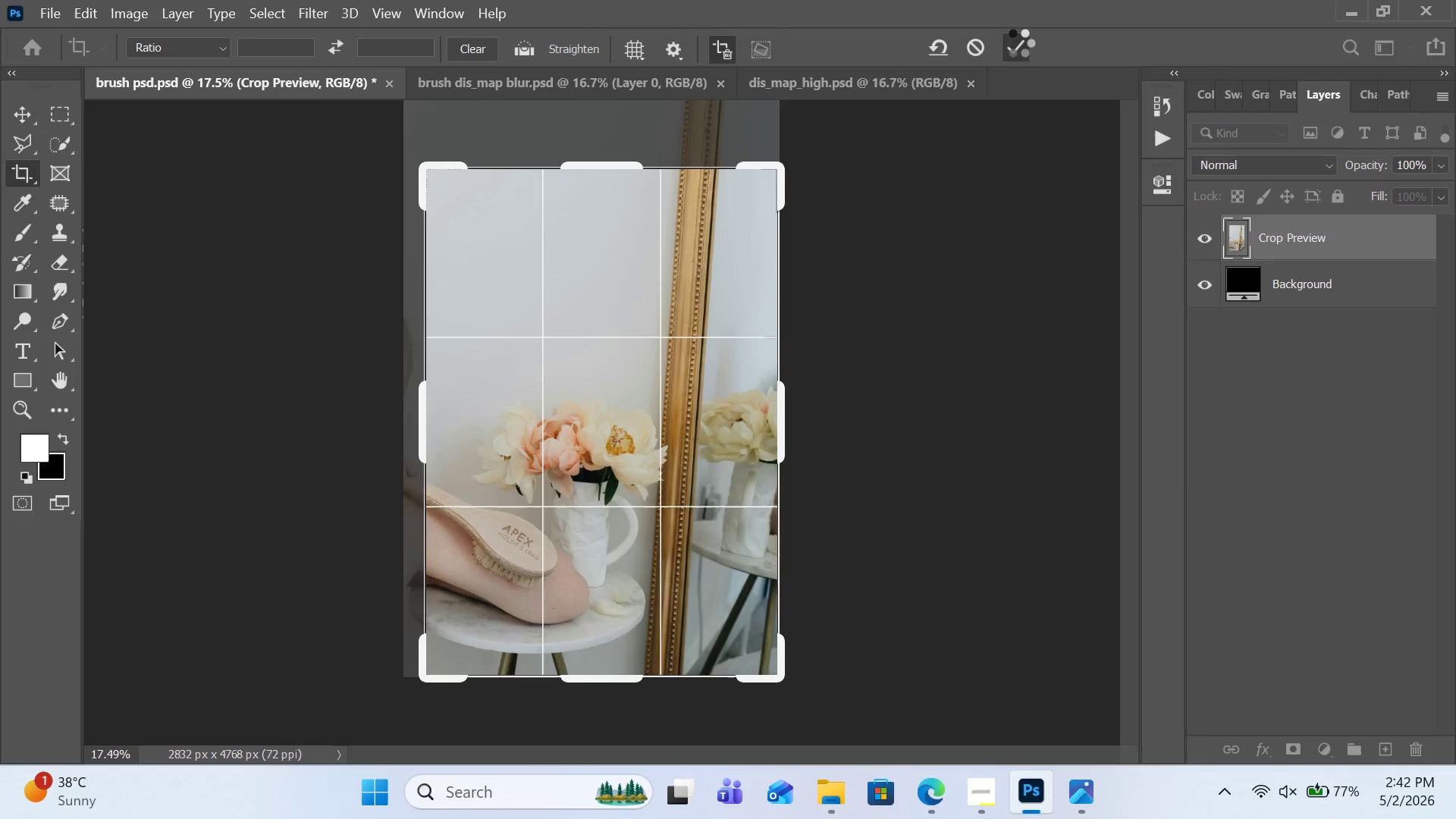 
key(Control+T)
 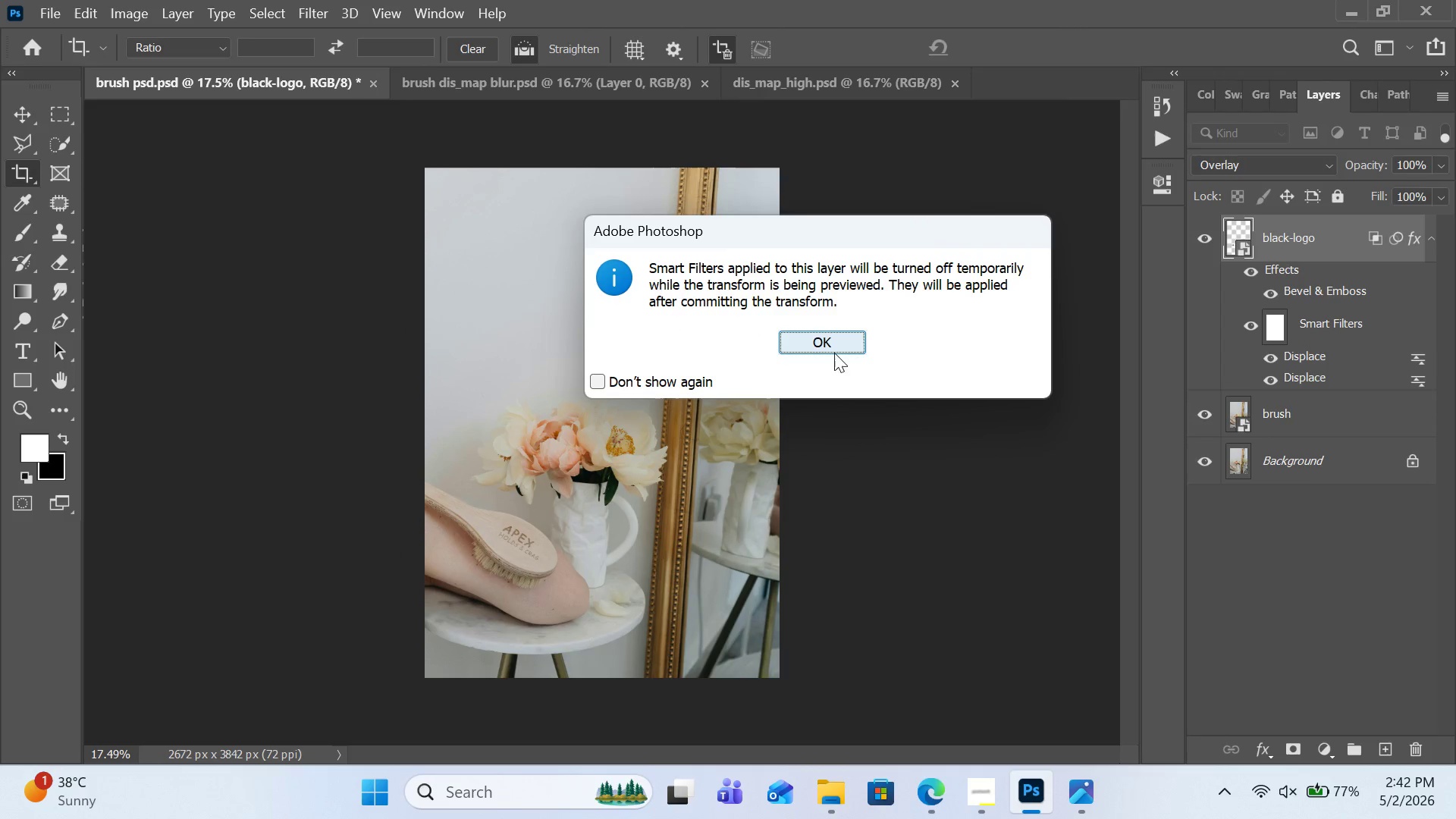 
left_click([899, 390])
 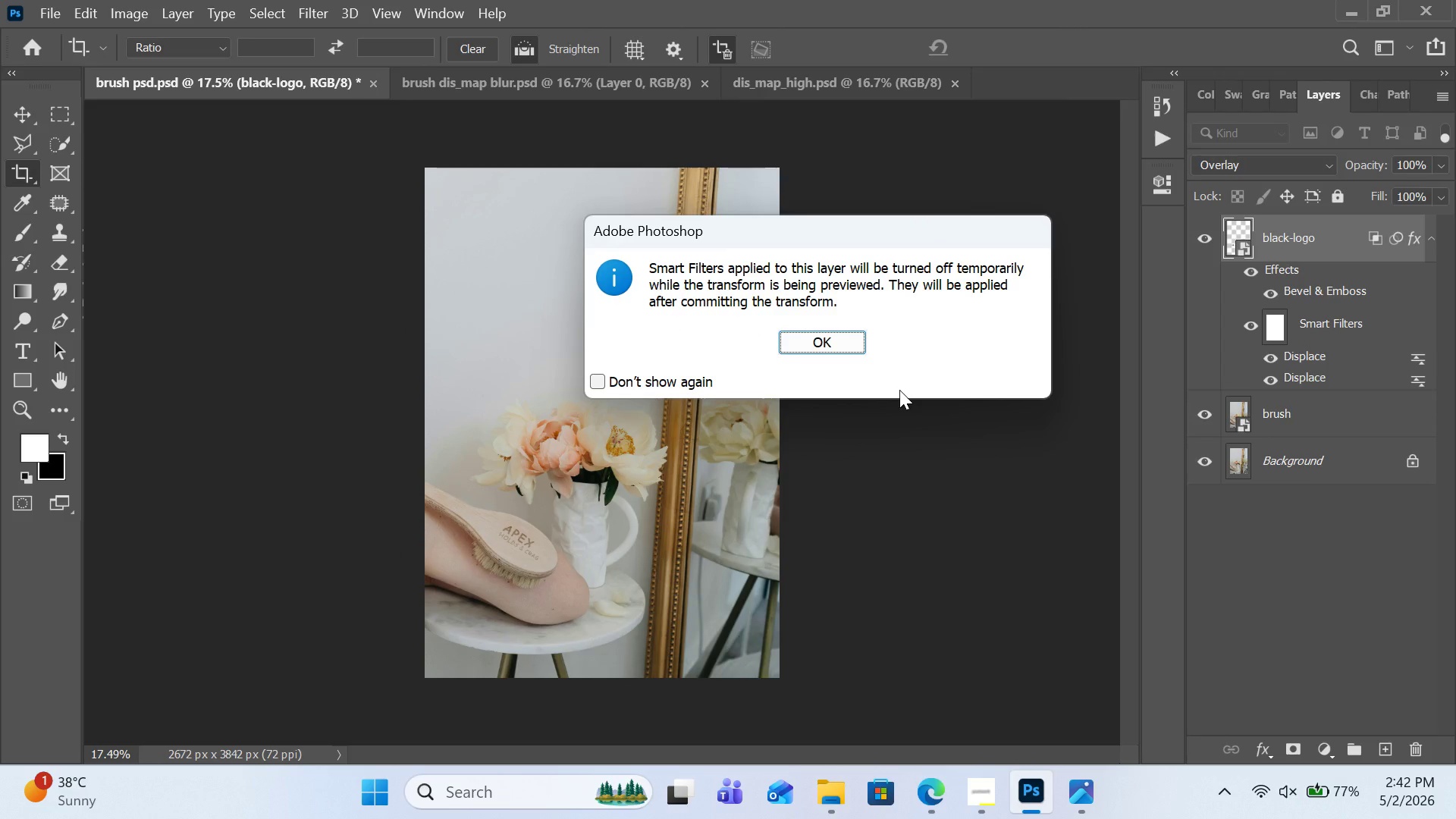 
key(Escape)
 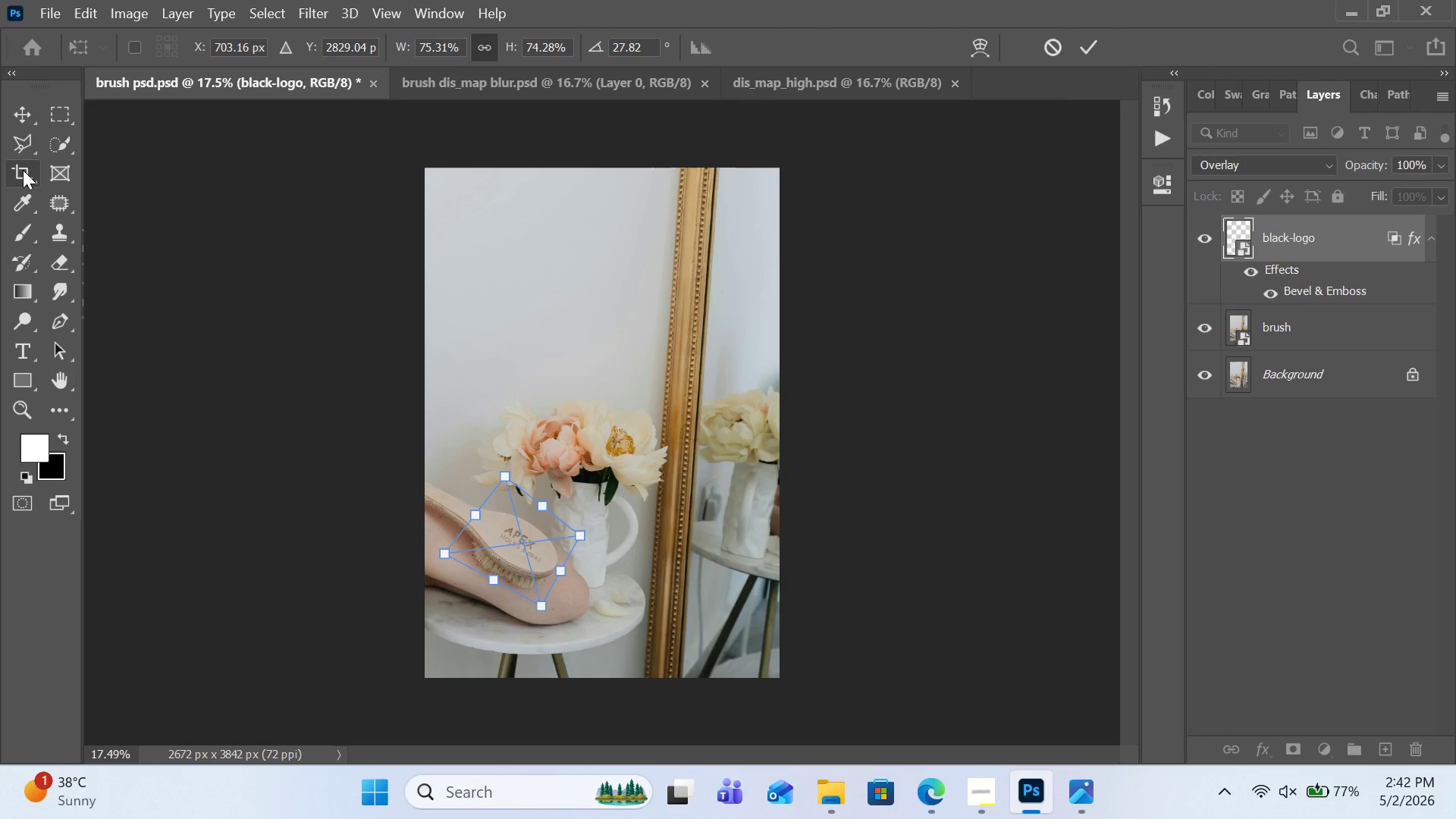 
wait(6.26)
 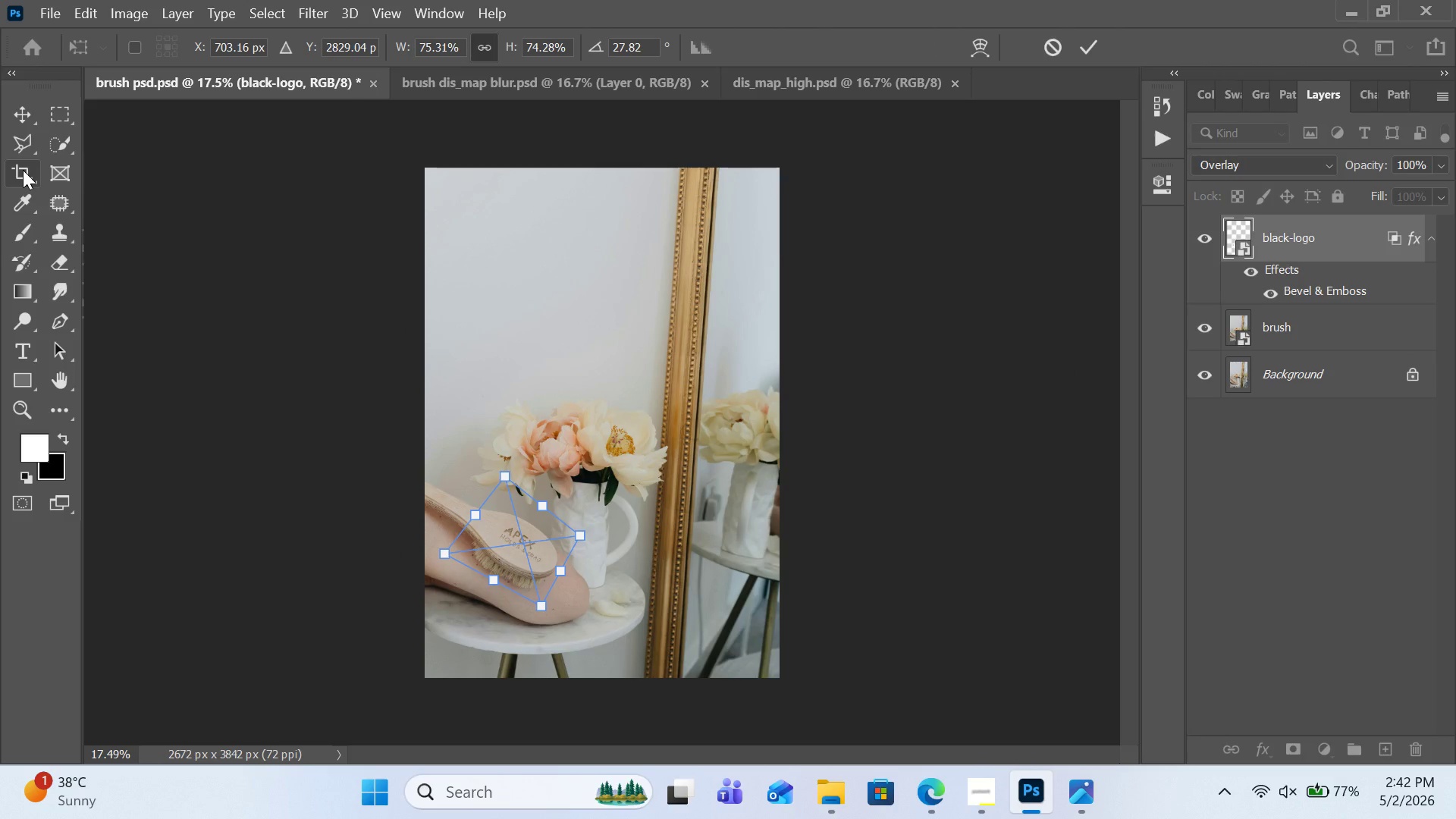 
left_click([1056, 57])
 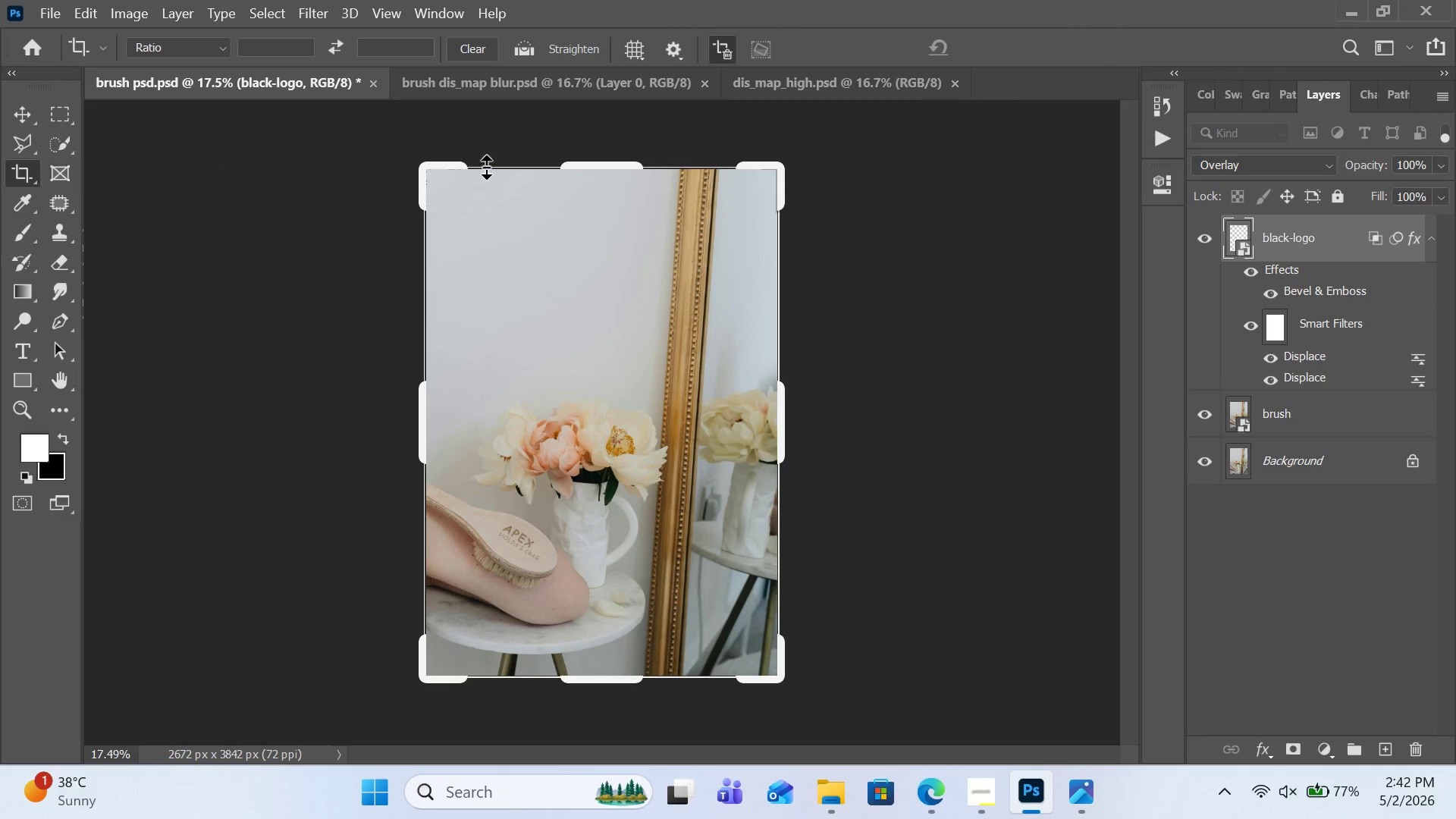 
left_click_drag(start_coordinate=[617, 171], to_coordinate=[618, 175])
 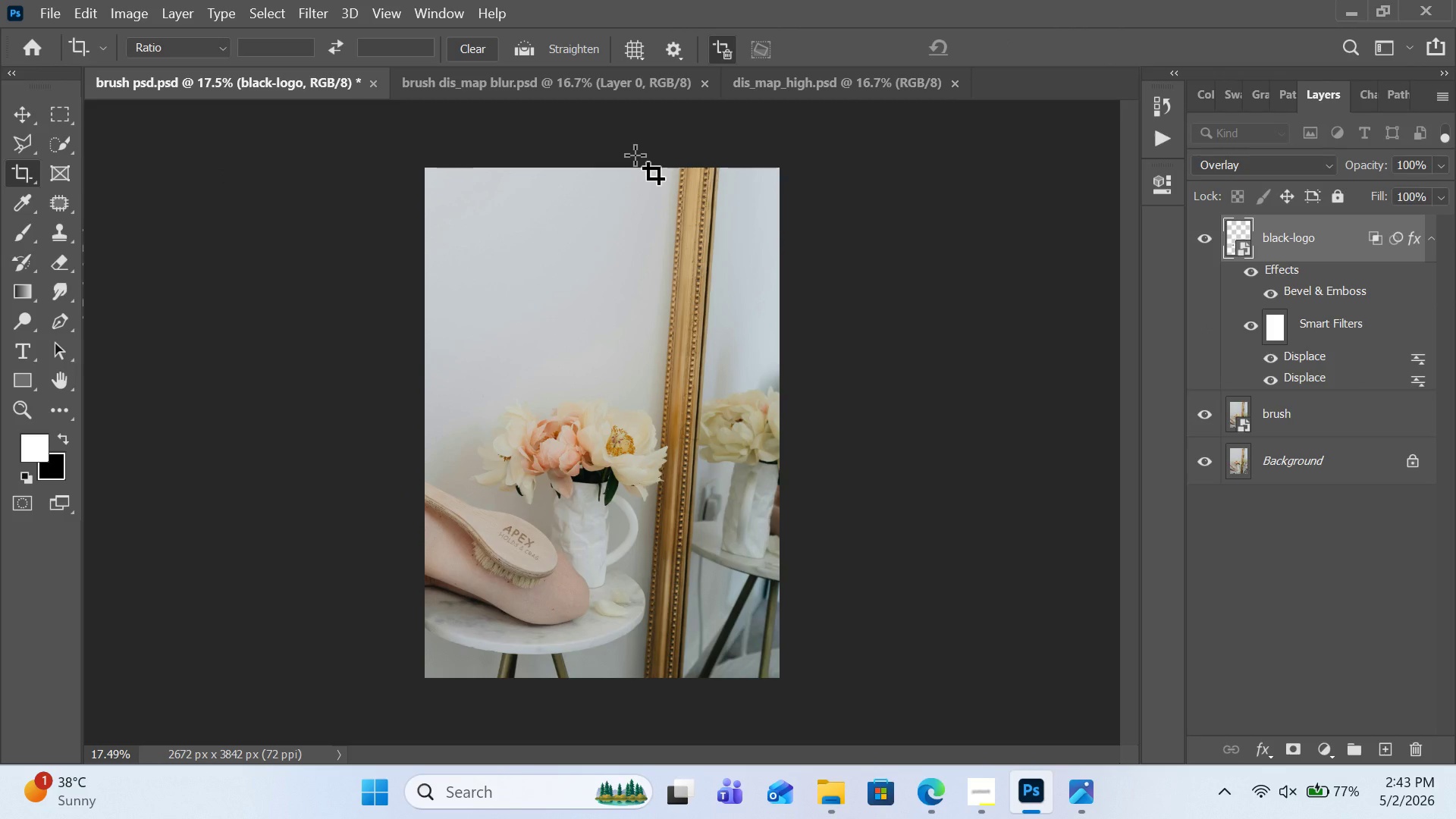 
key(Control+Z)
 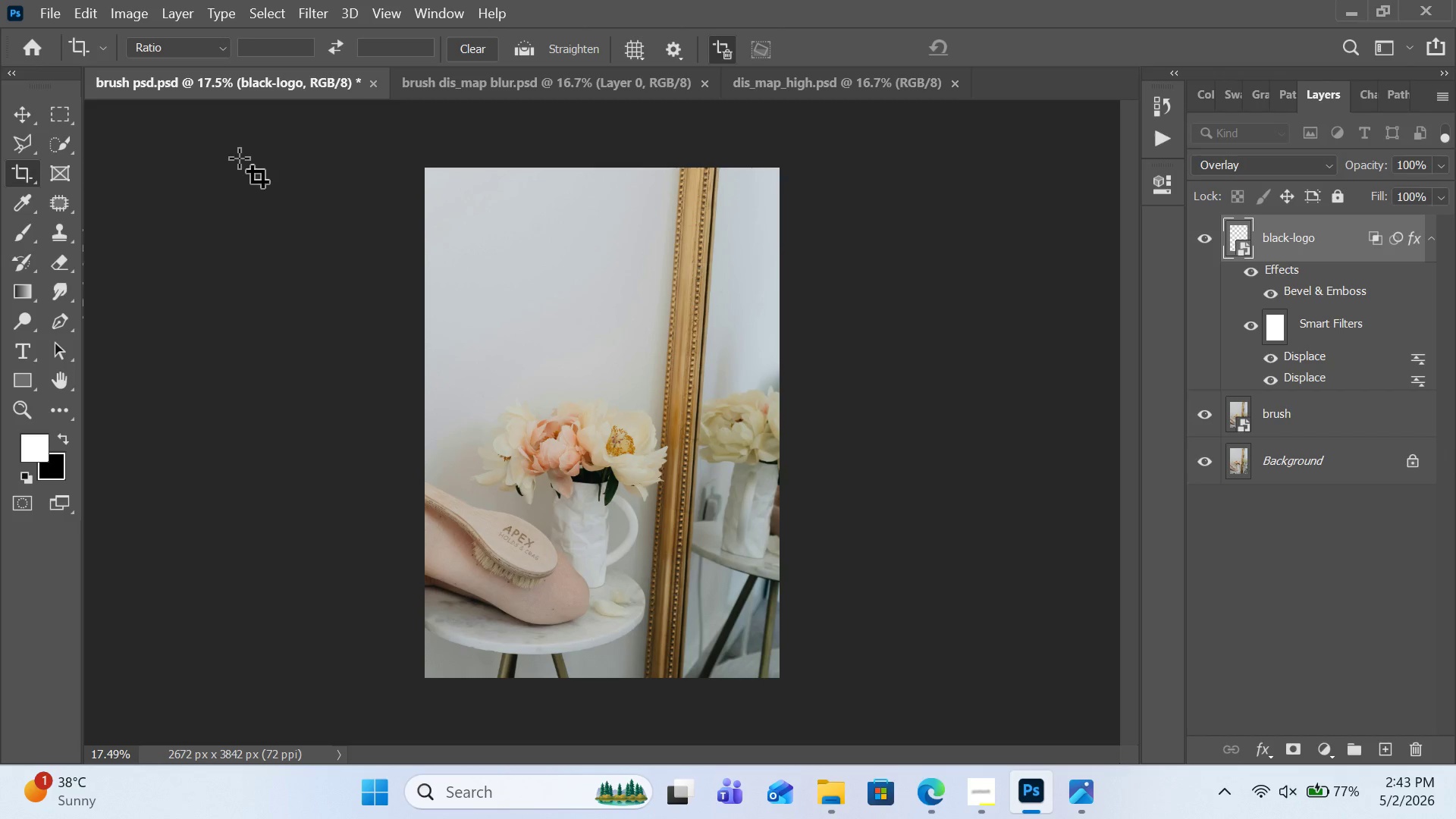 
key(Control+Z)
 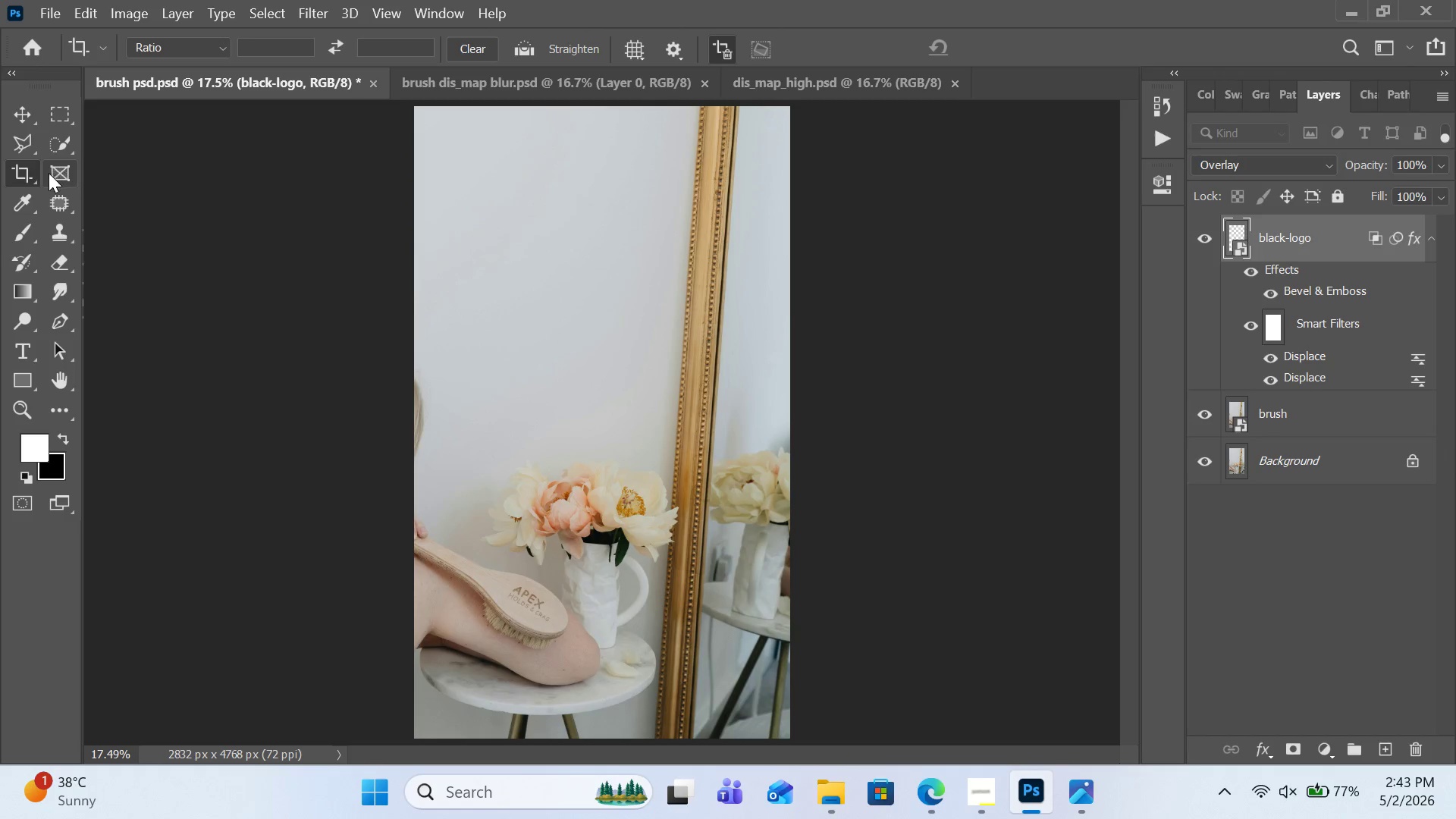 
left_click([16, 168])
 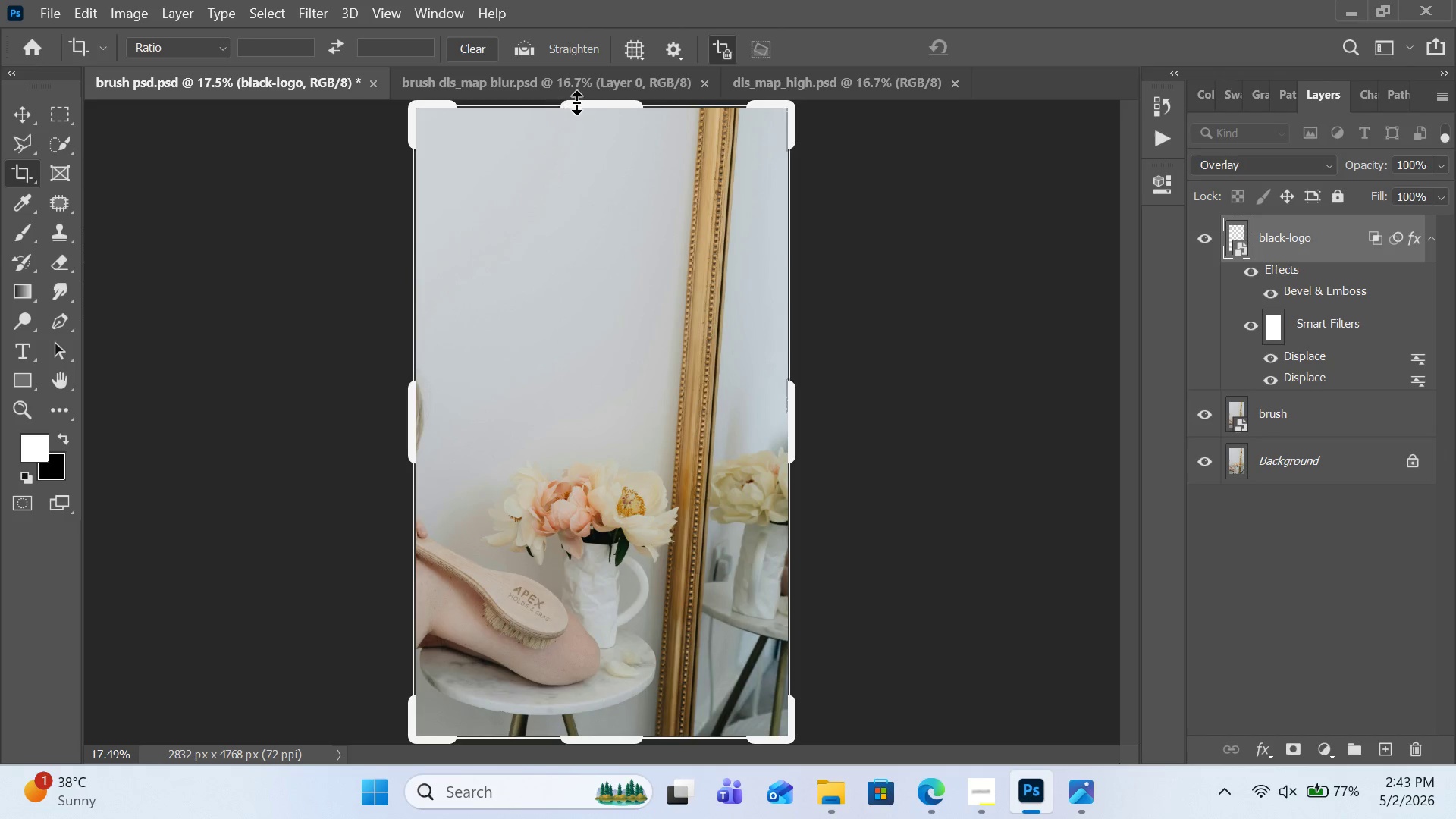 
left_click_drag(start_coordinate=[579, 102], to_coordinate=[608, 211])
 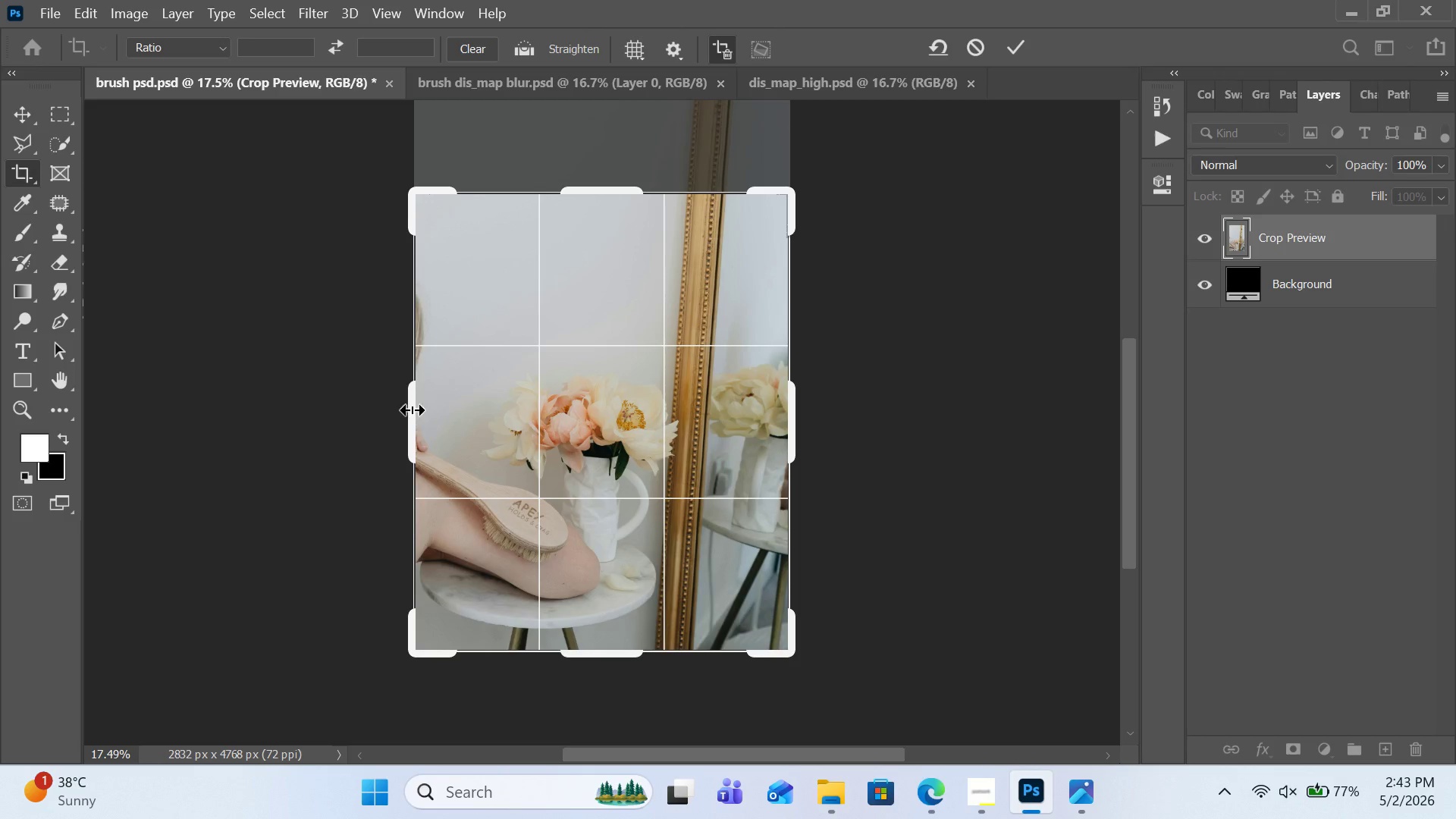 
left_click_drag(start_coordinate=[406, 413], to_coordinate=[416, 414])
 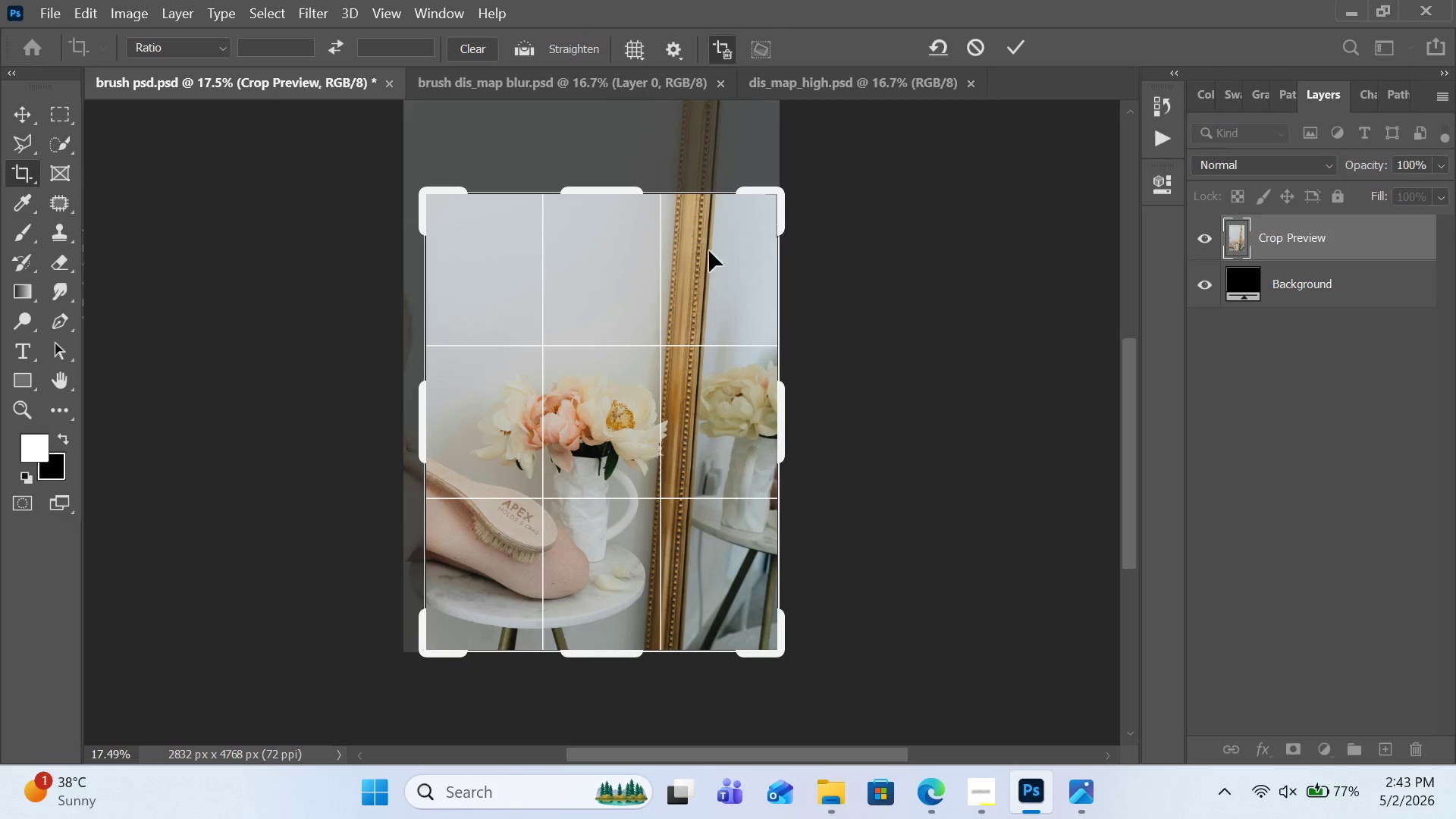 
left_click_drag(start_coordinate=[629, 183], to_coordinate=[632, 170])
 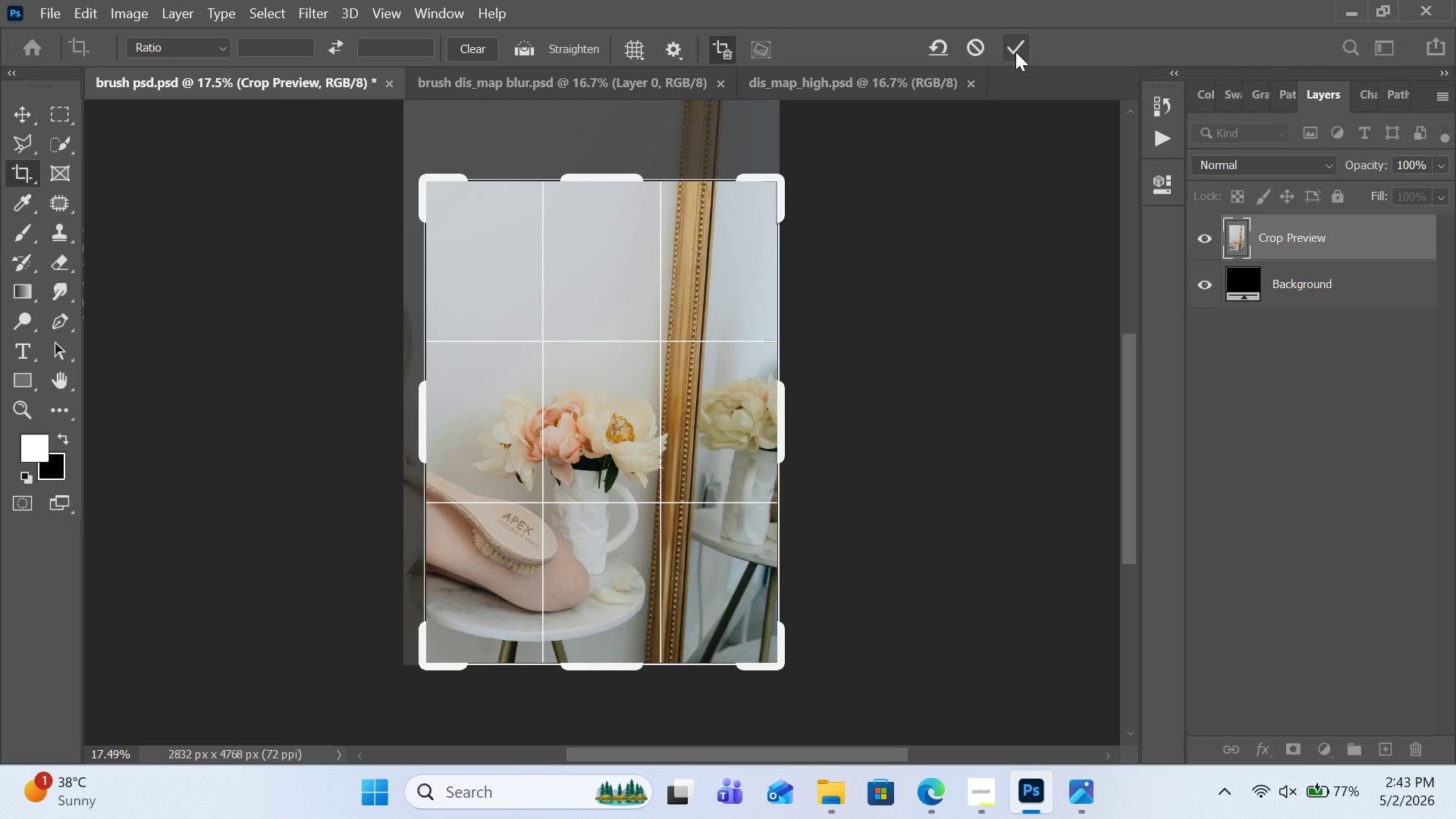 
left_click([1015, 52])
 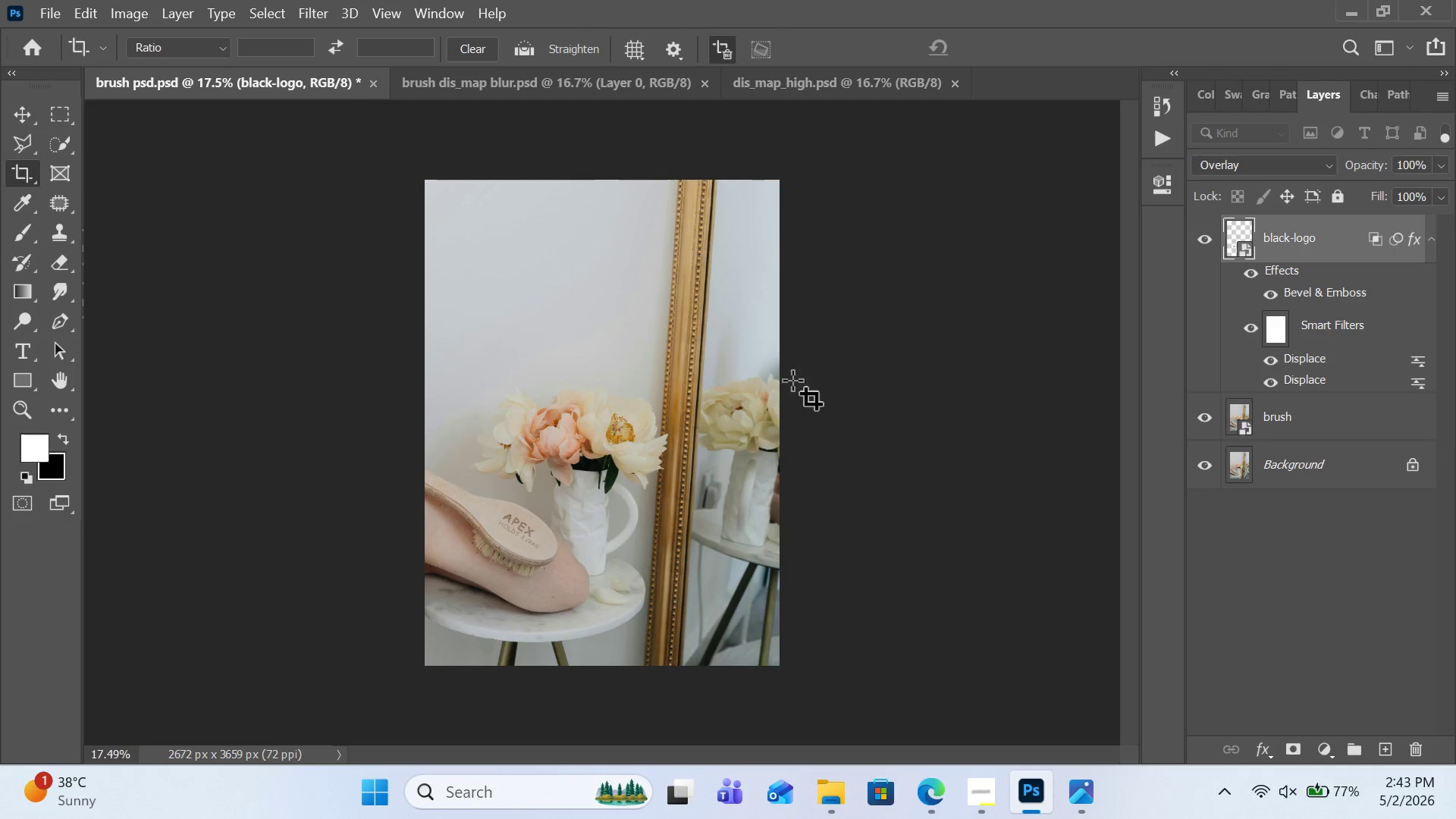 
wait(10.77)
 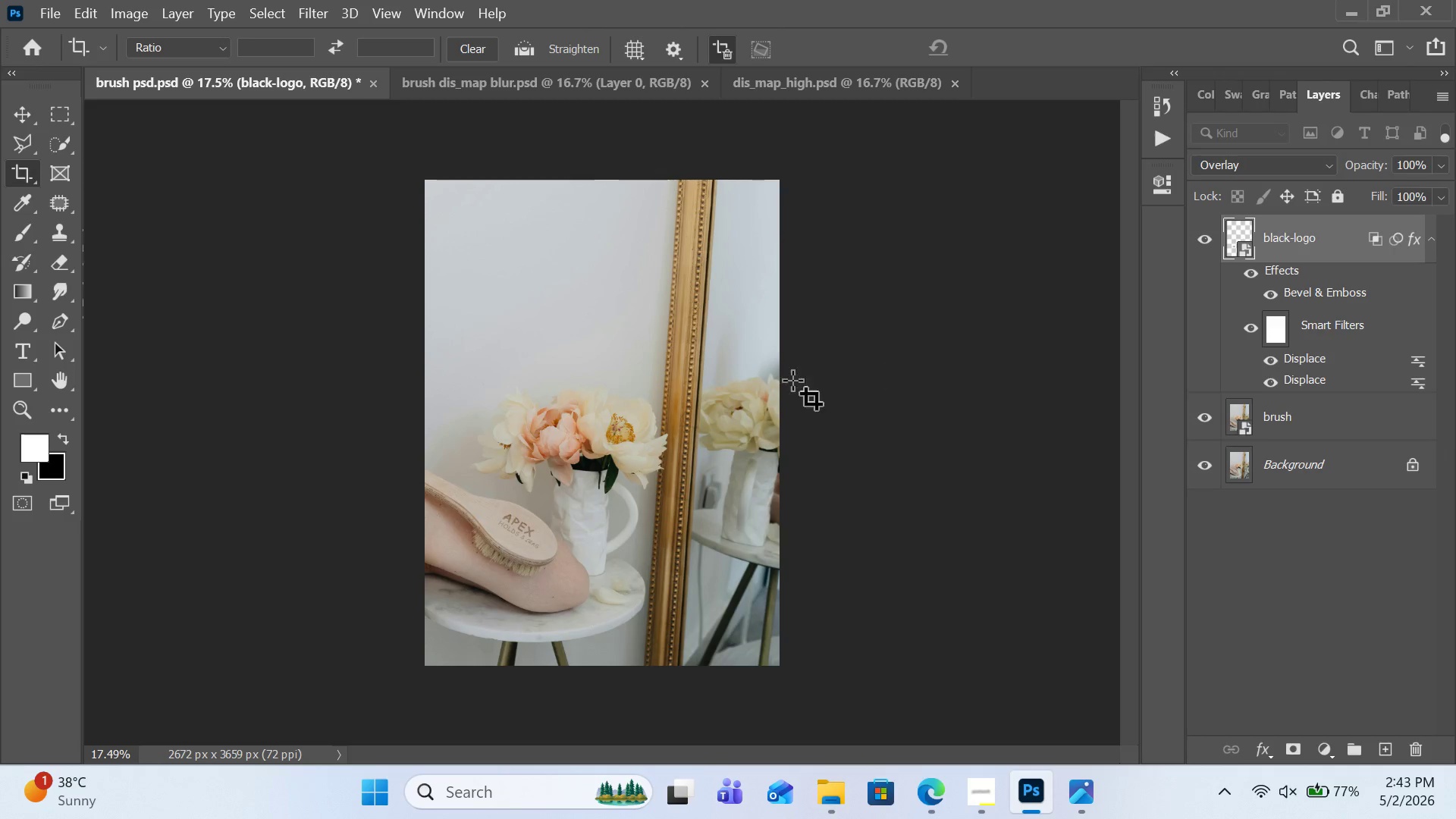 
left_click([424, 228])
 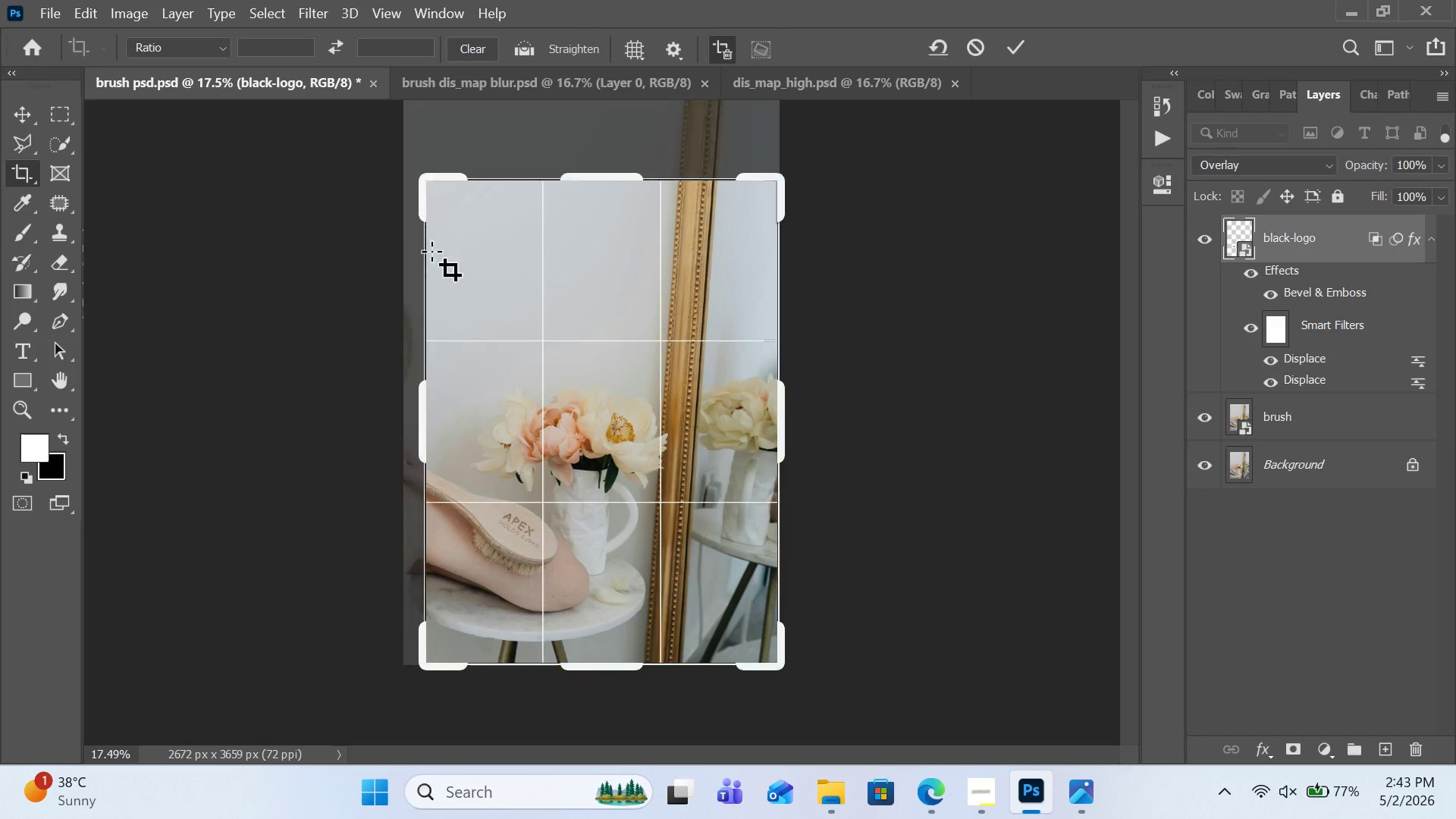 
left_click_drag(start_coordinate=[424, 228], to_coordinate=[413, 345])
 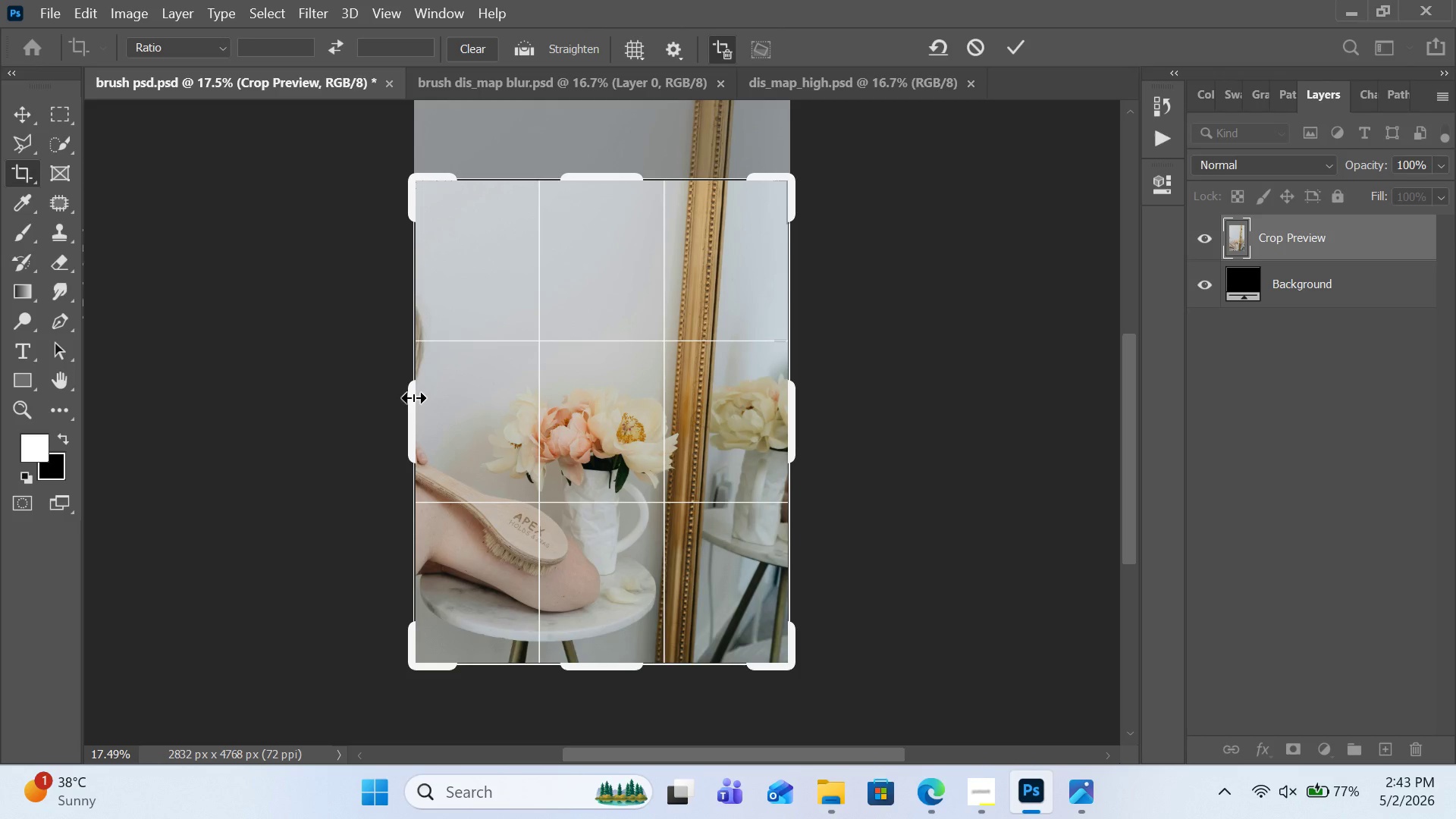 
left_click_drag(start_coordinate=[416, 397], to_coordinate=[420, 397])
 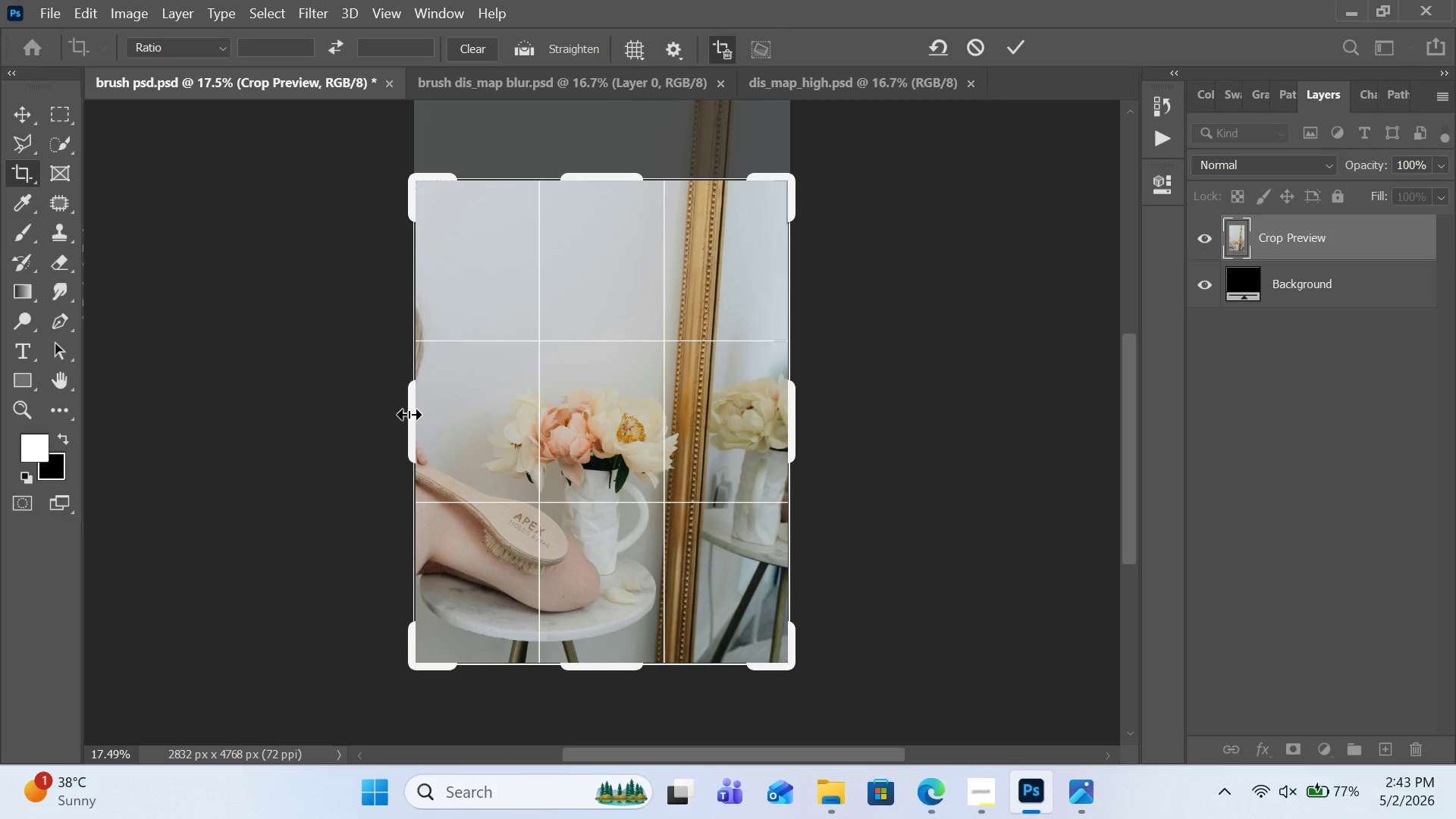 
left_click_drag(start_coordinate=[411, 413], to_coordinate=[420, 413])
 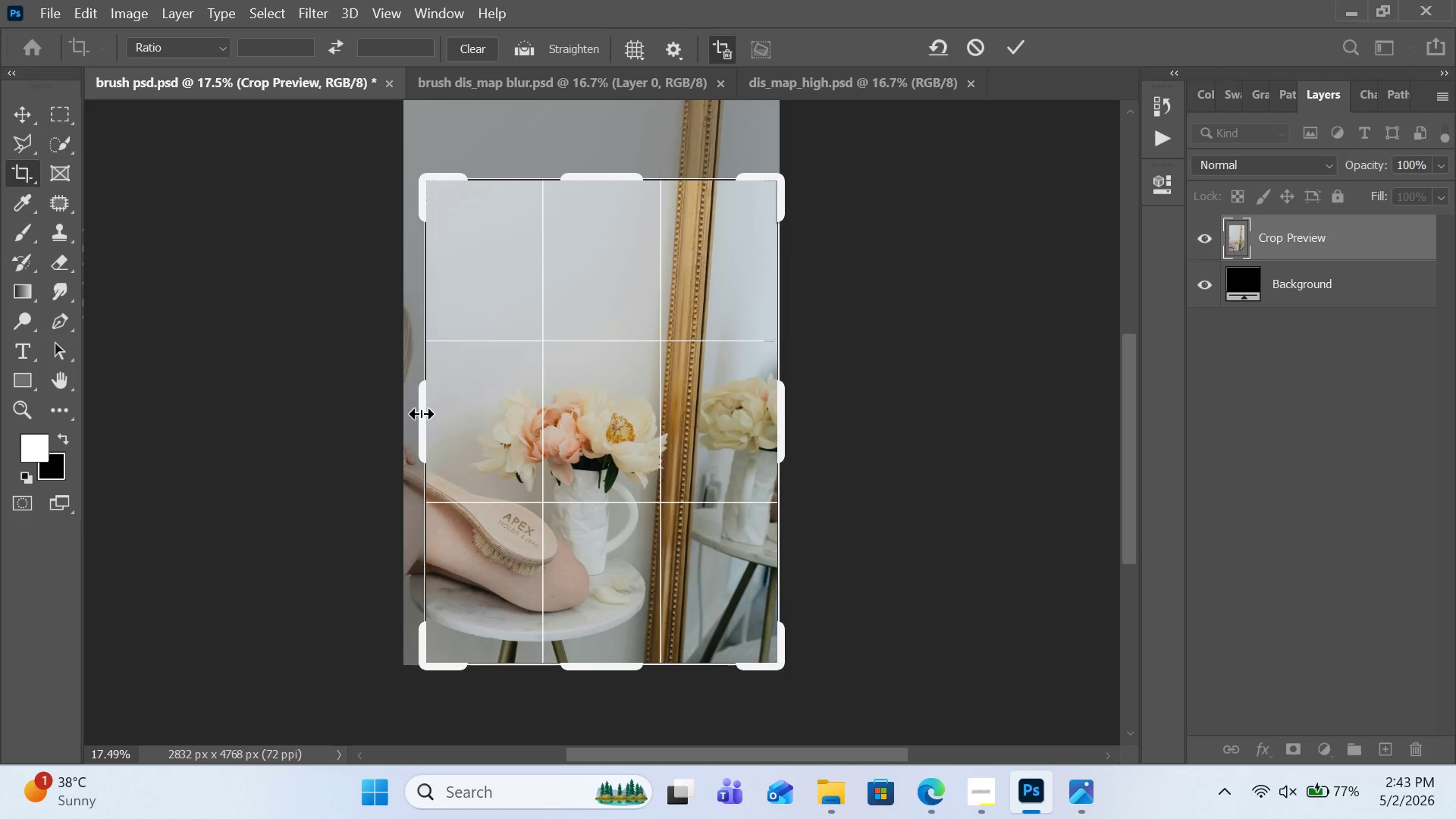 
left_click_drag(start_coordinate=[421, 413], to_coordinate=[413, 412])
 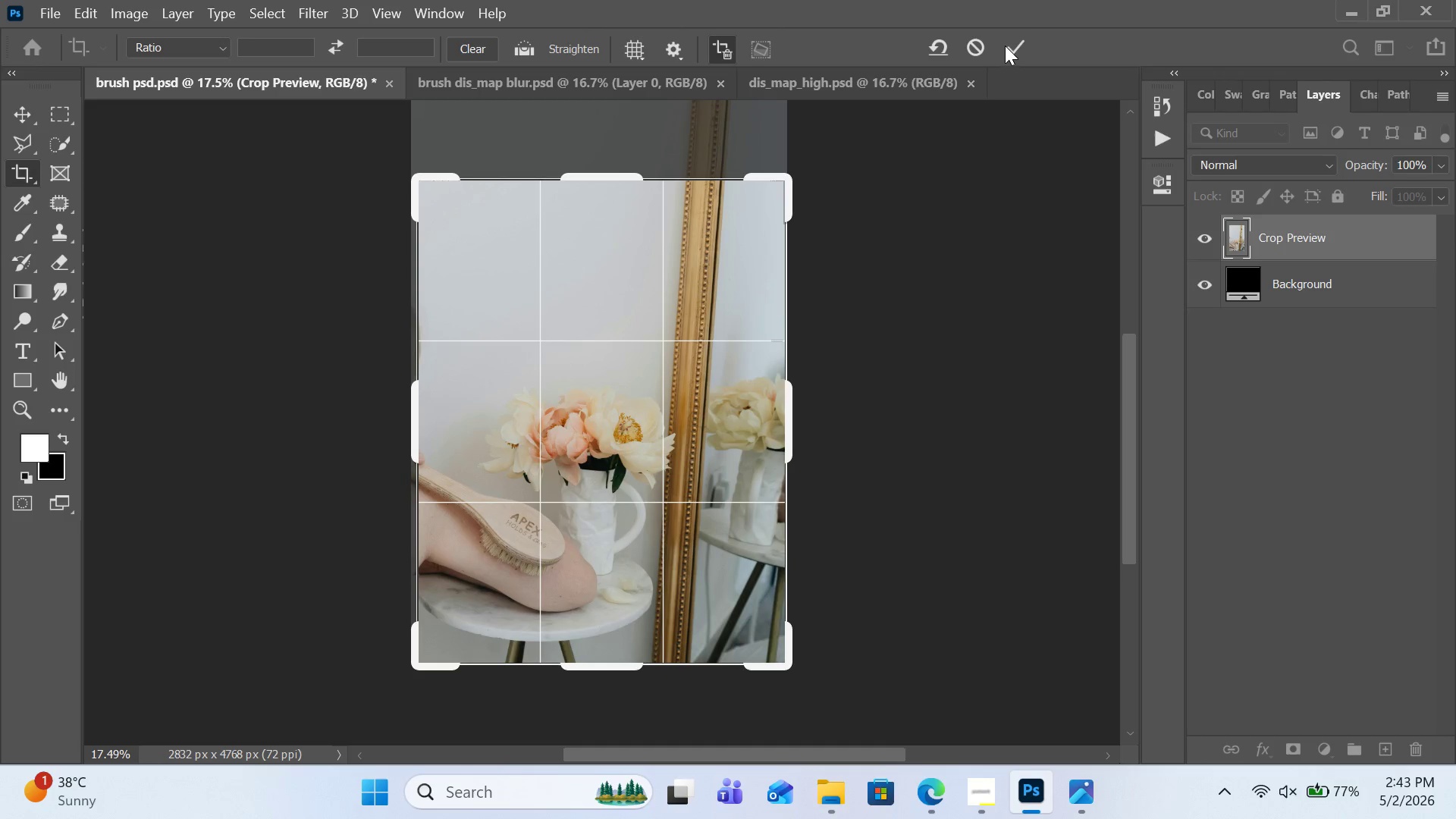 
left_click([1006, 46])
 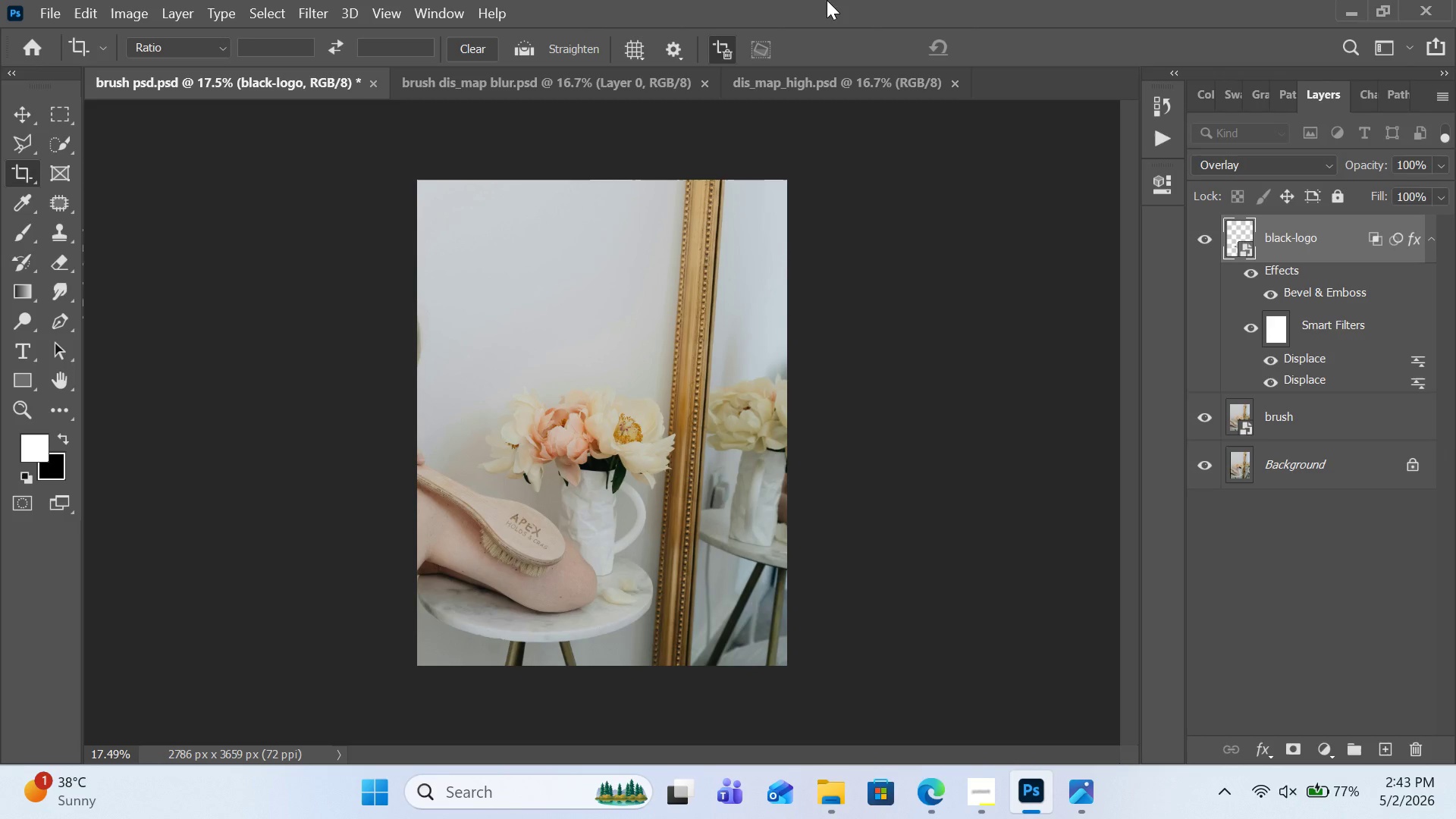 
wait(18.86)
 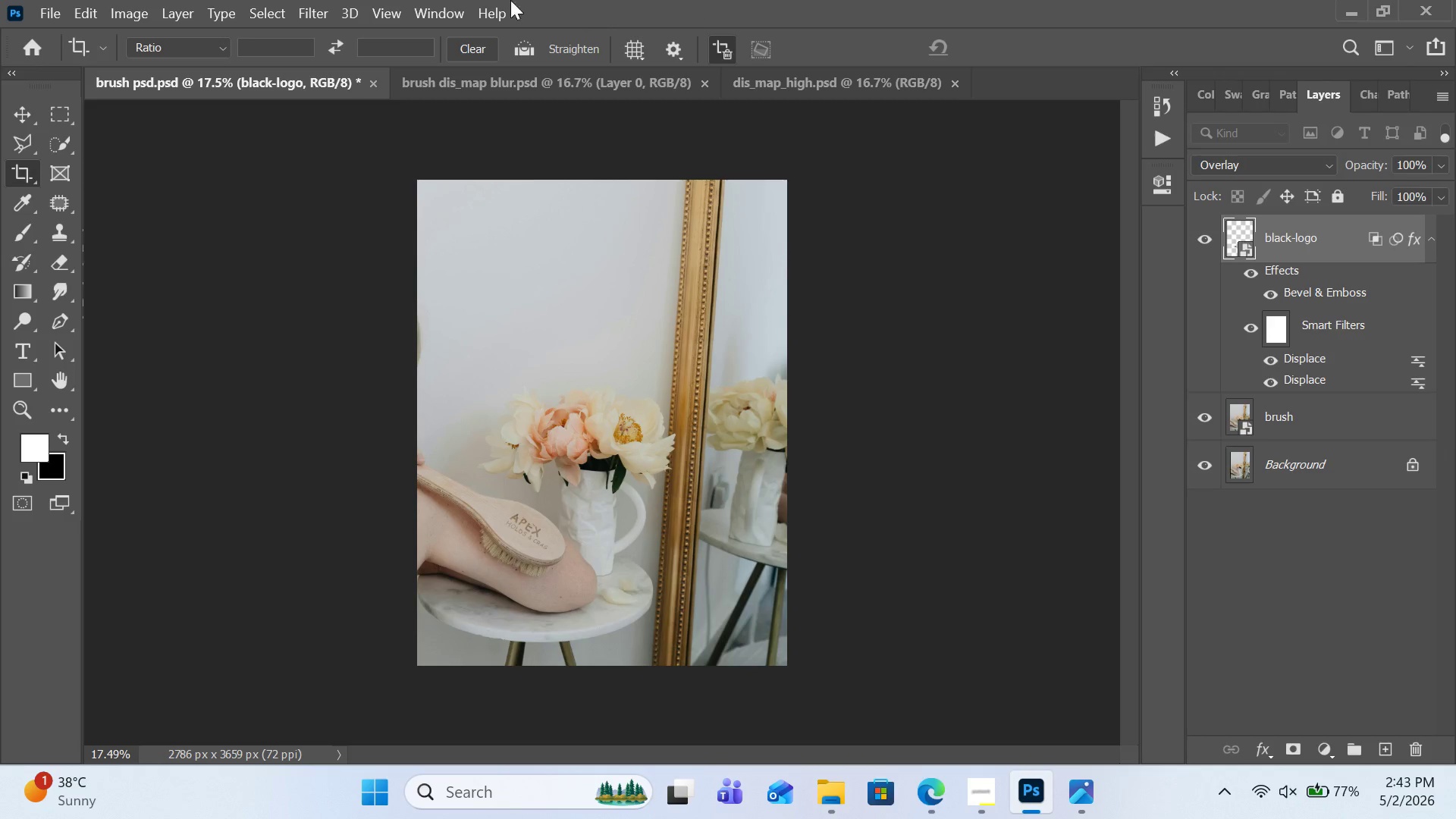 
key(Control+S)
 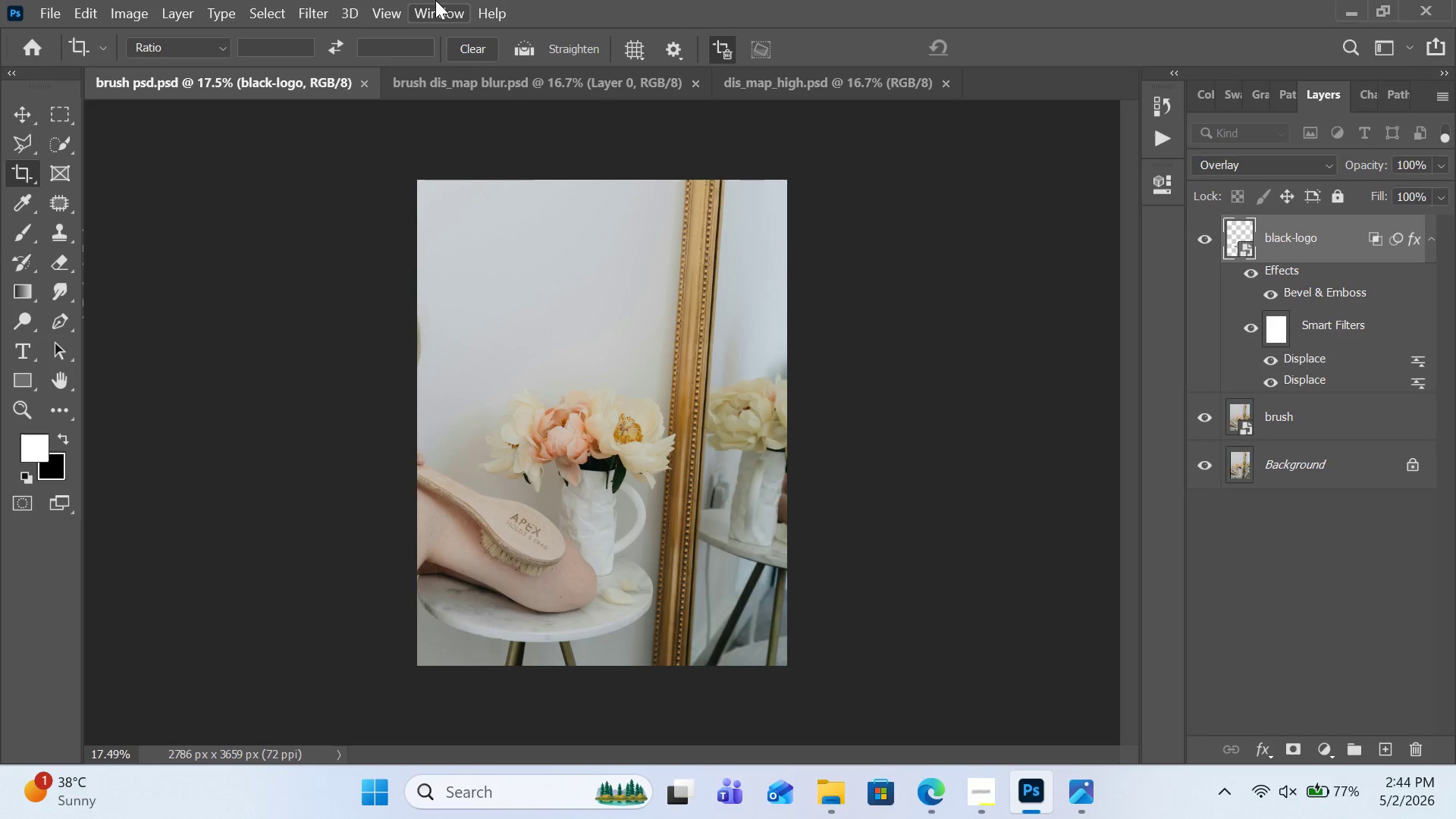 
wait(5.58)
 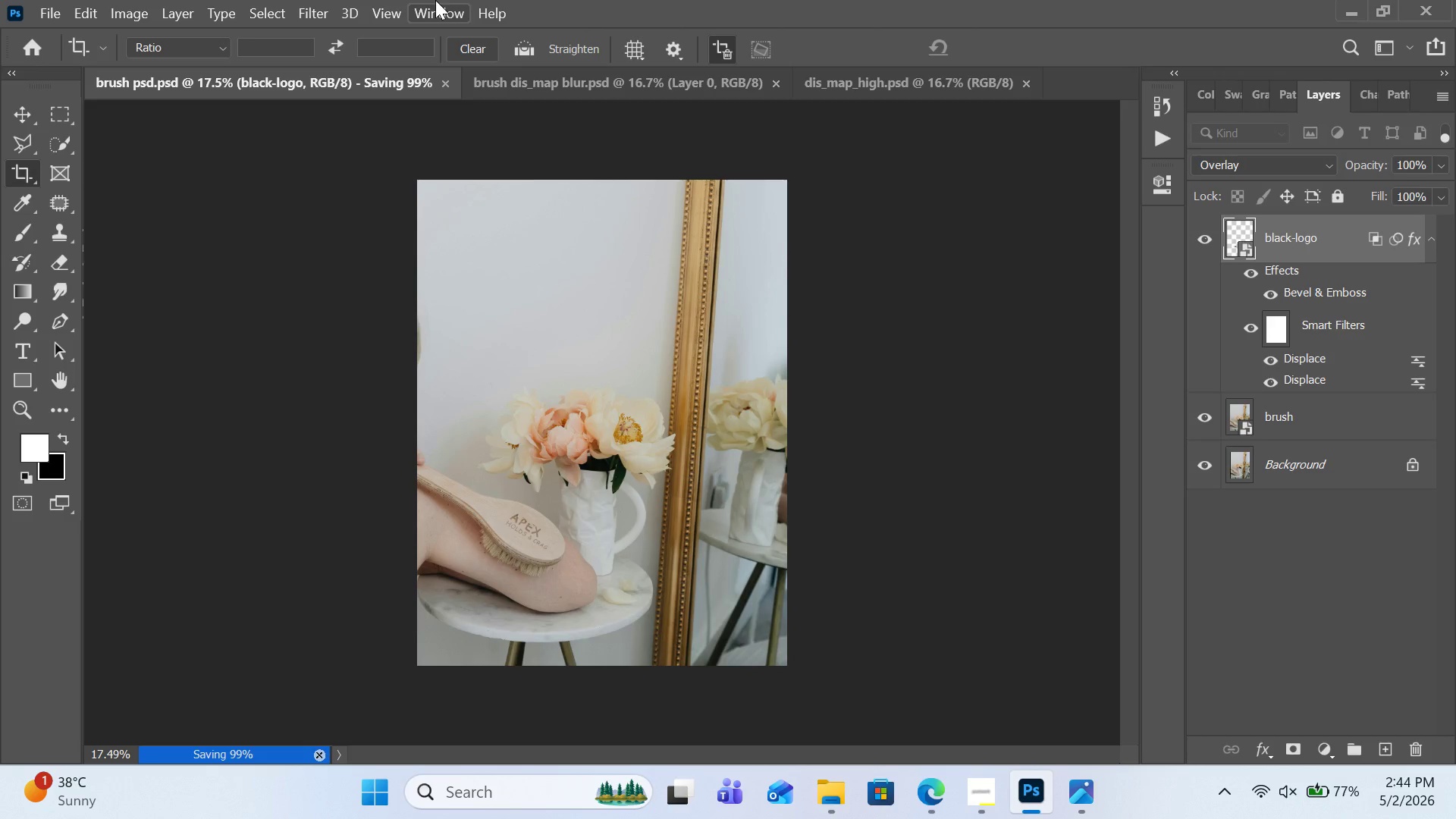 
left_click([24, 406])
 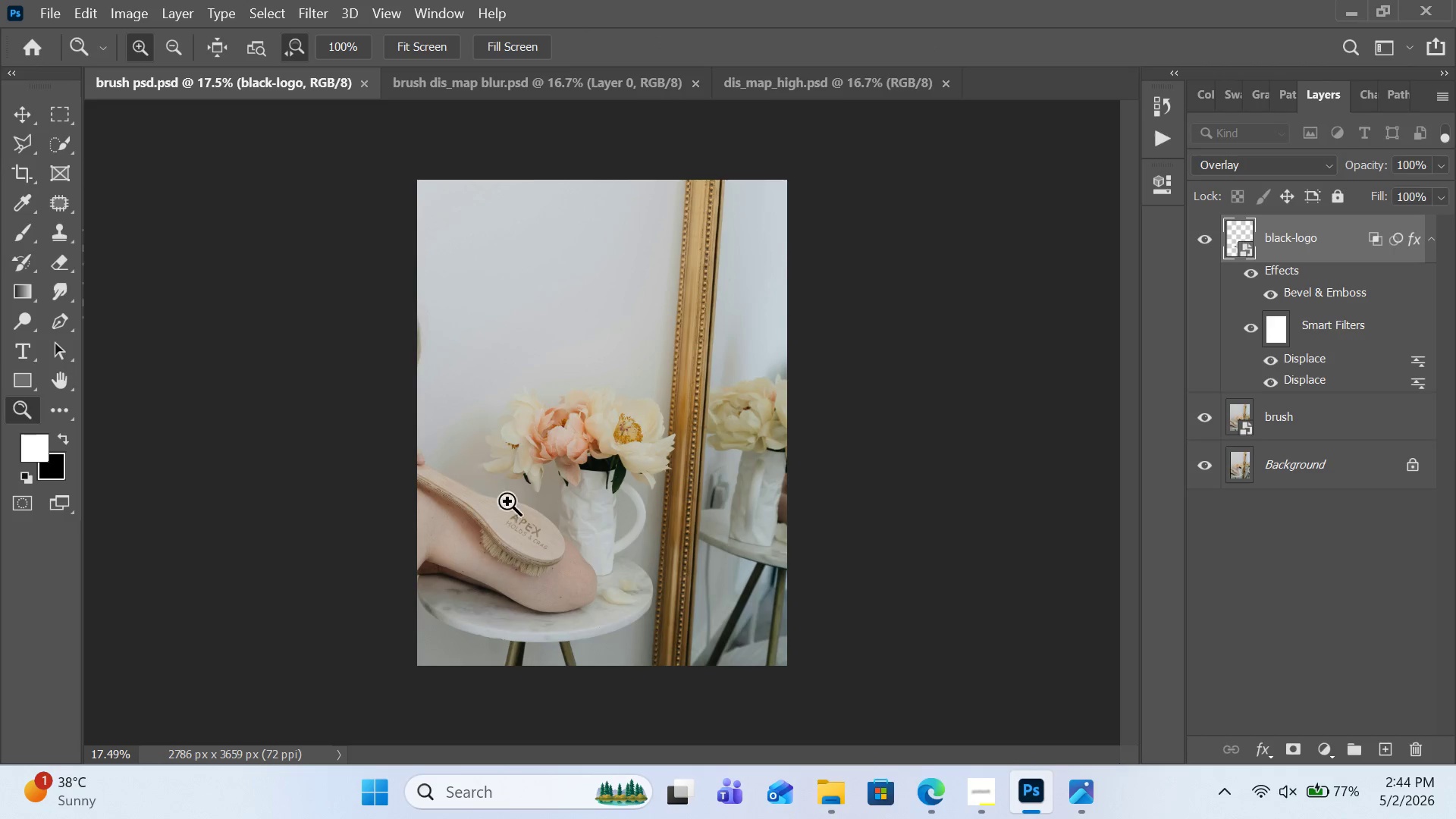 
left_click([526, 511])
 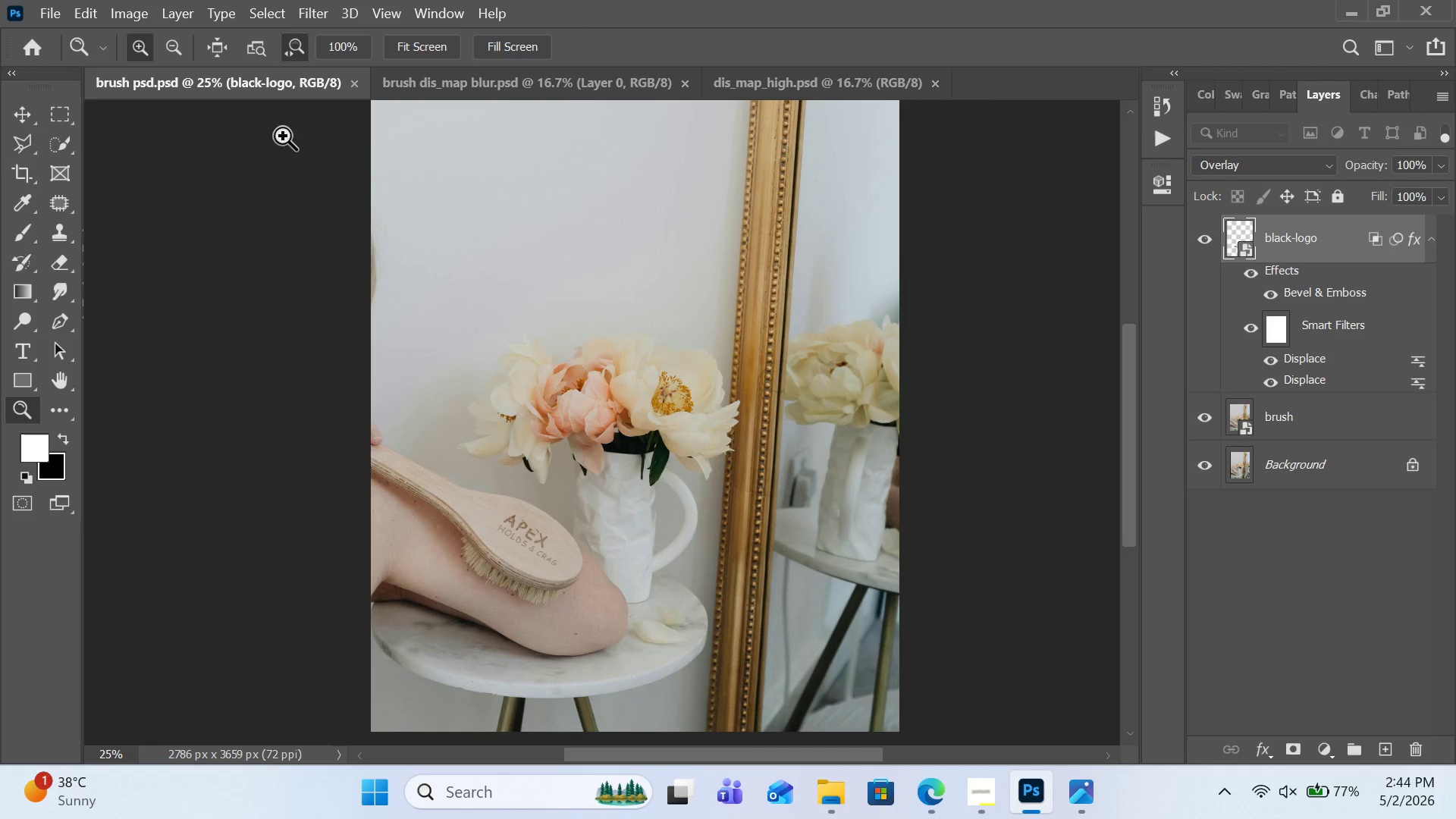 
double_click([24, 174])
 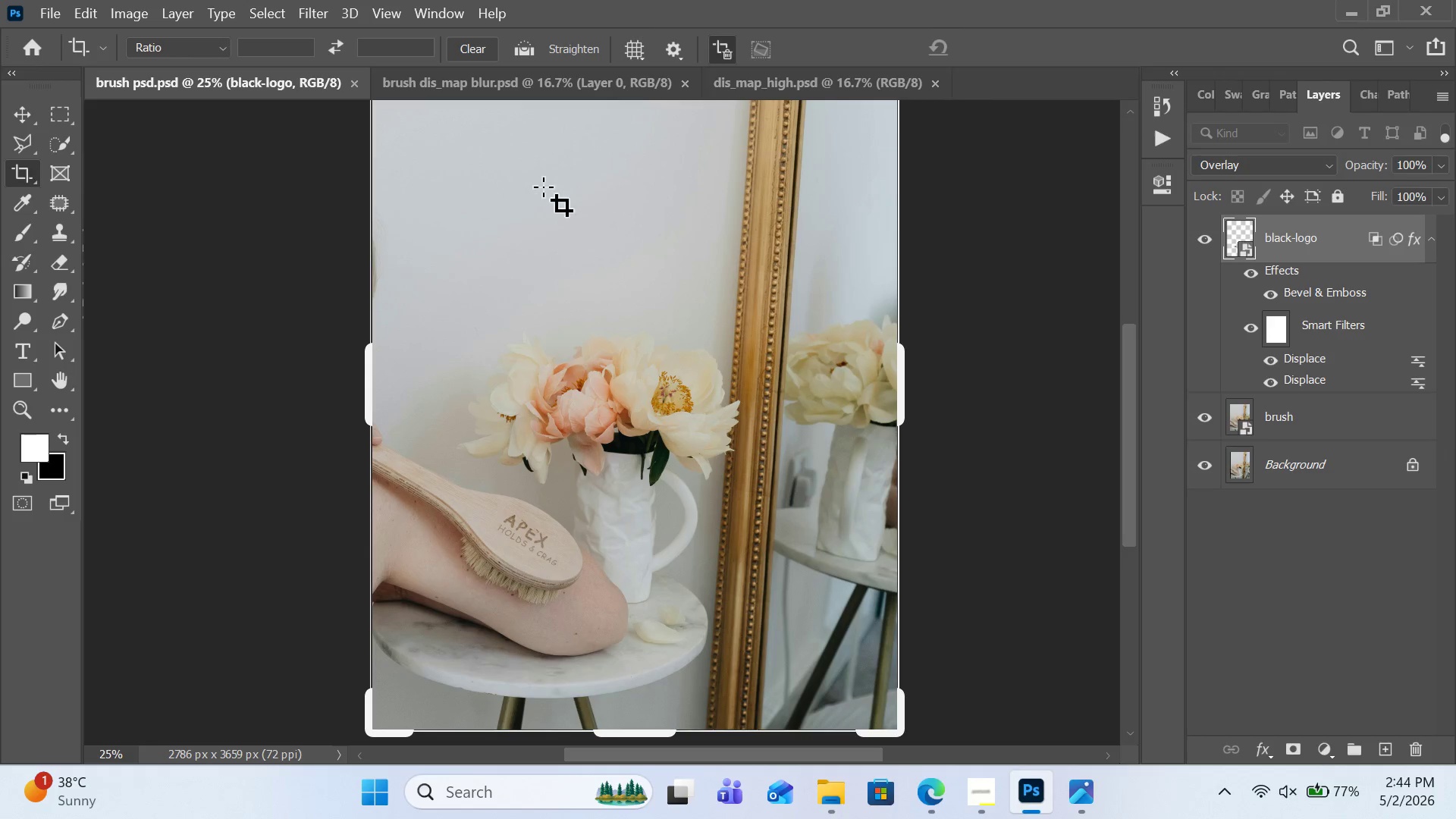 
scroll: coordinate [553, 193], scroll_direction: up, amount: 6.0
 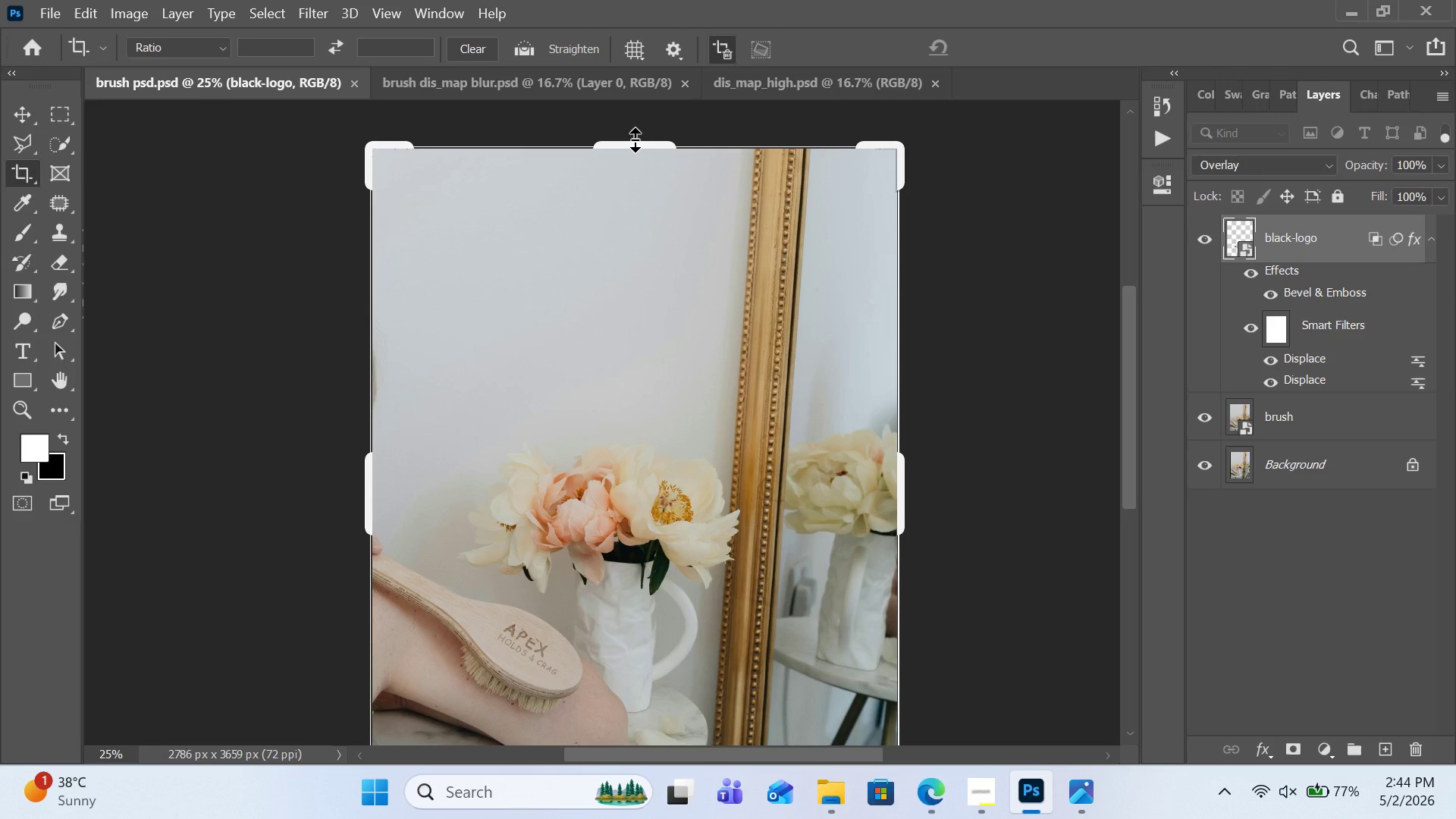 
left_click_drag(start_coordinate=[637, 140], to_coordinate=[639, 146])
 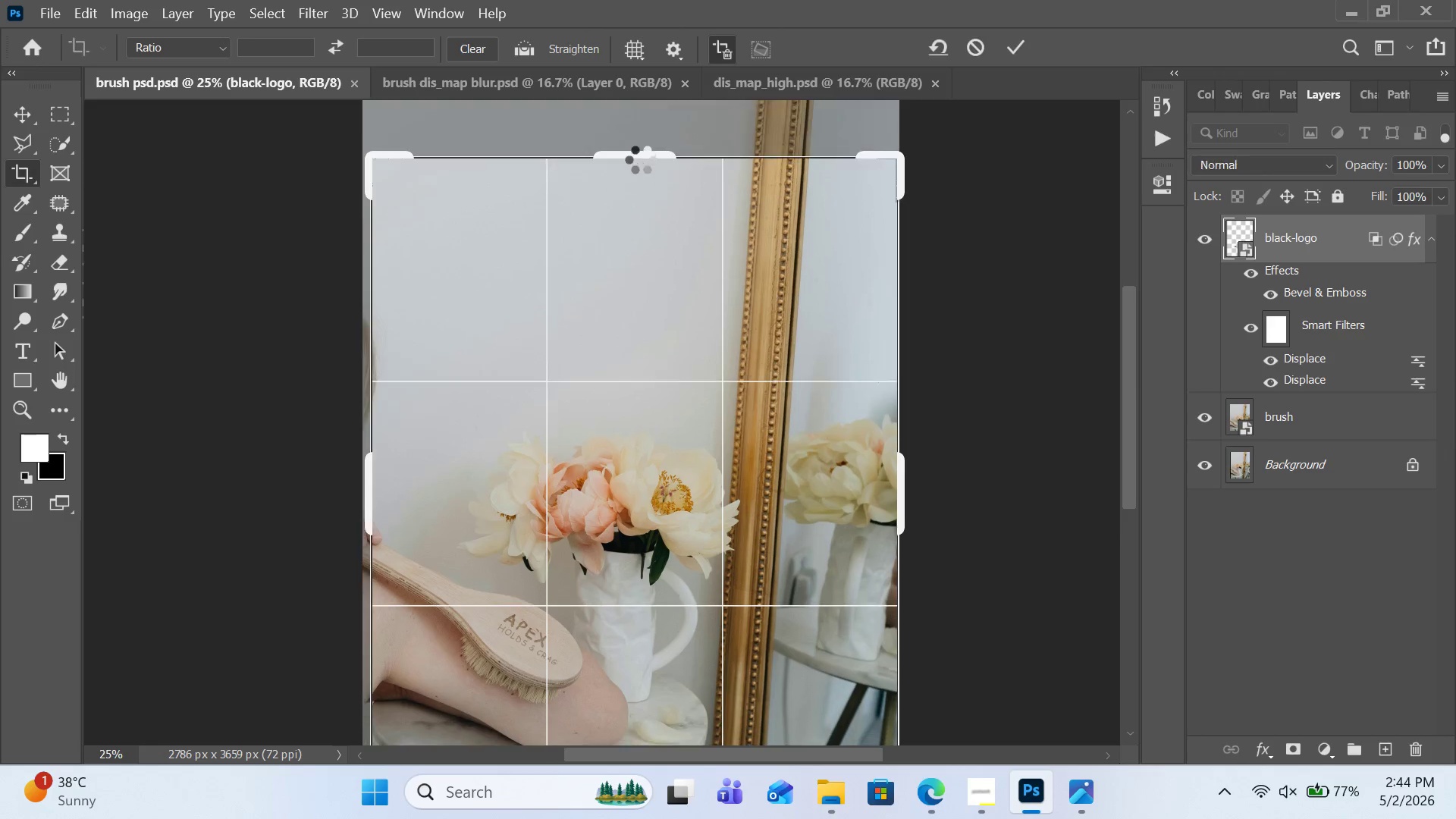 
left_click_drag(start_coordinate=[640, 157], to_coordinate=[640, 206])
 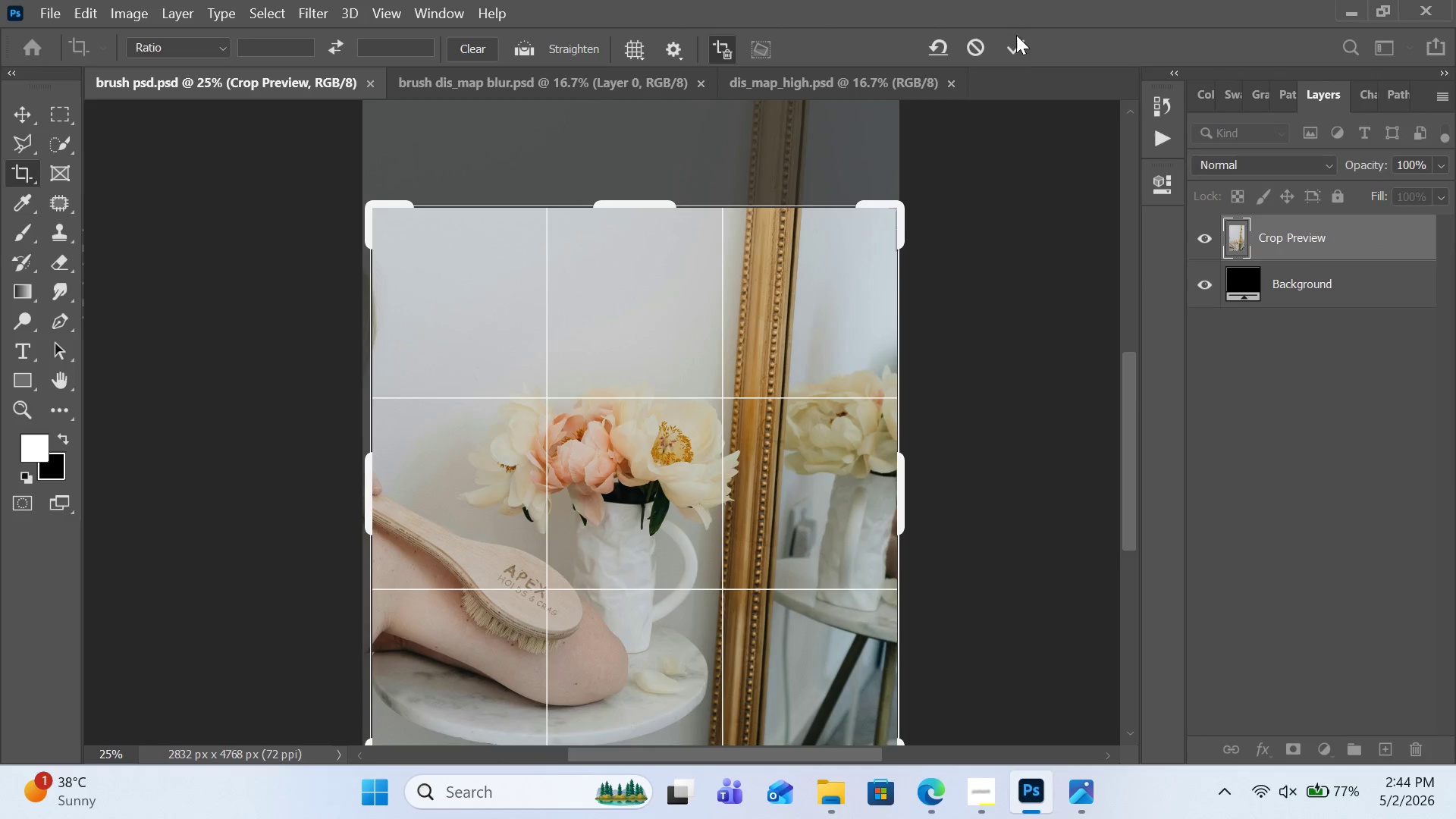 
double_click([1020, 41])
 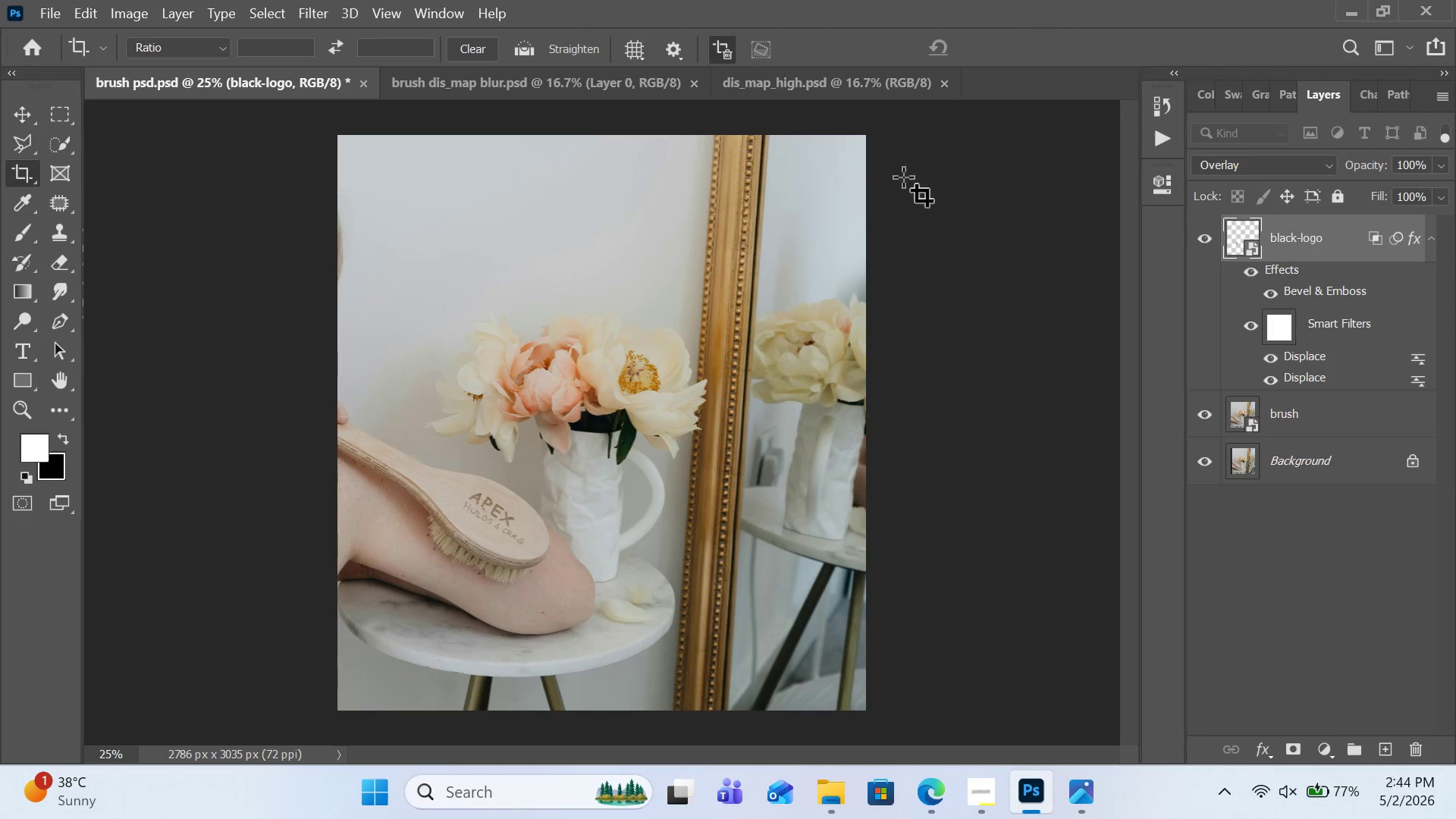 
wait(6.98)
 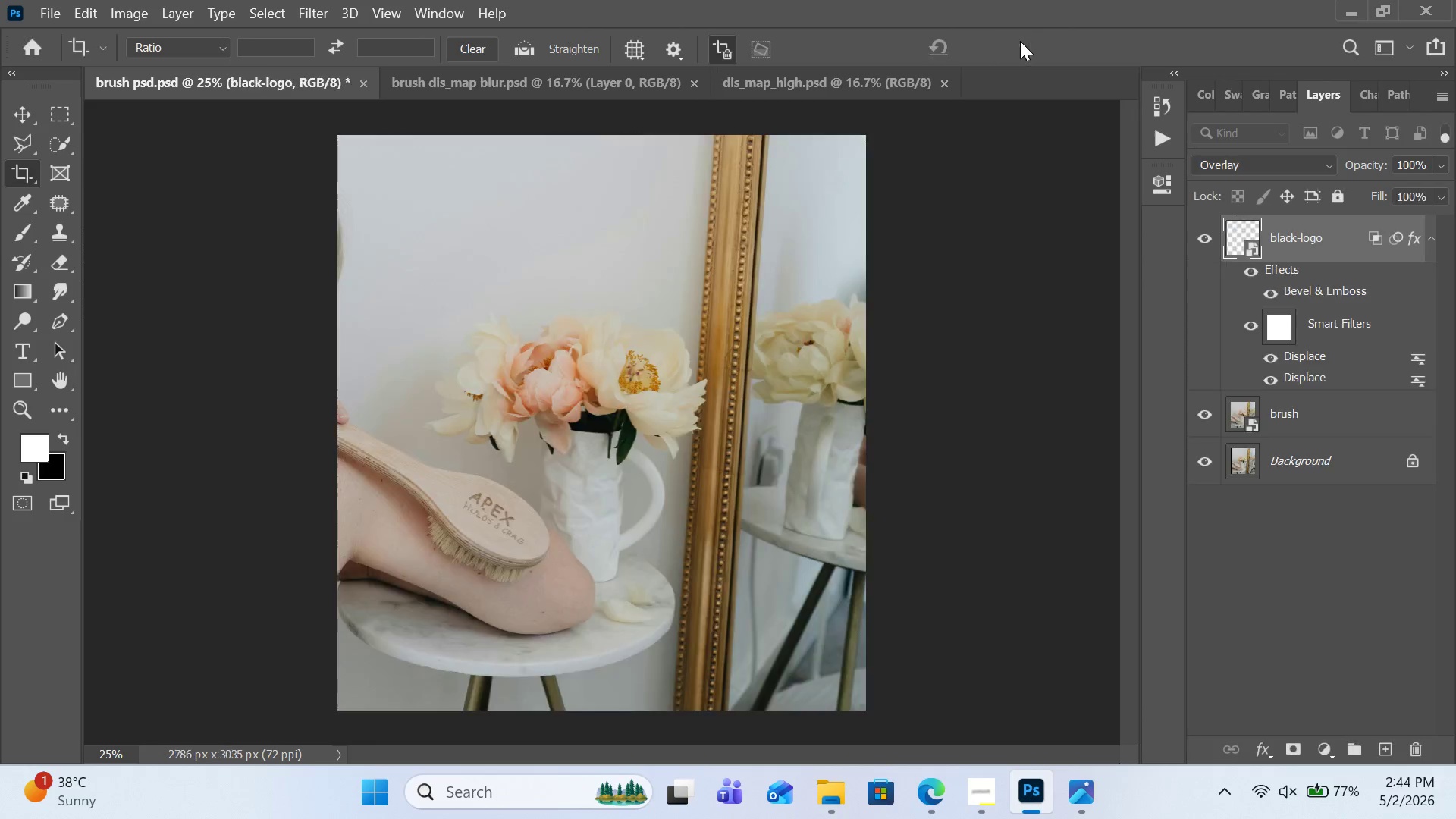 
key(Control+Z)
 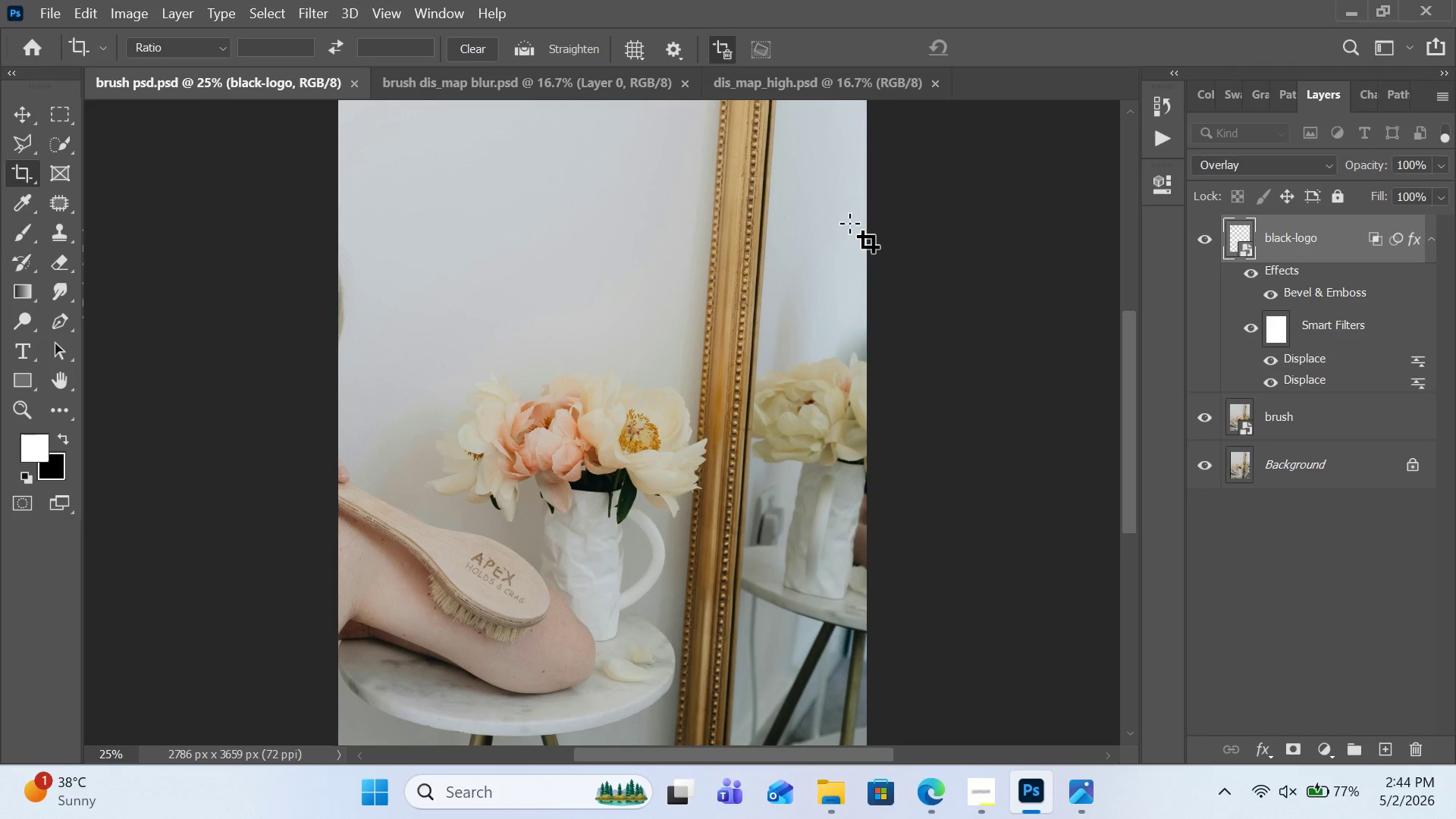 
scroll: coordinate [849, 222], scroll_direction: up, amount: 4.0
 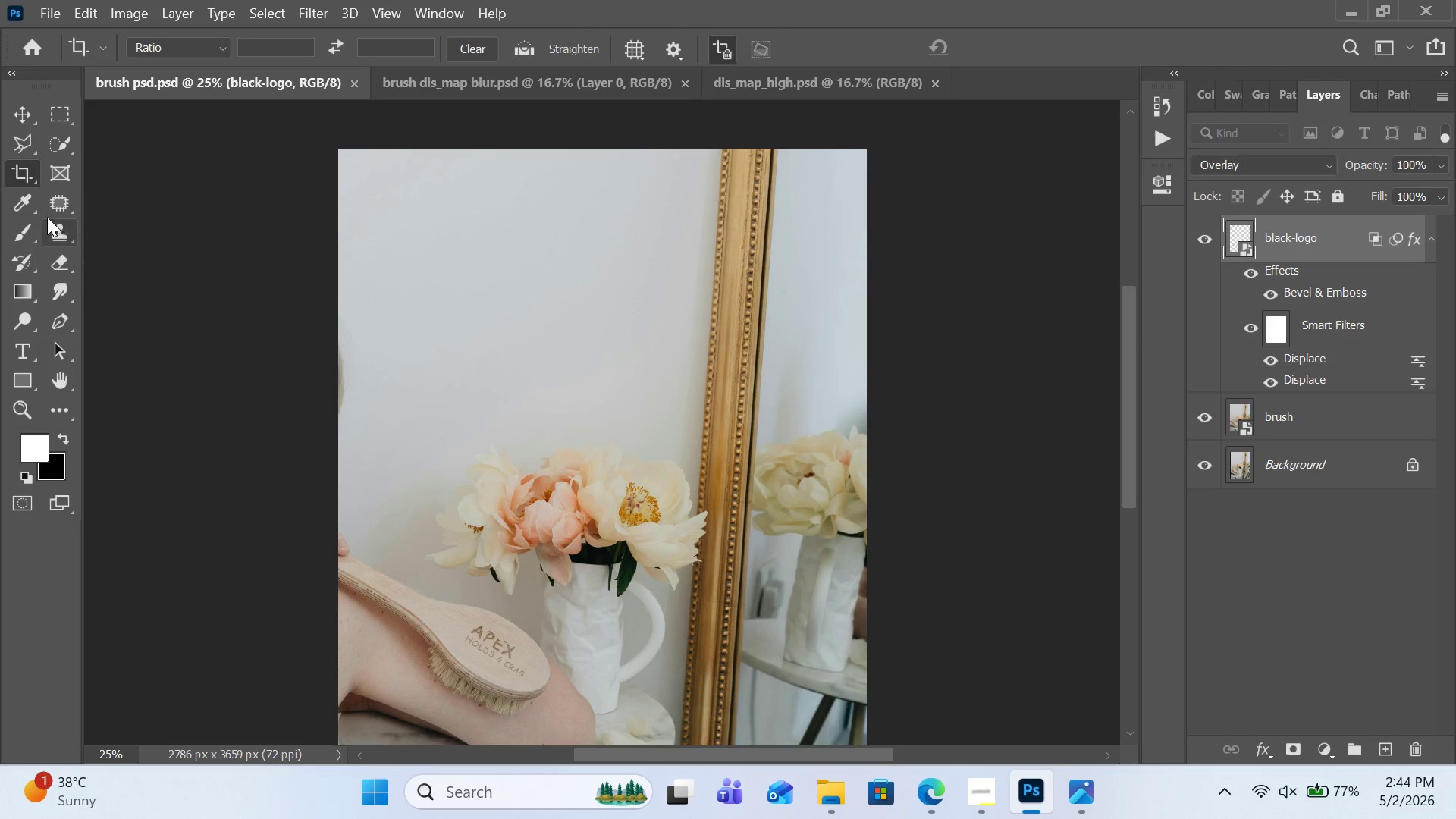 
left_click([30, 180])
 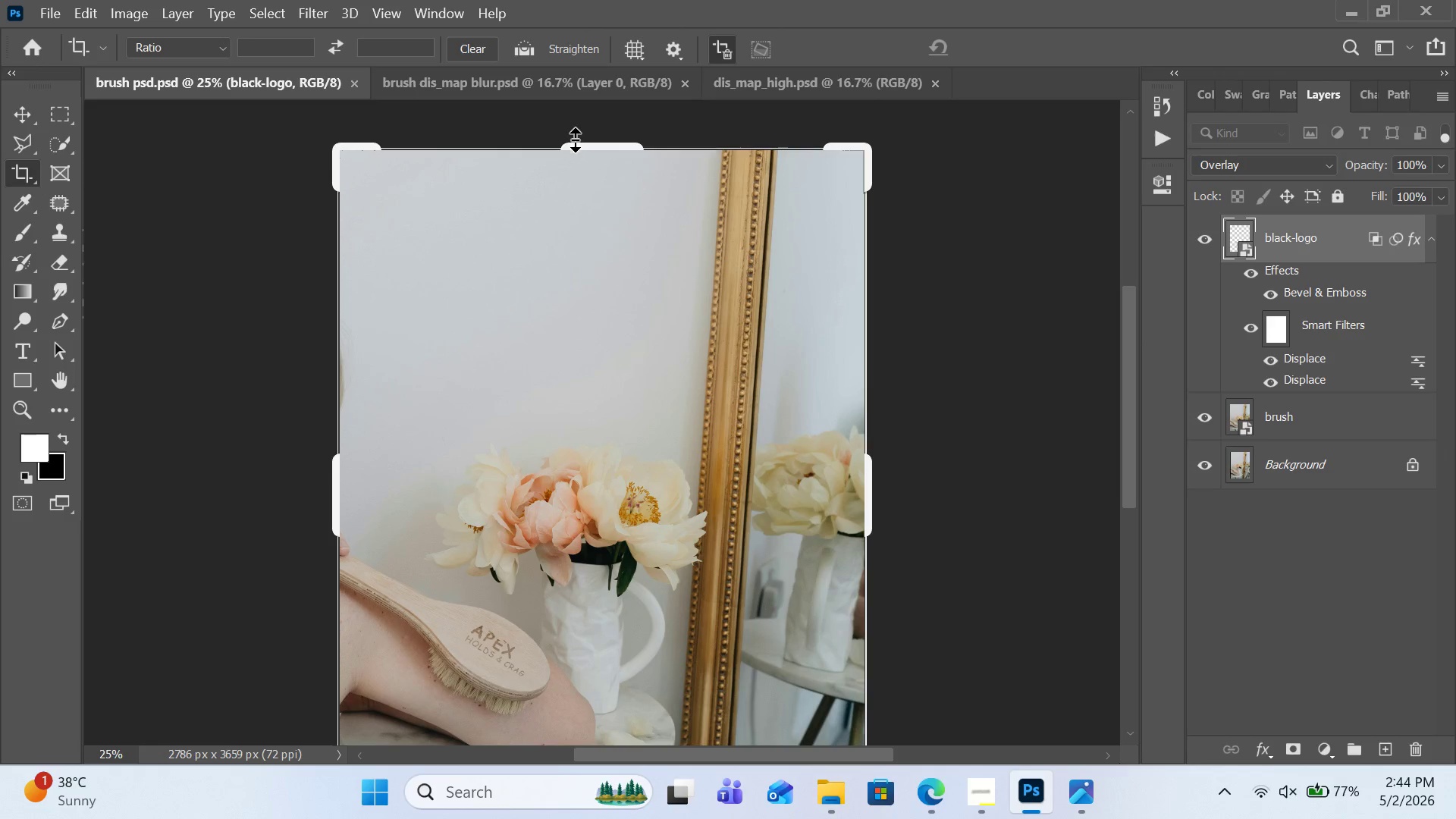 
left_click_drag(start_coordinate=[579, 142], to_coordinate=[583, 146])
 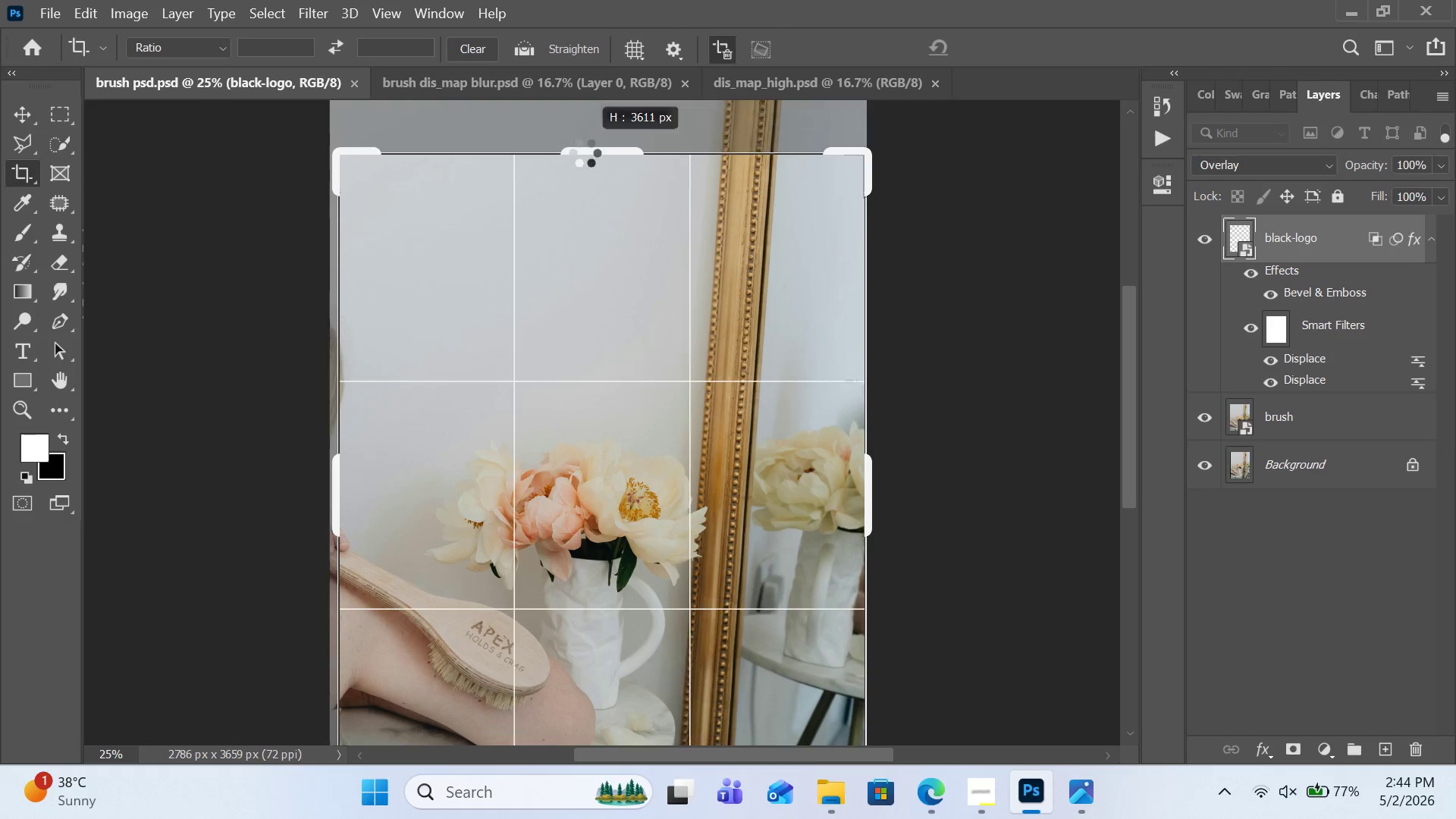 
left_click_drag(start_coordinate=[584, 148], to_coordinate=[585, 170])
 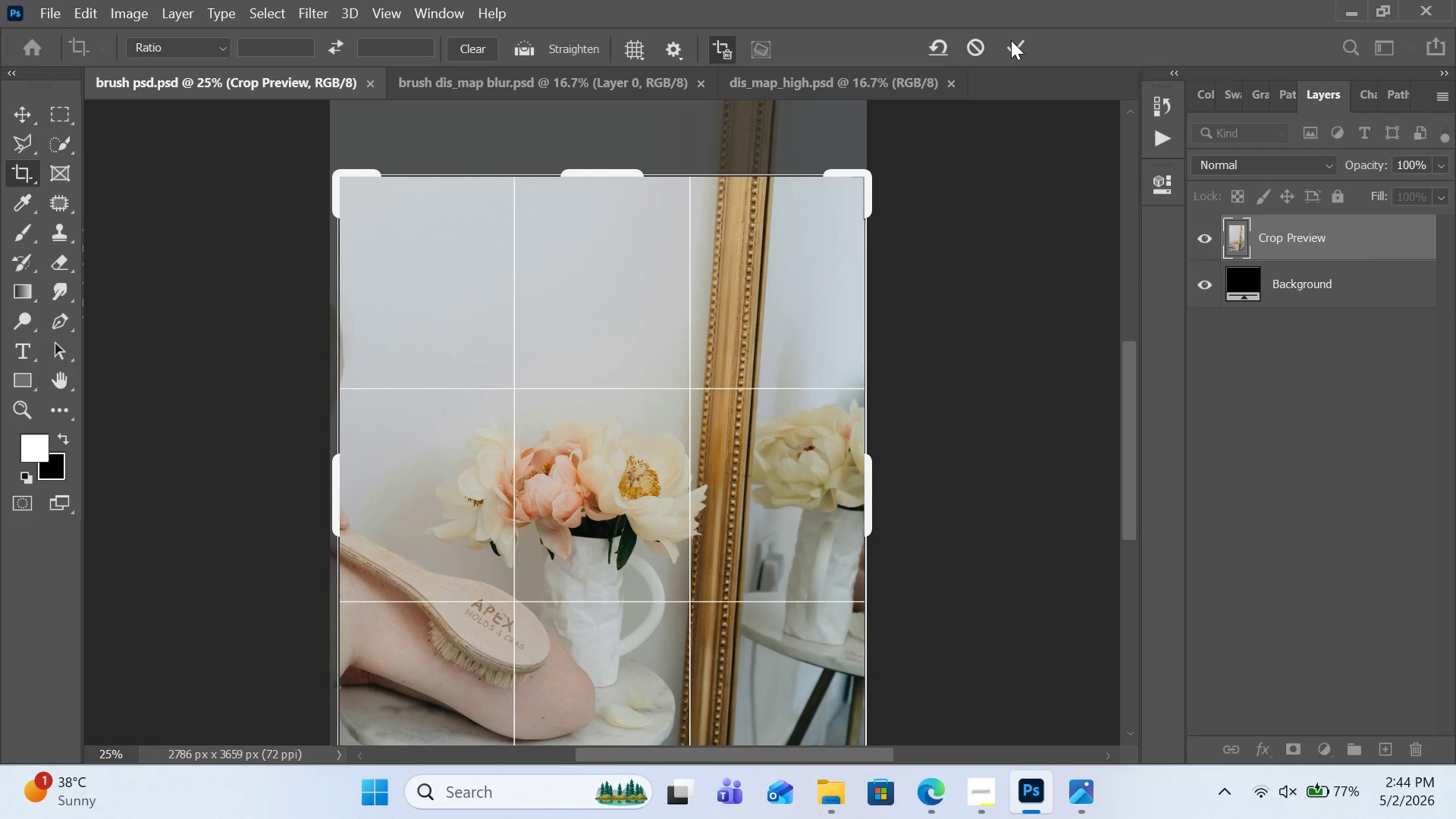 
left_click([1015, 47])
 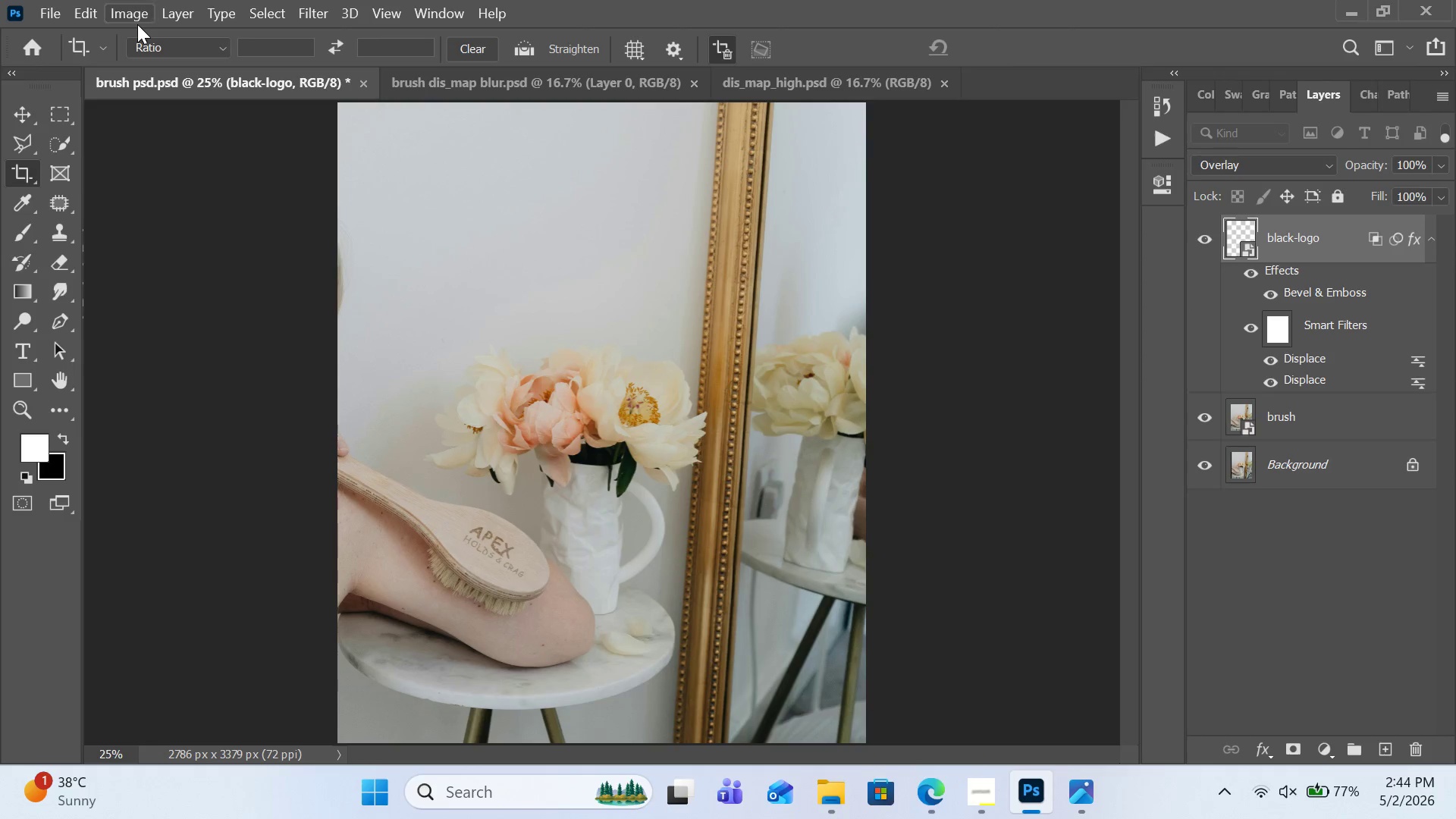 
wait(5.78)
 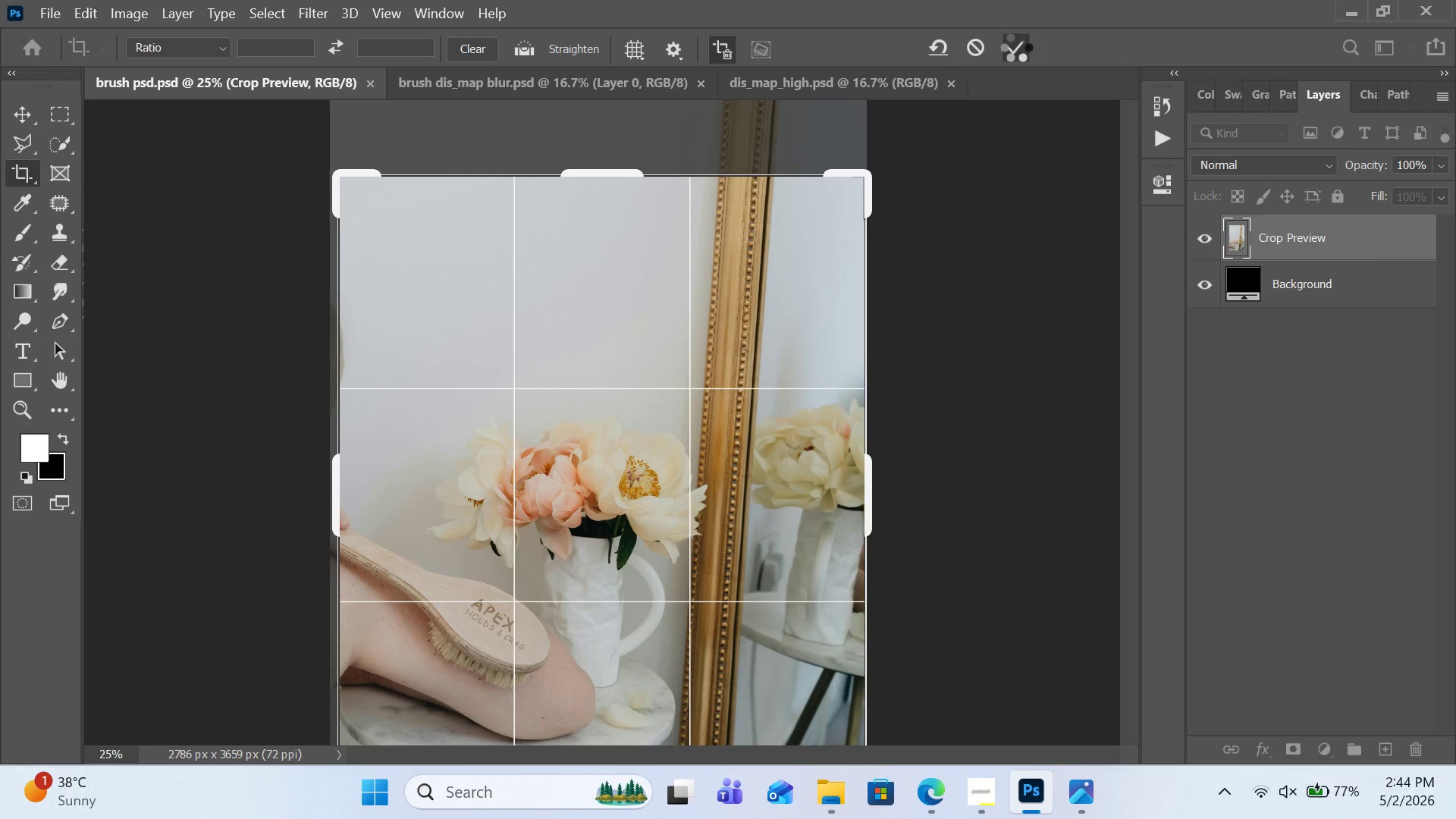 
left_click([56, 13])
 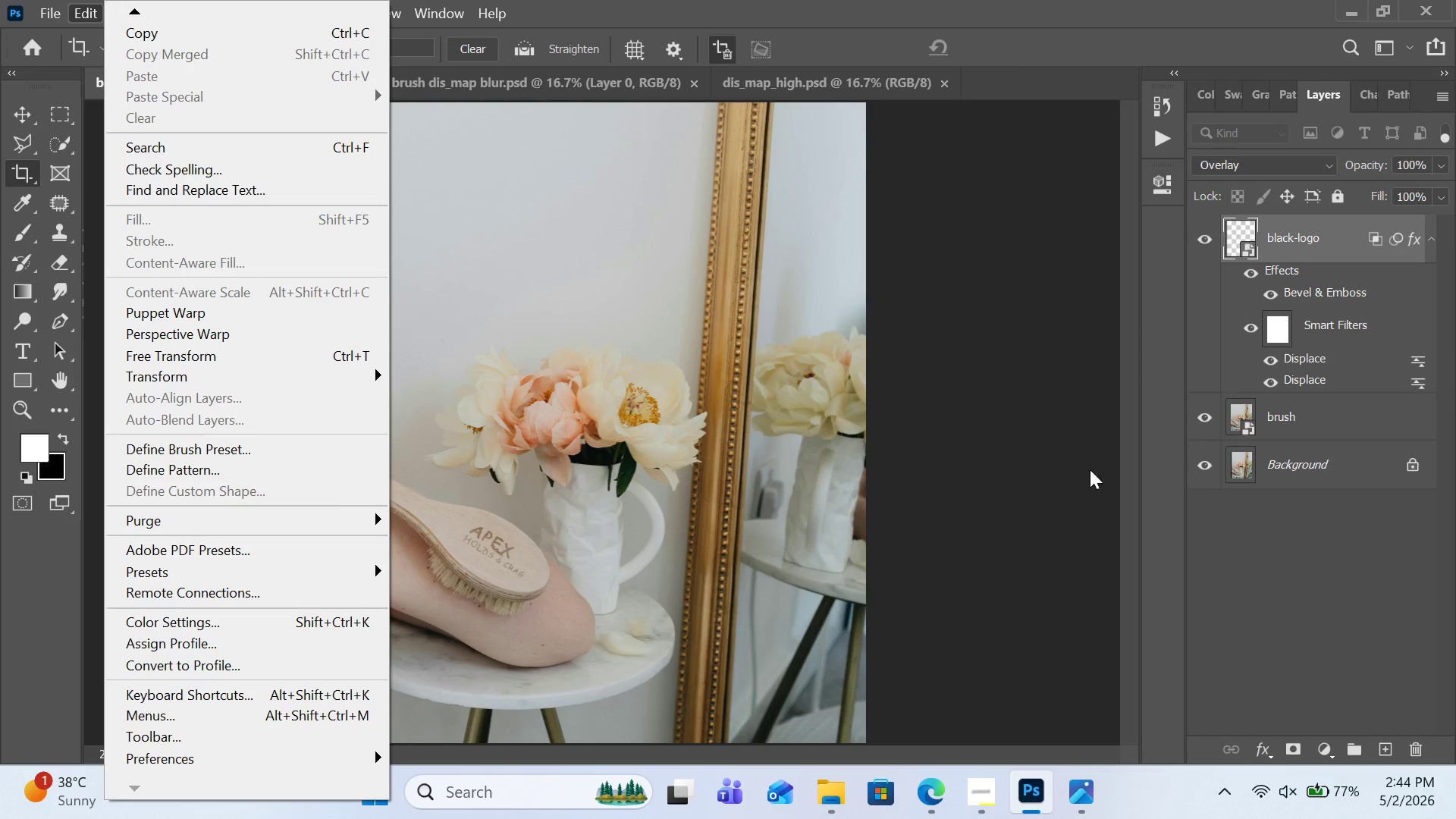 
left_click([1325, 753])
 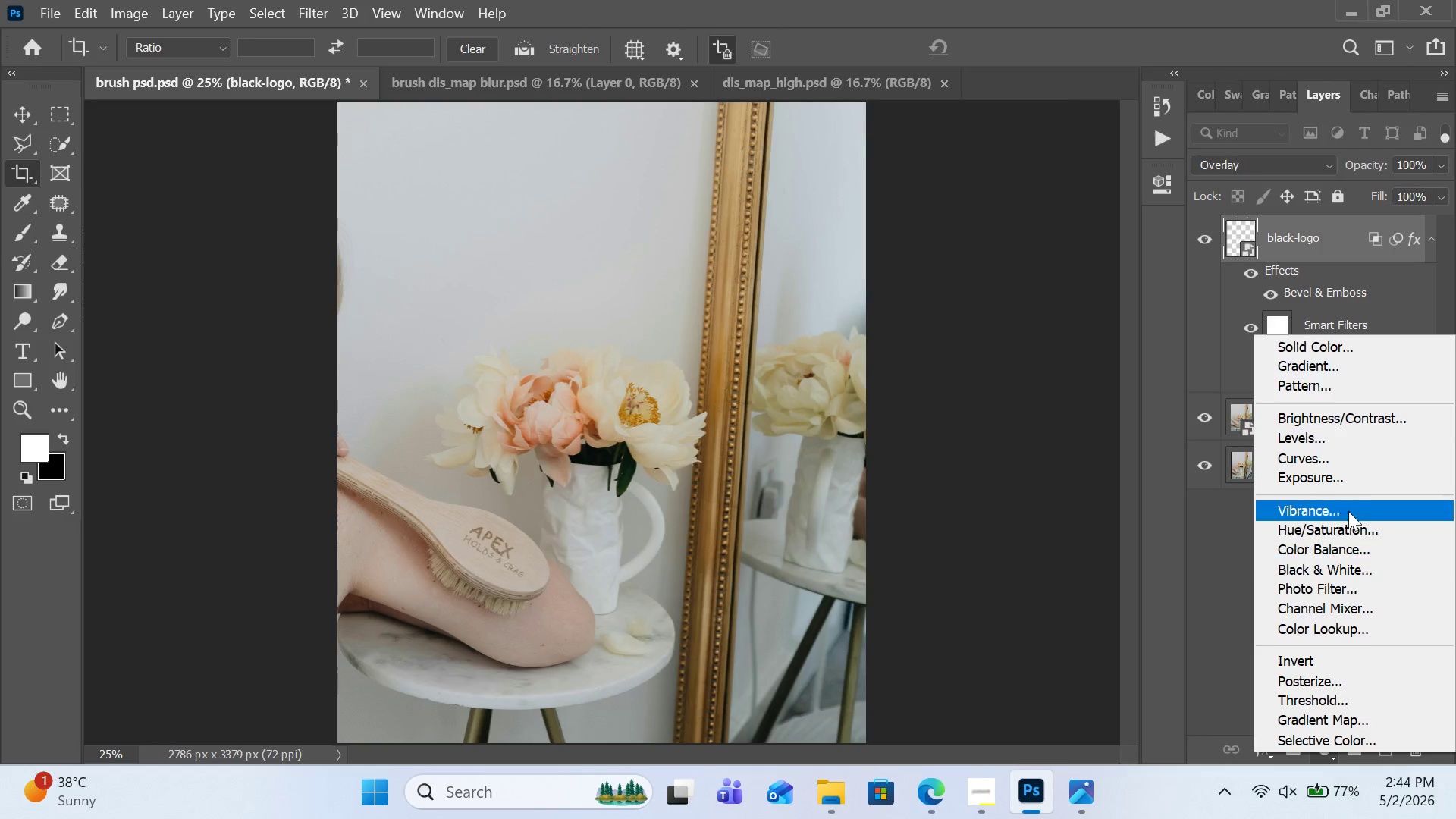 
left_click([1346, 466])
 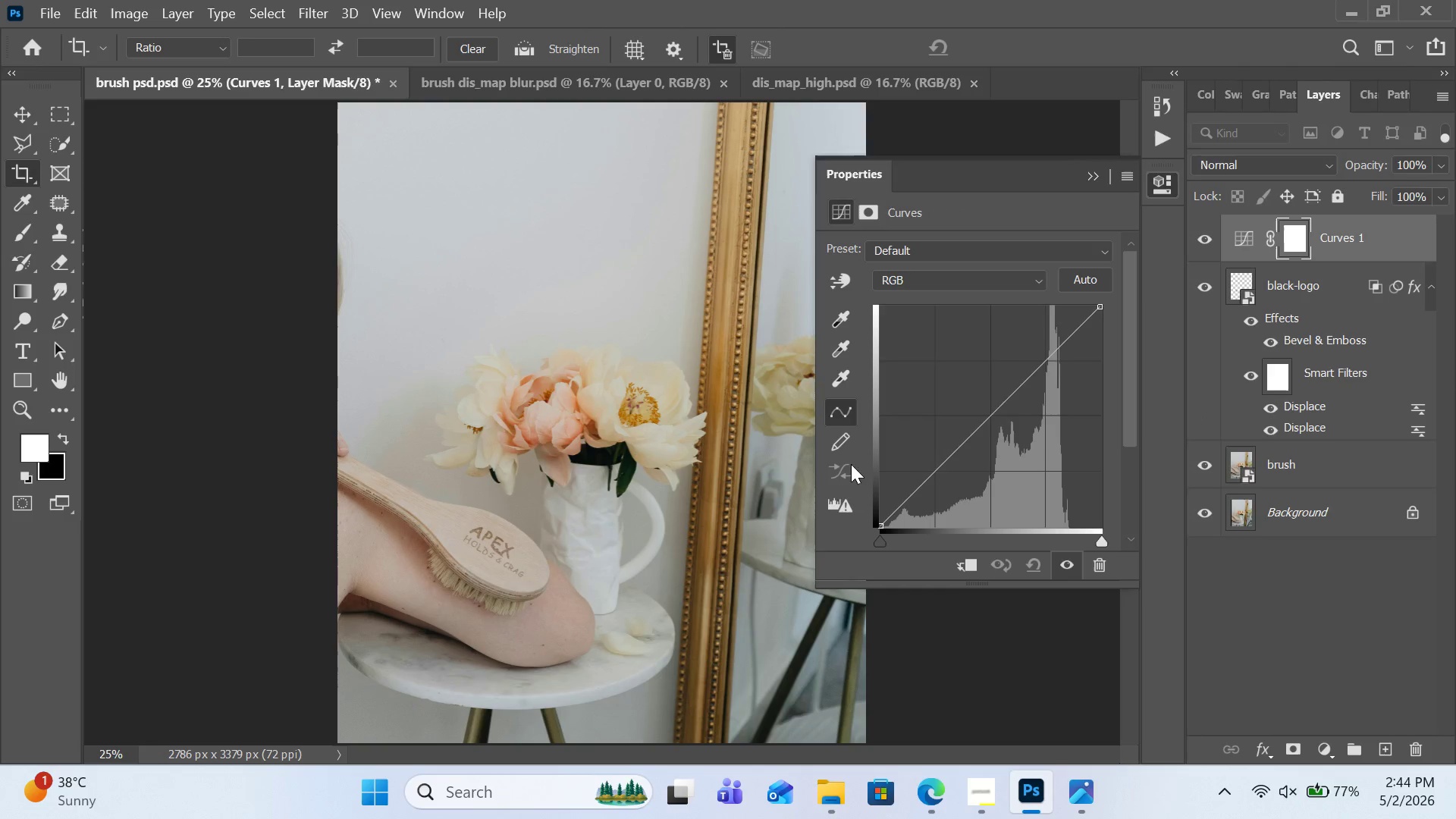 
left_click([1091, 179])
 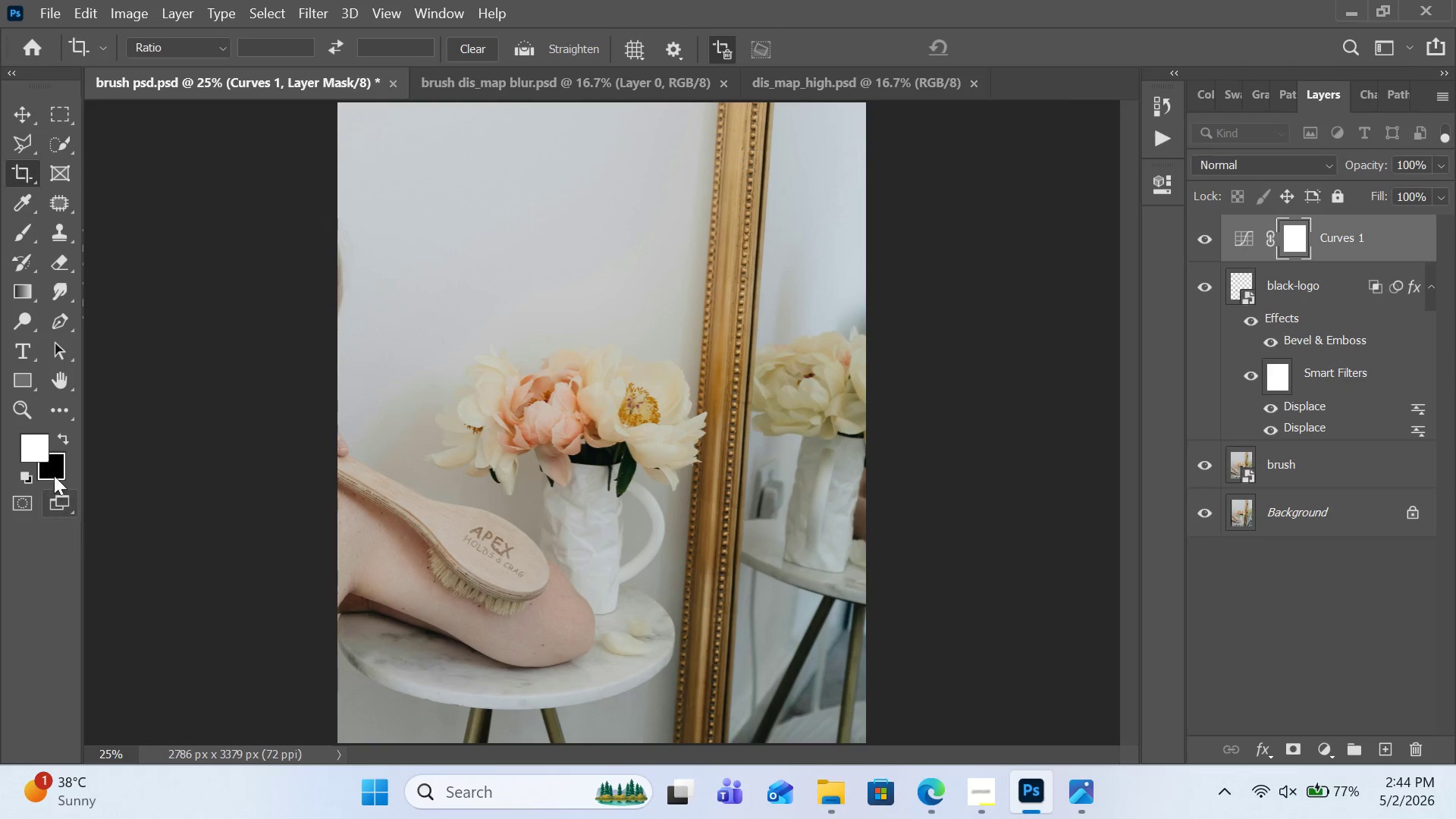 
left_click([8, 412])
 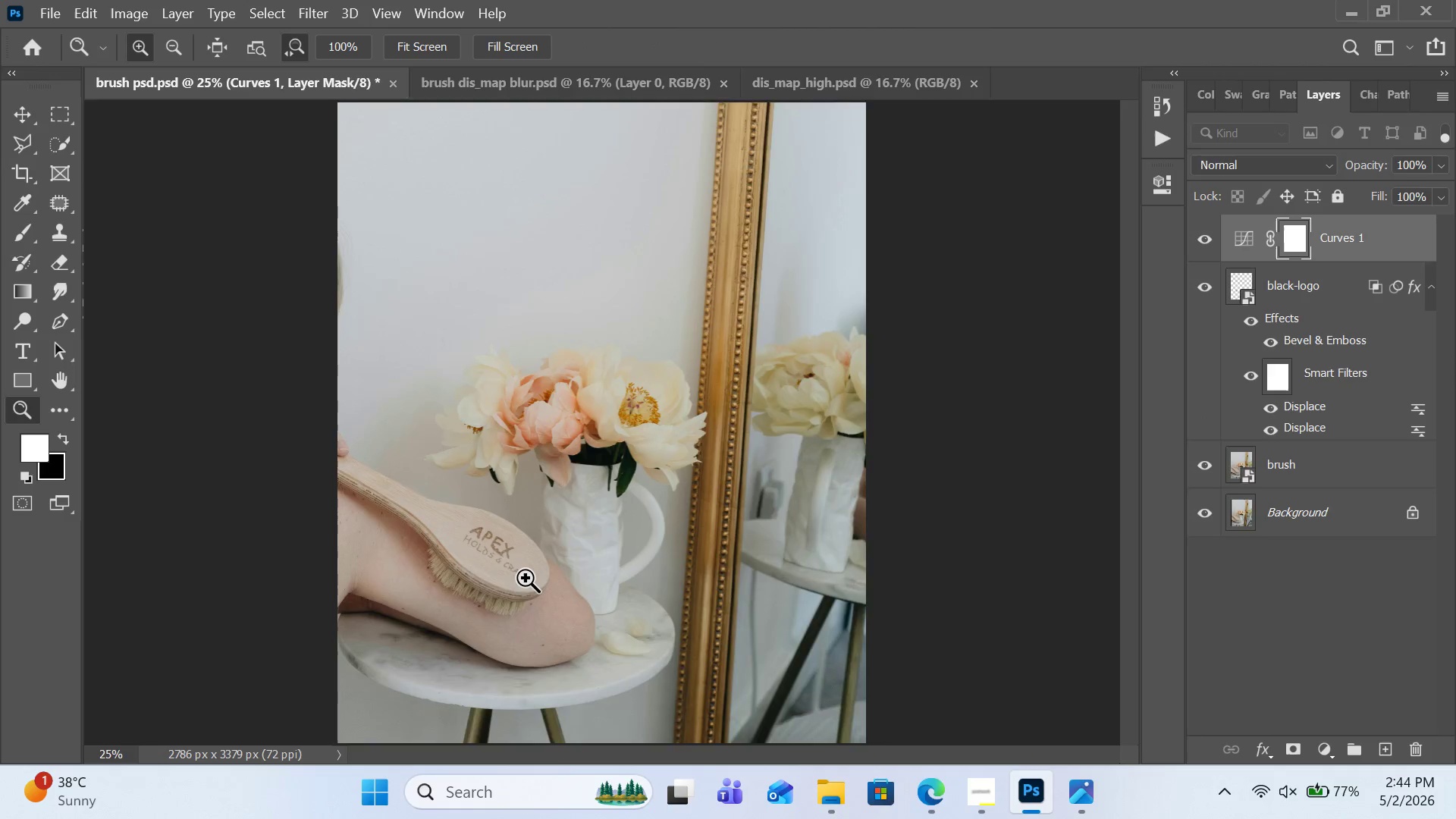 
double_click([526, 578])
 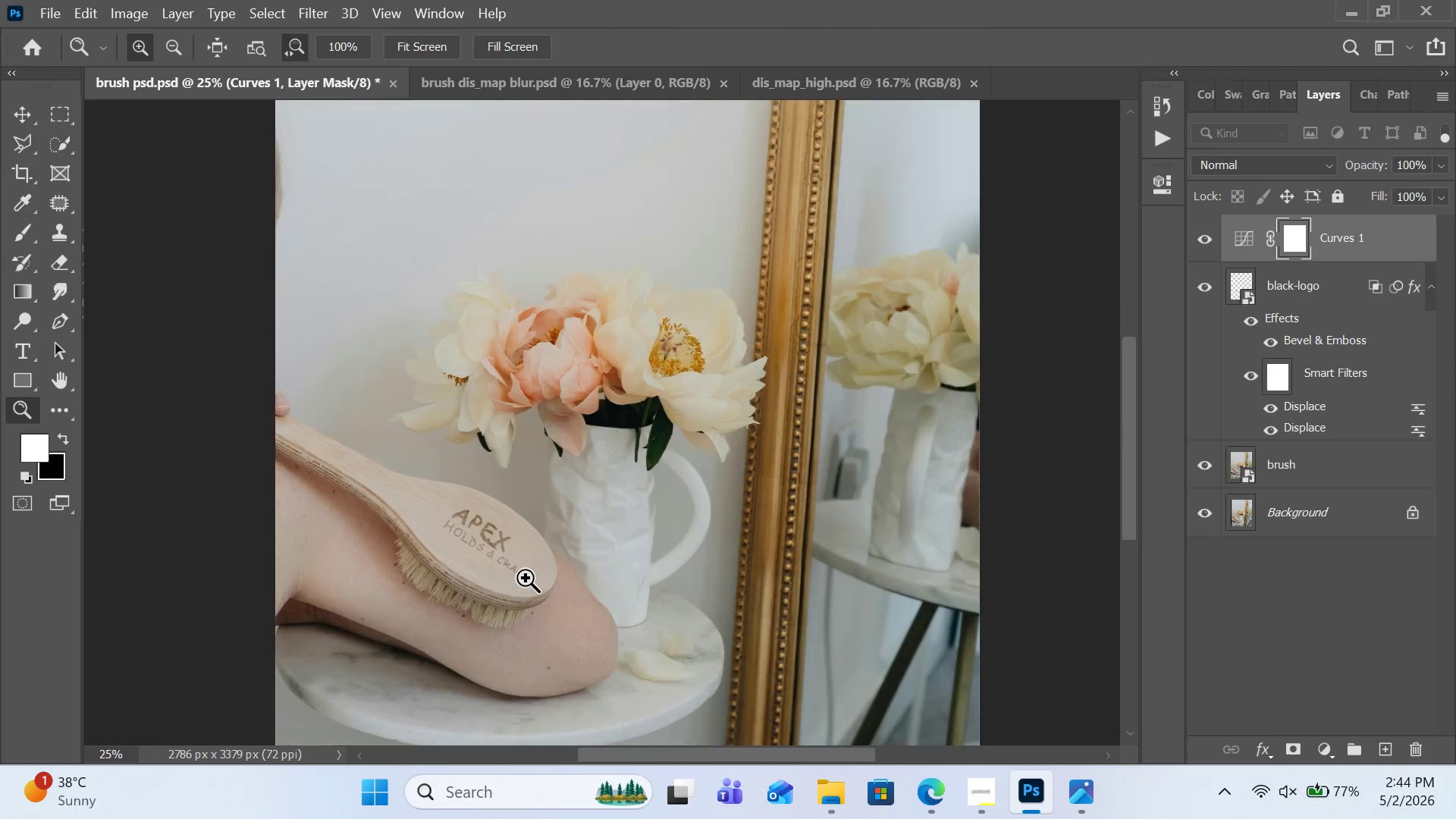 
triple_click([526, 578])
 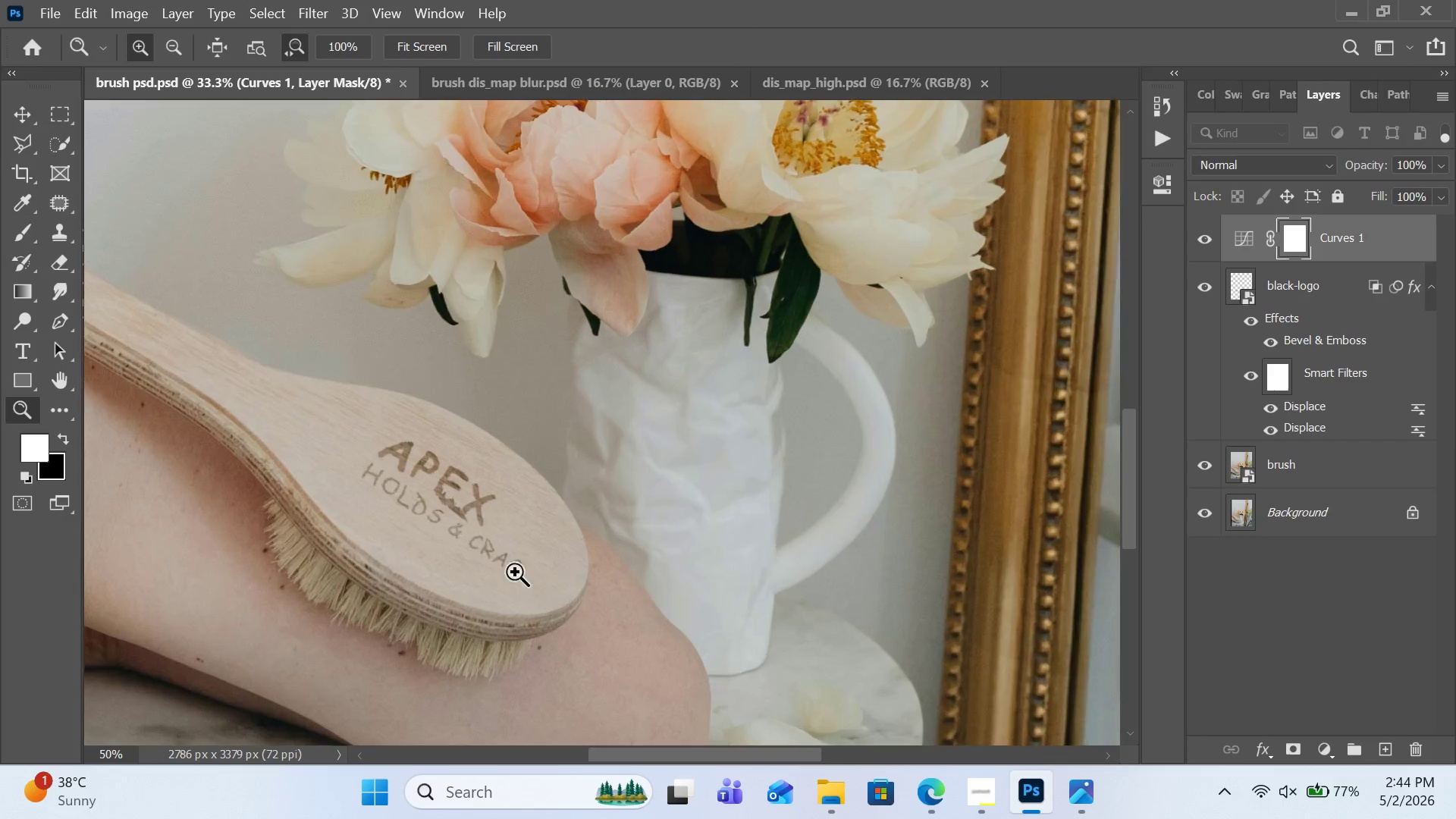 
left_click([476, 552])
 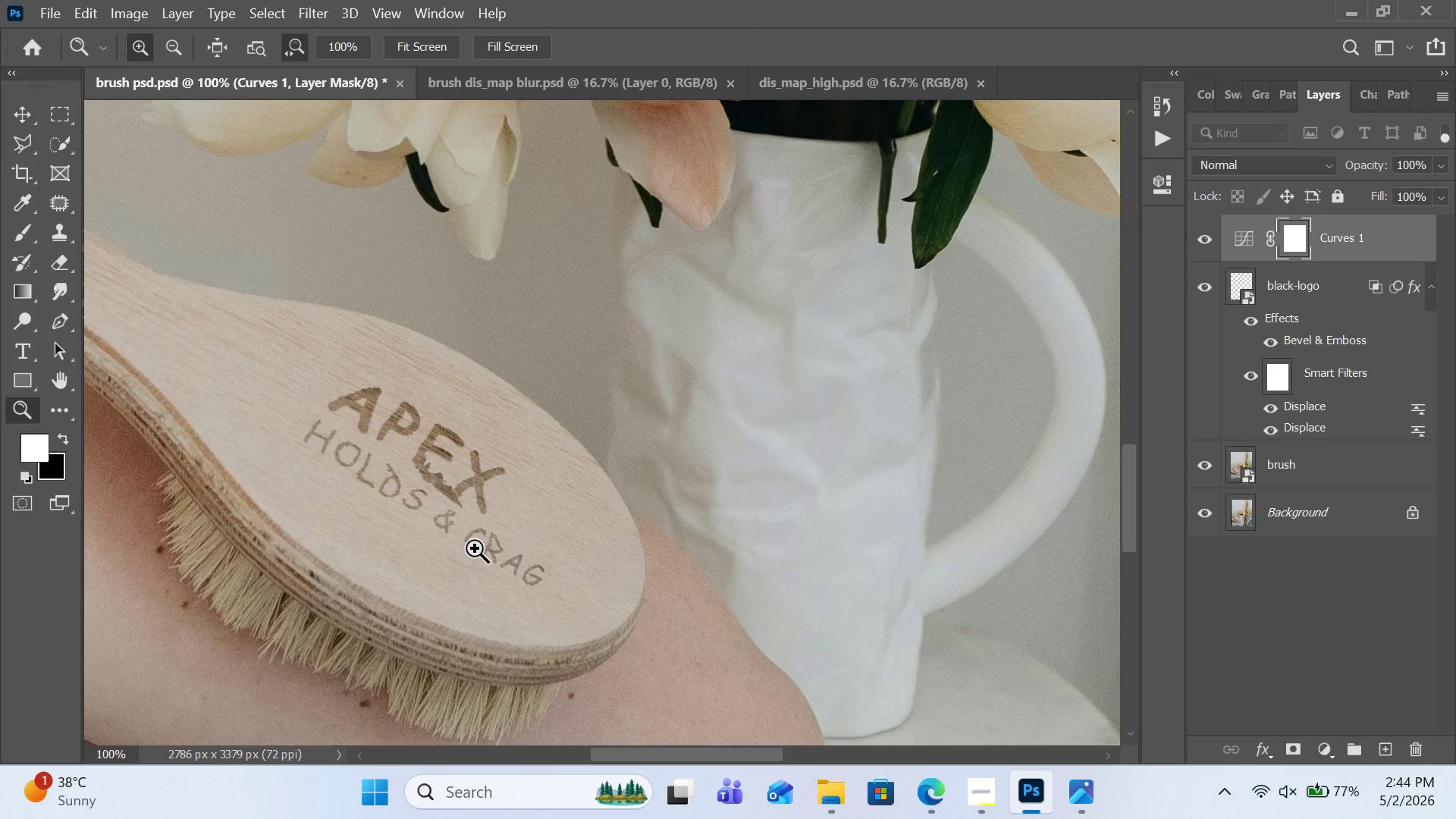 
left_click([461, 514])
 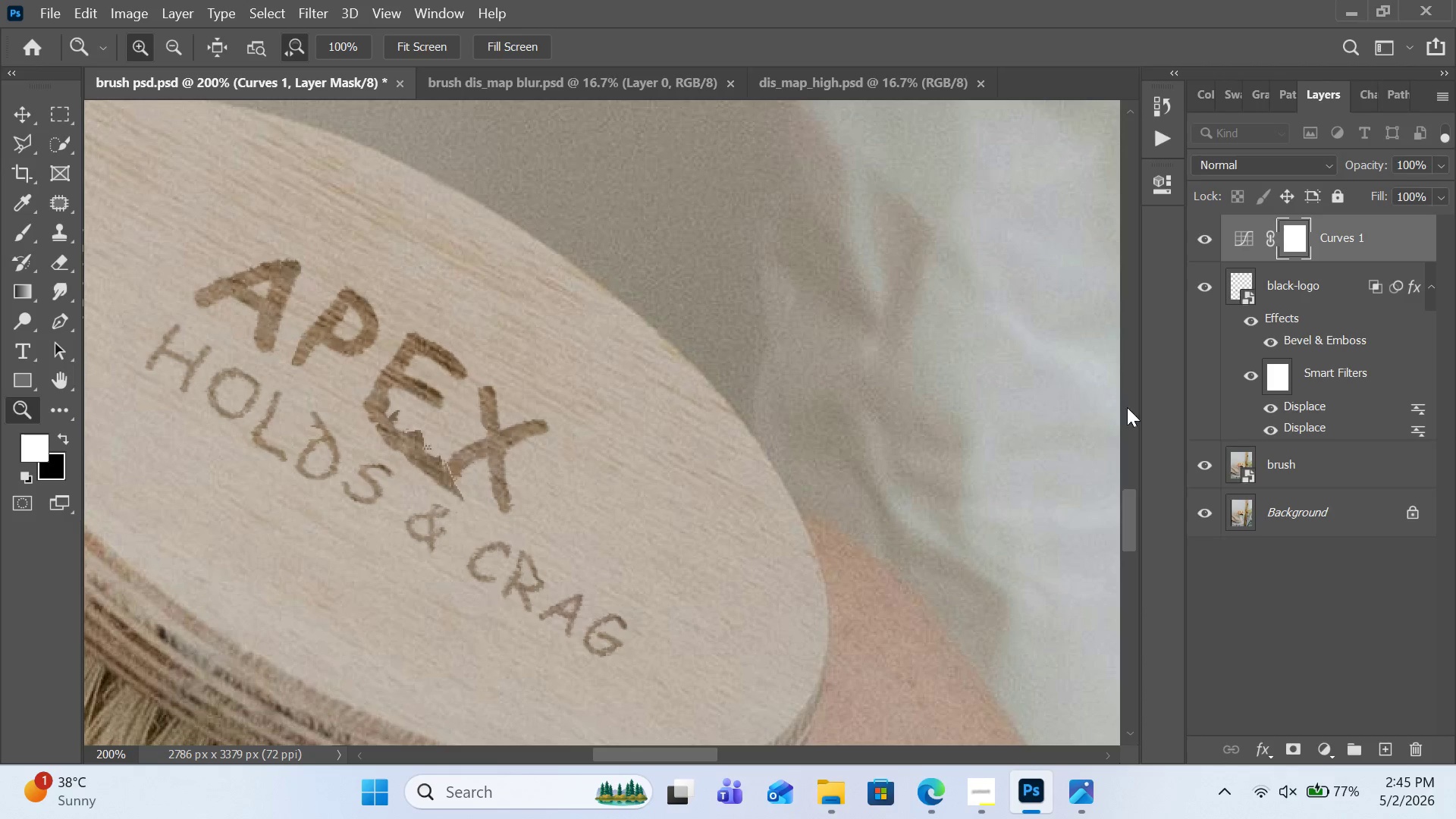 
wait(7.5)
 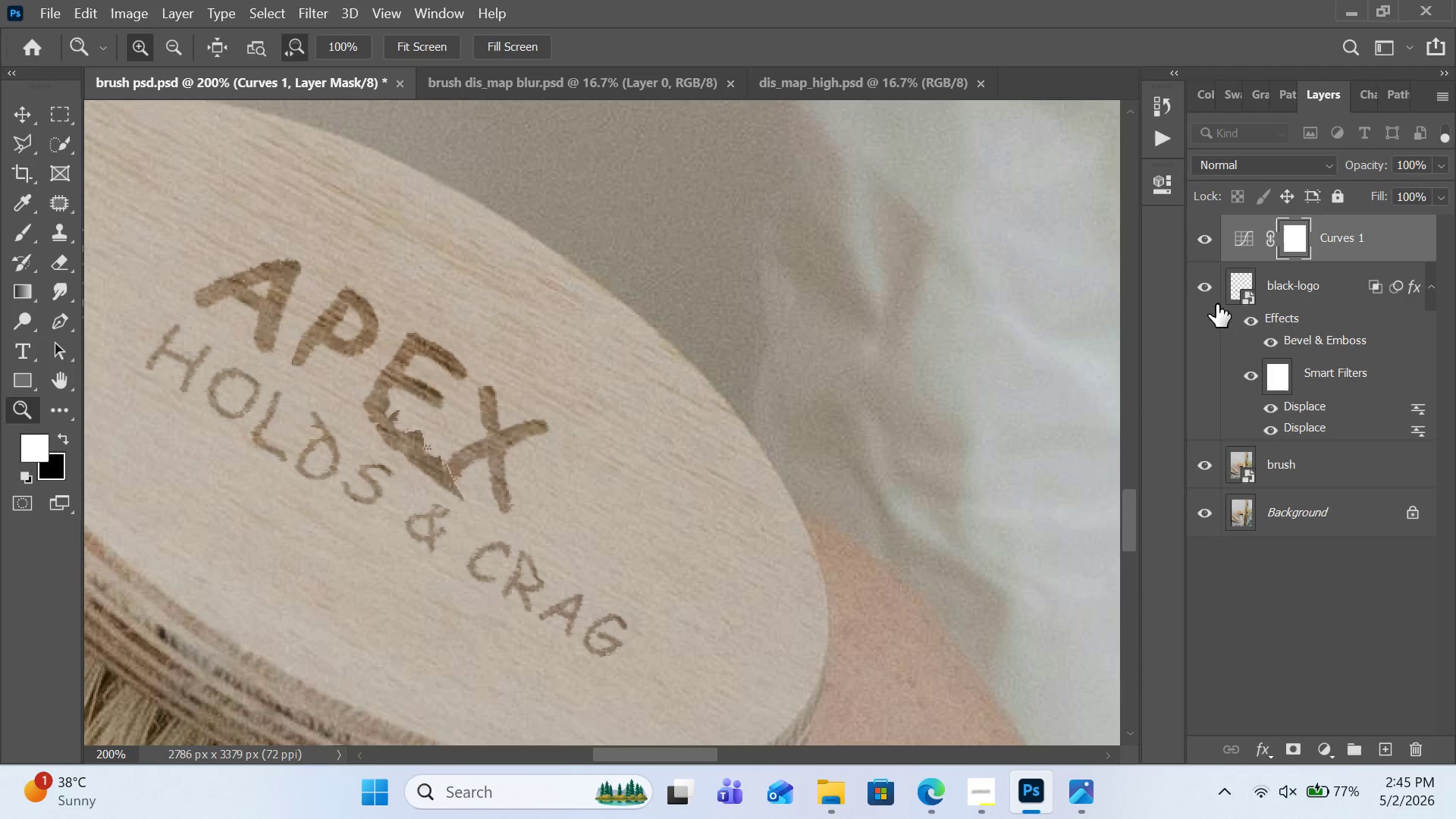 
left_click([1204, 300])
 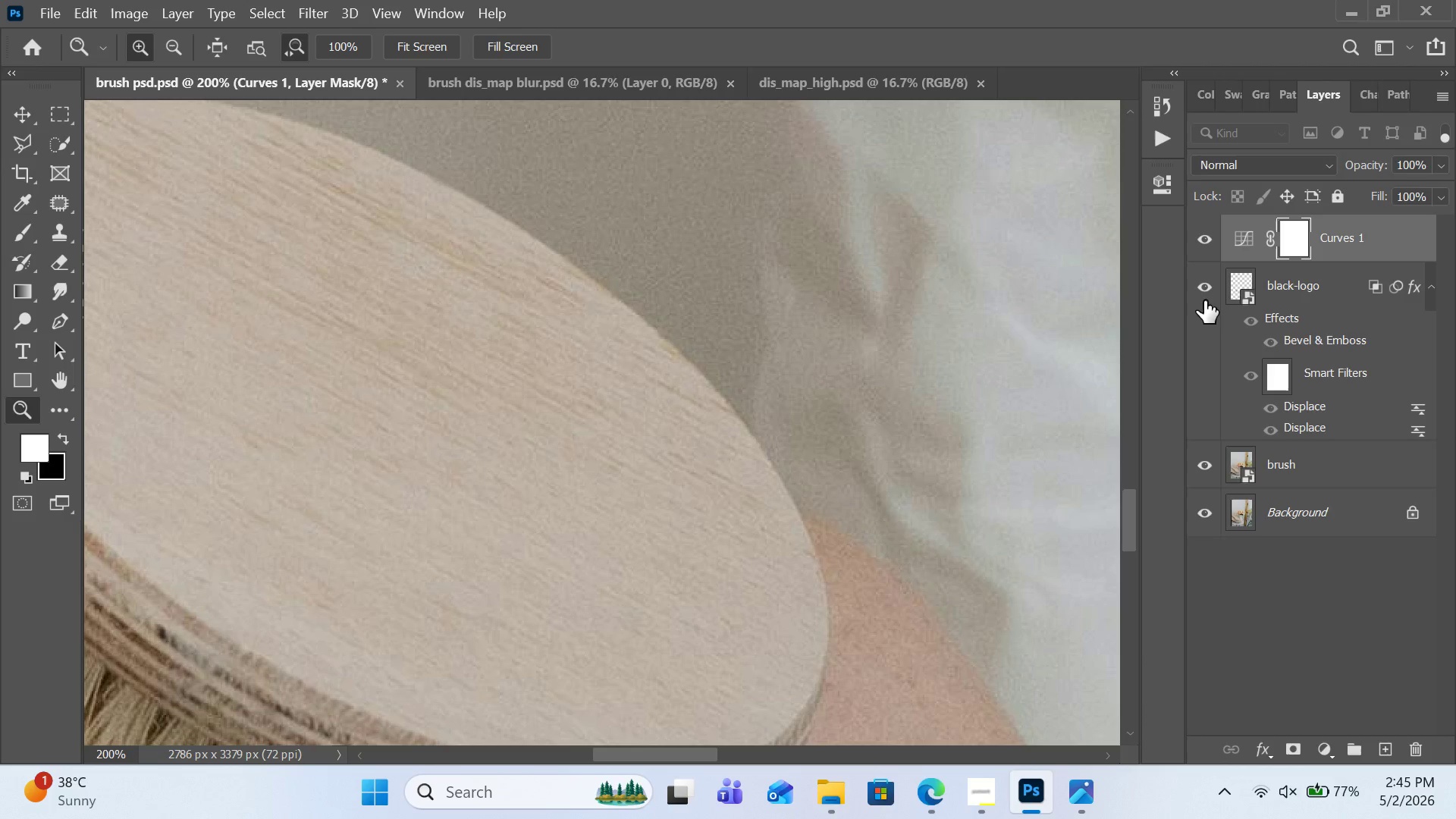 
left_click([1204, 300])
 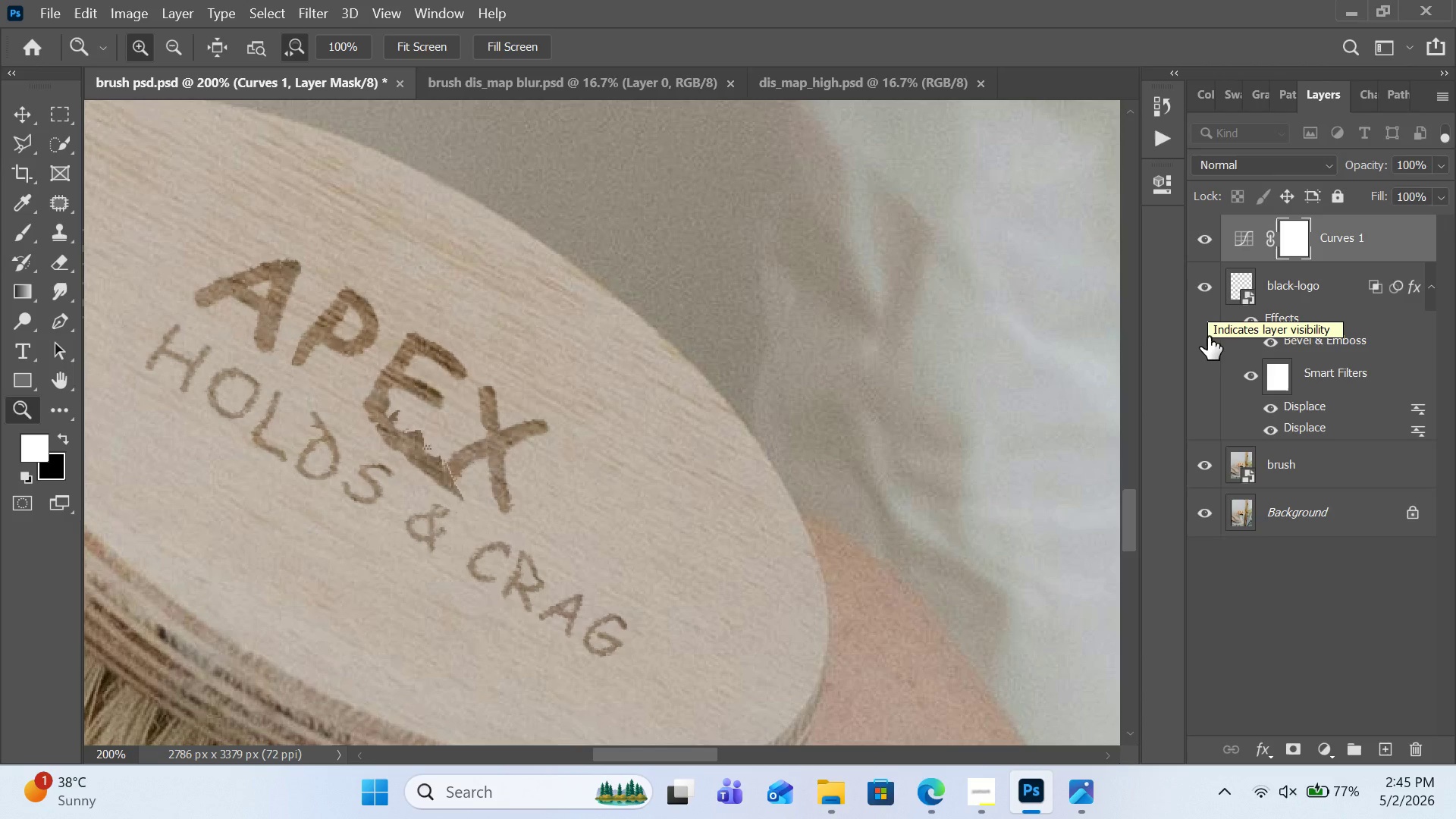 
wait(6.2)
 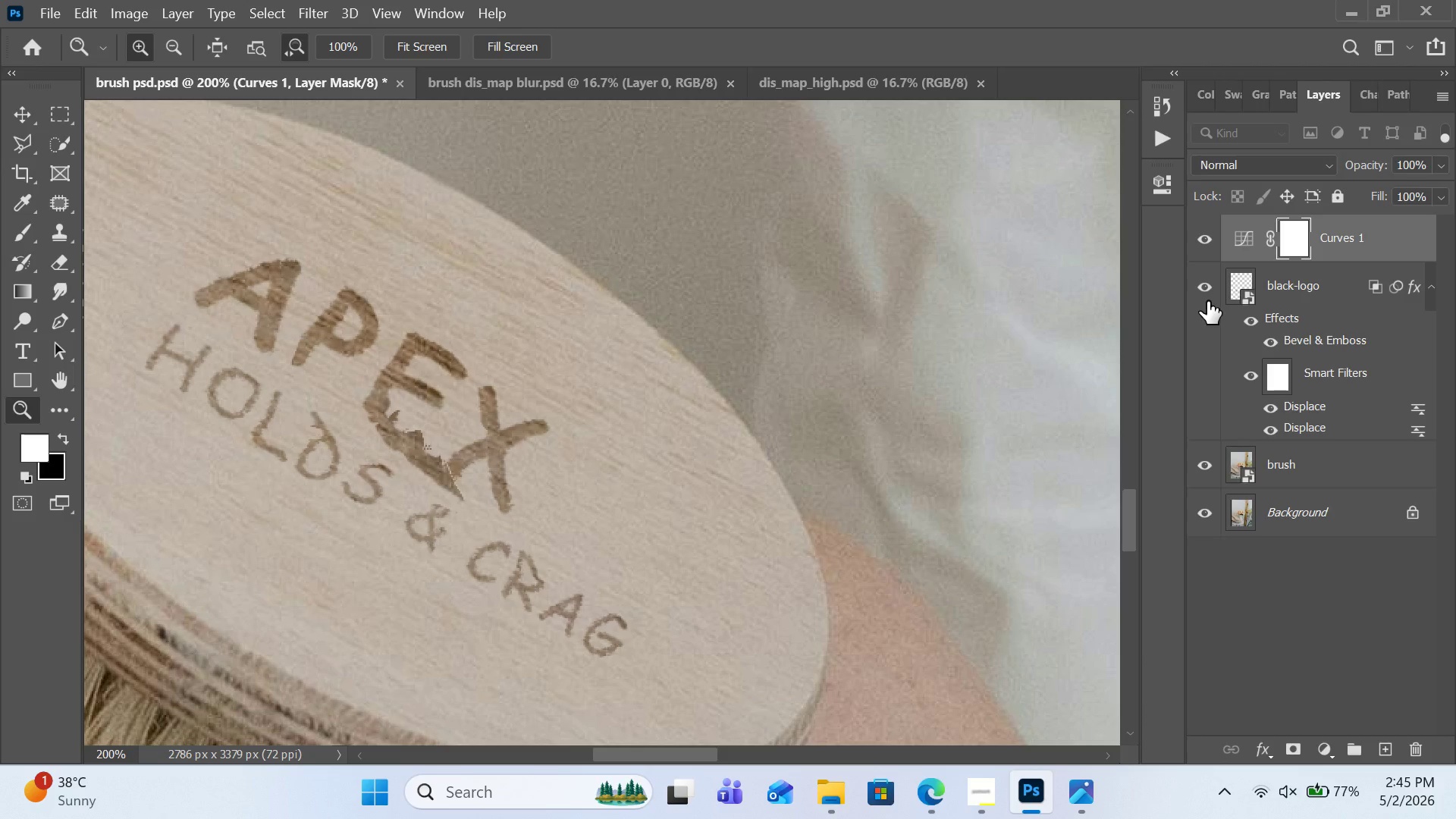 
key(Control+Z)
 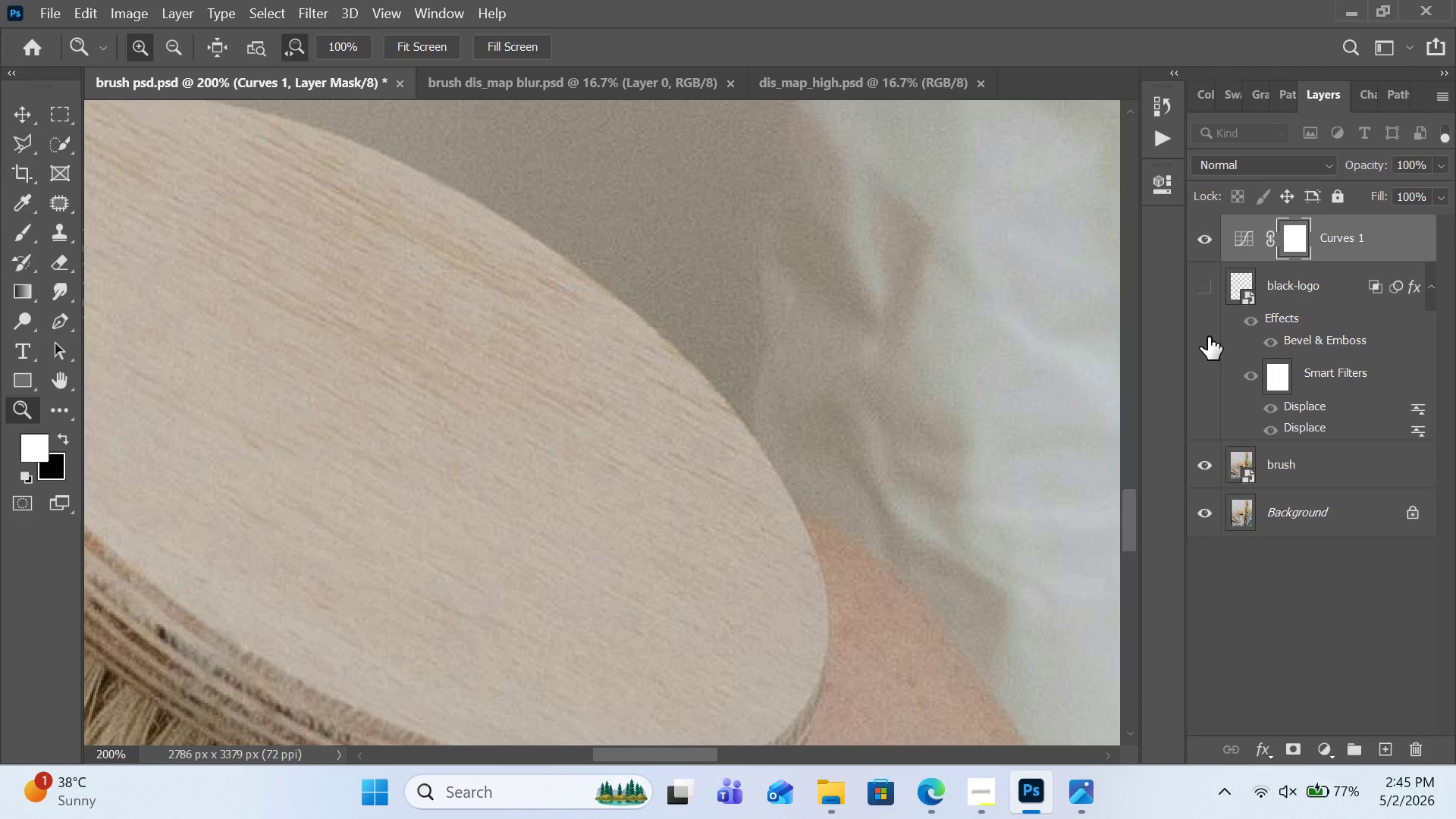 
key(Control+Z)
 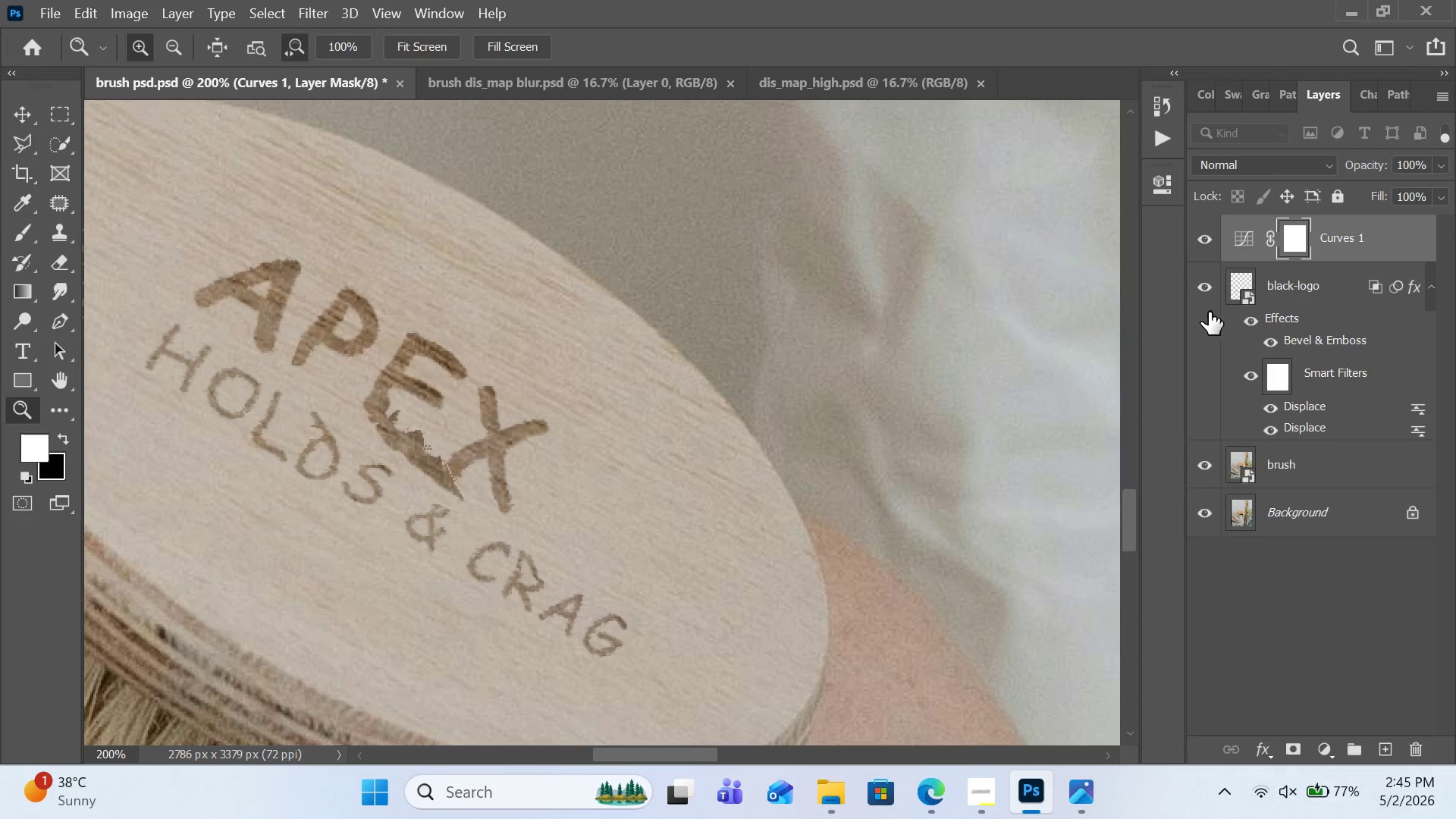 
left_click([1200, 289])
 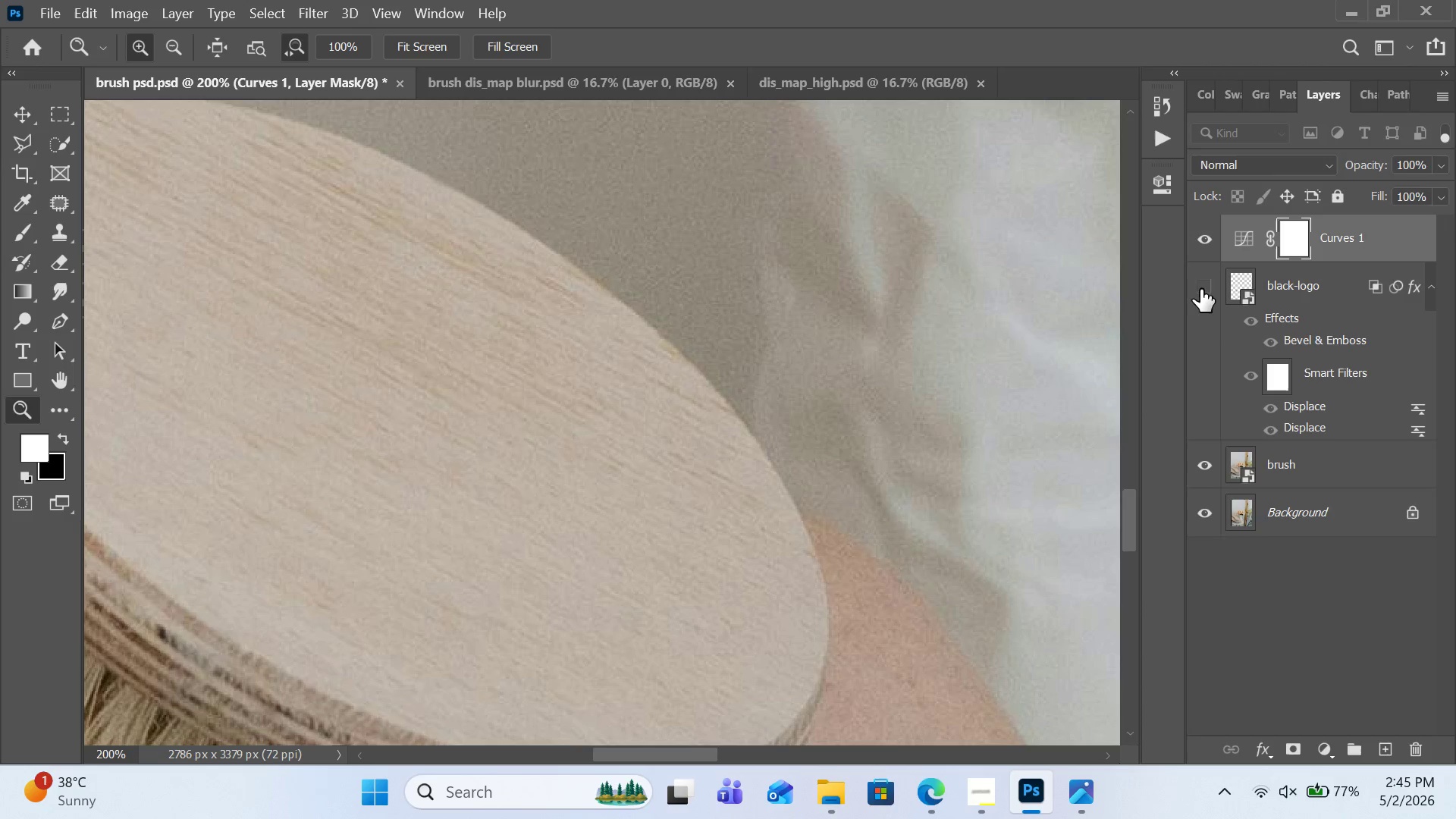 
left_click([1200, 289])
 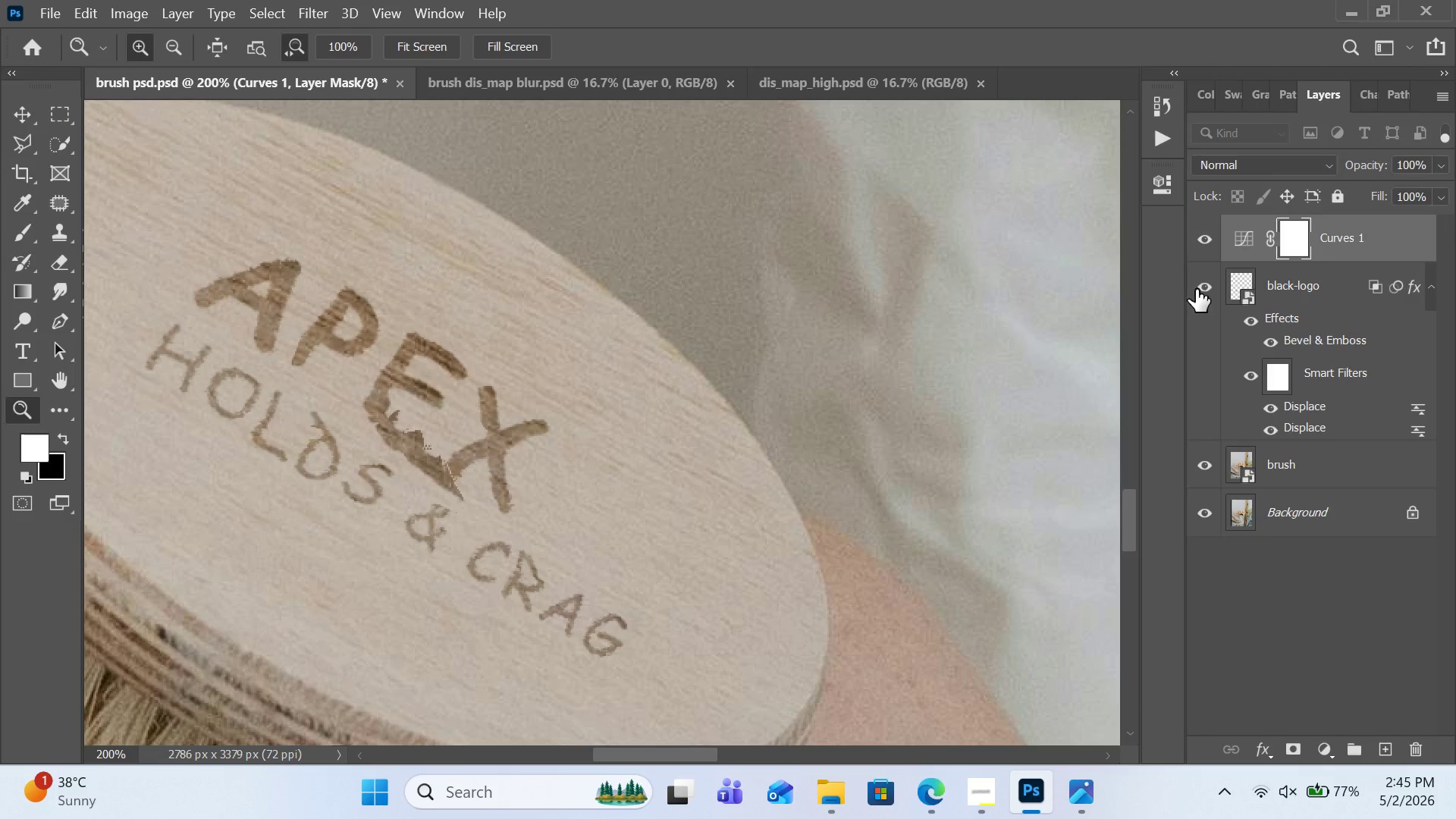 
key(Control+Shift+ShiftLeft)
 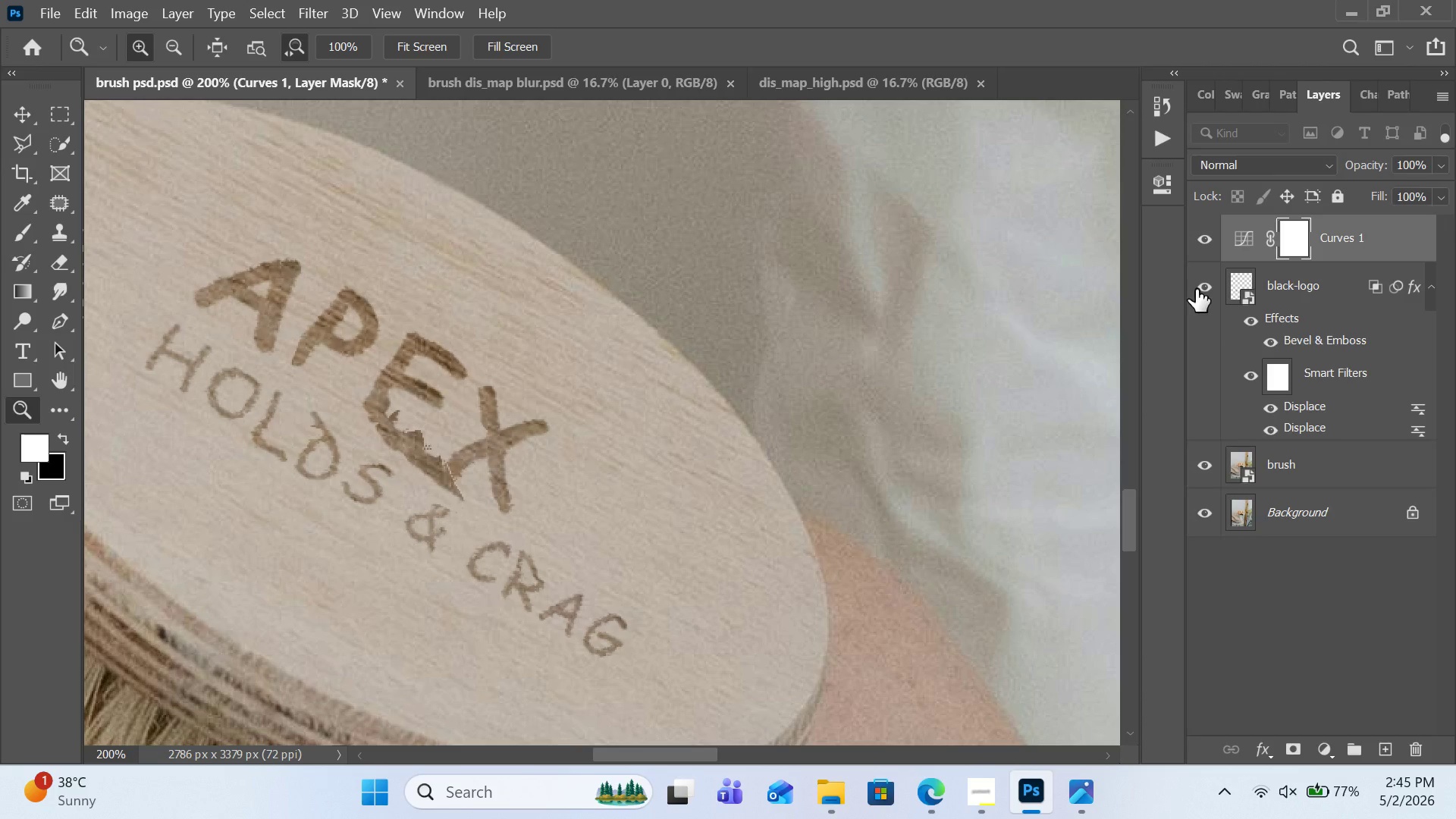 
key(Control+Z)
 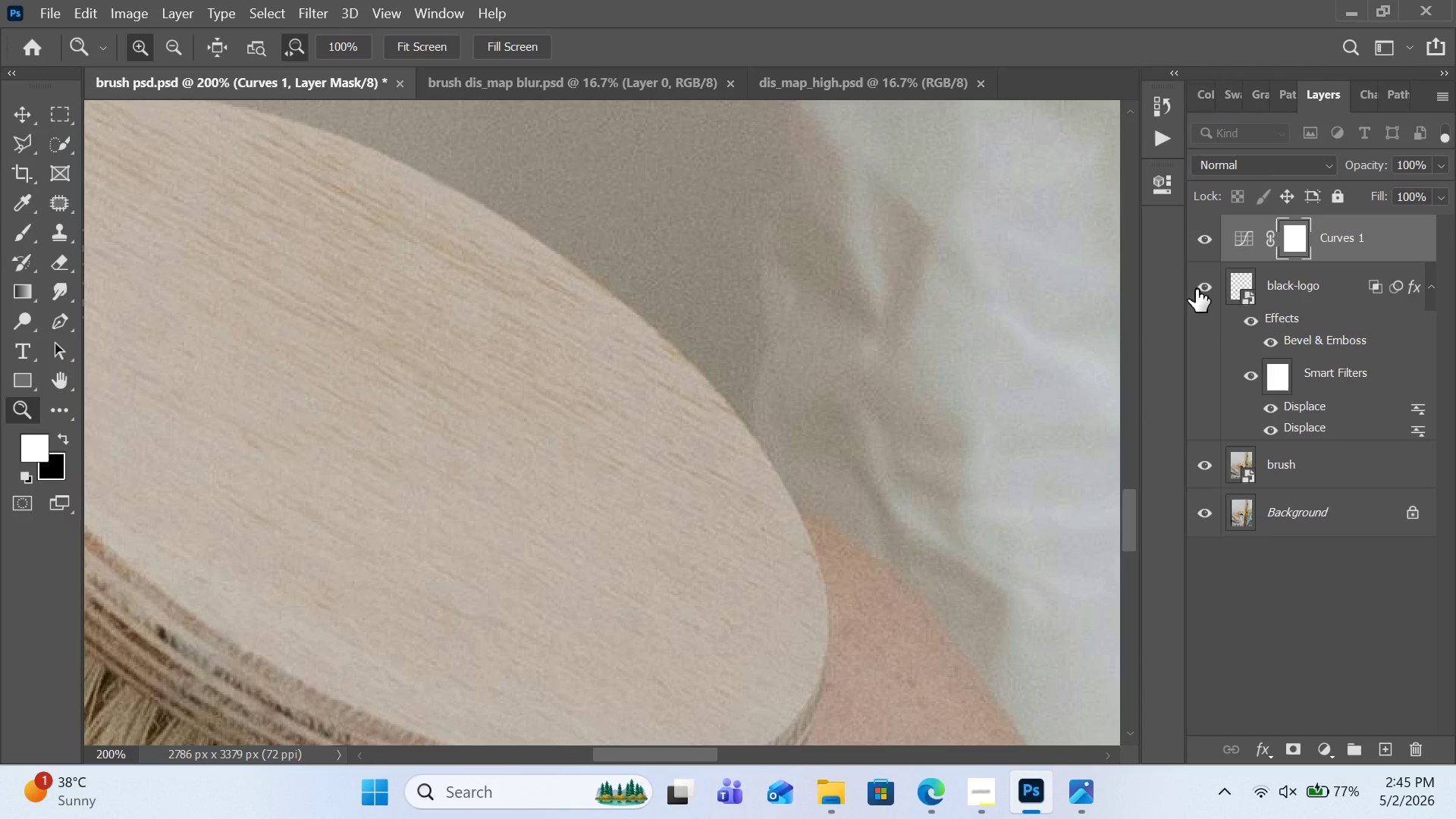 
key(Control+Z)
 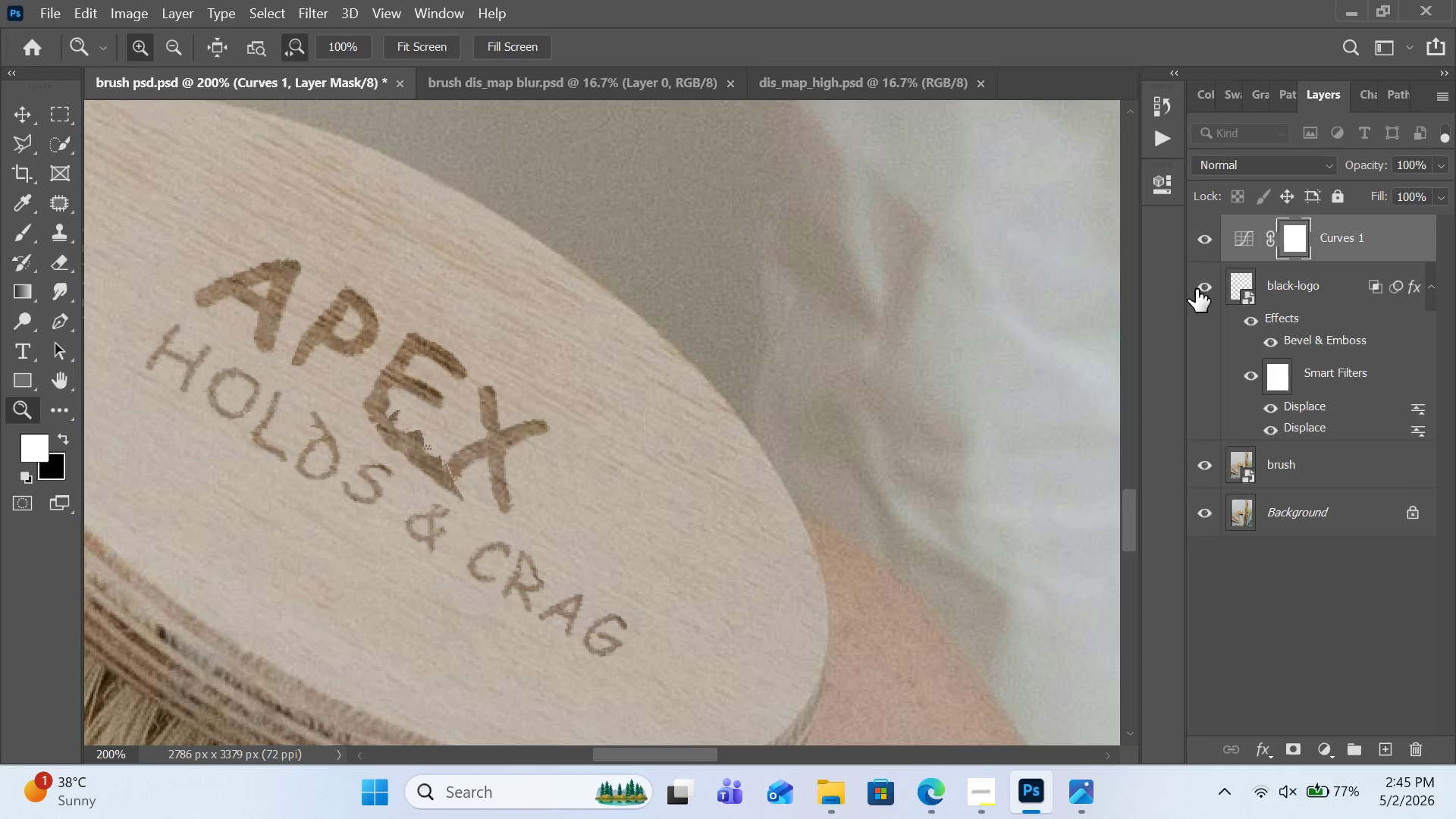 
key(Control+Z)
 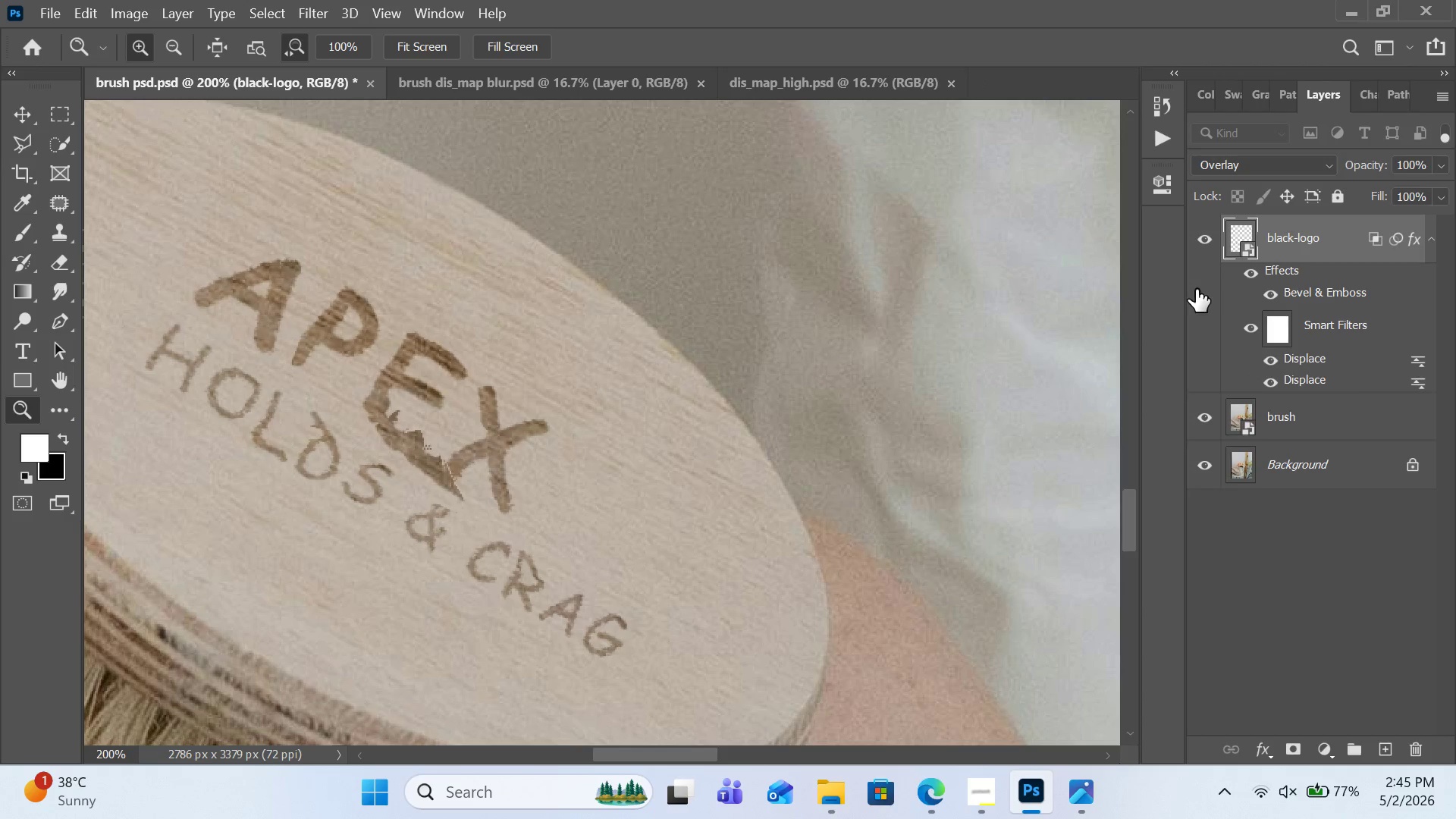 
key(Control+Z)
 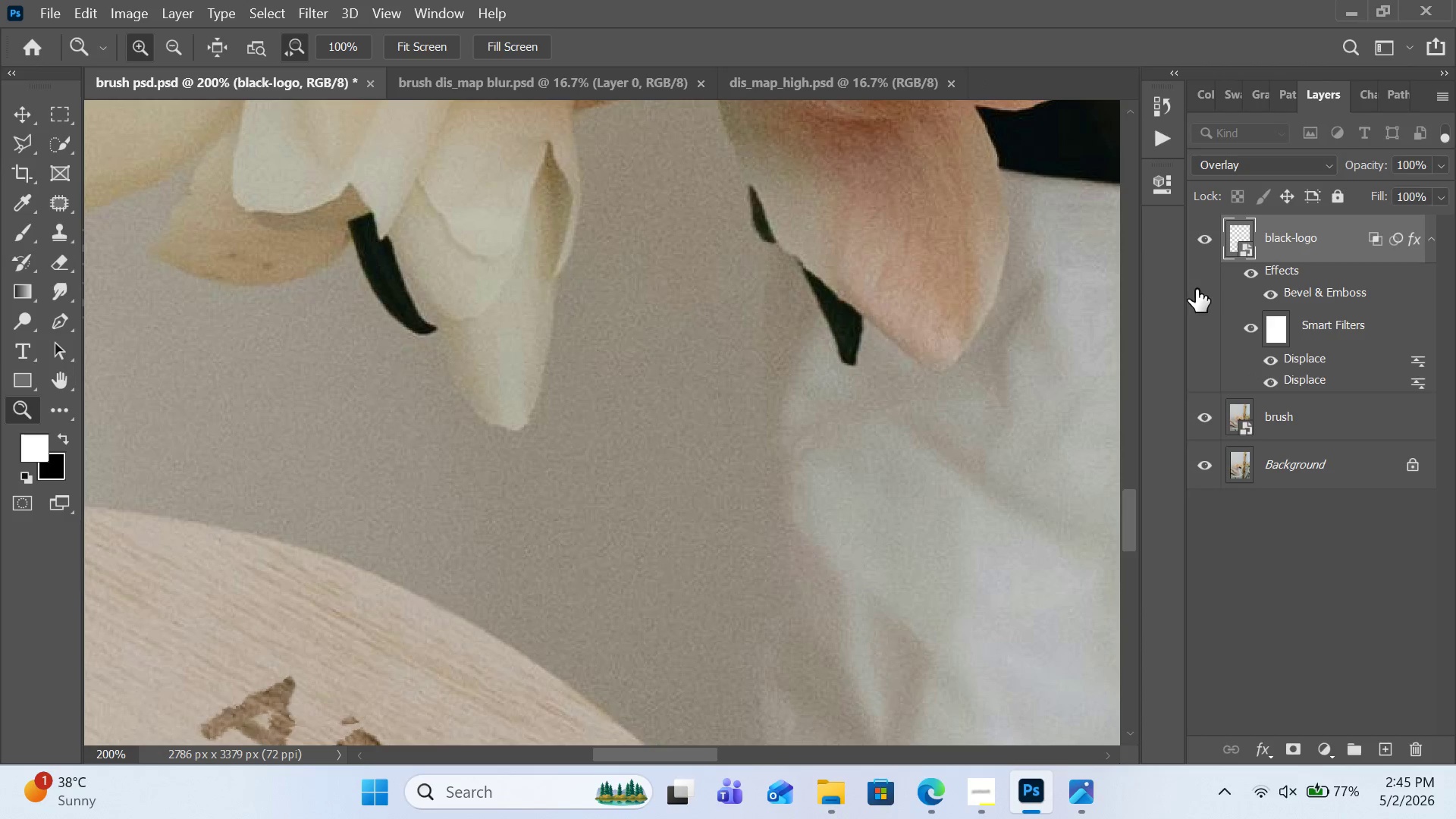 
key(Control+Z)
 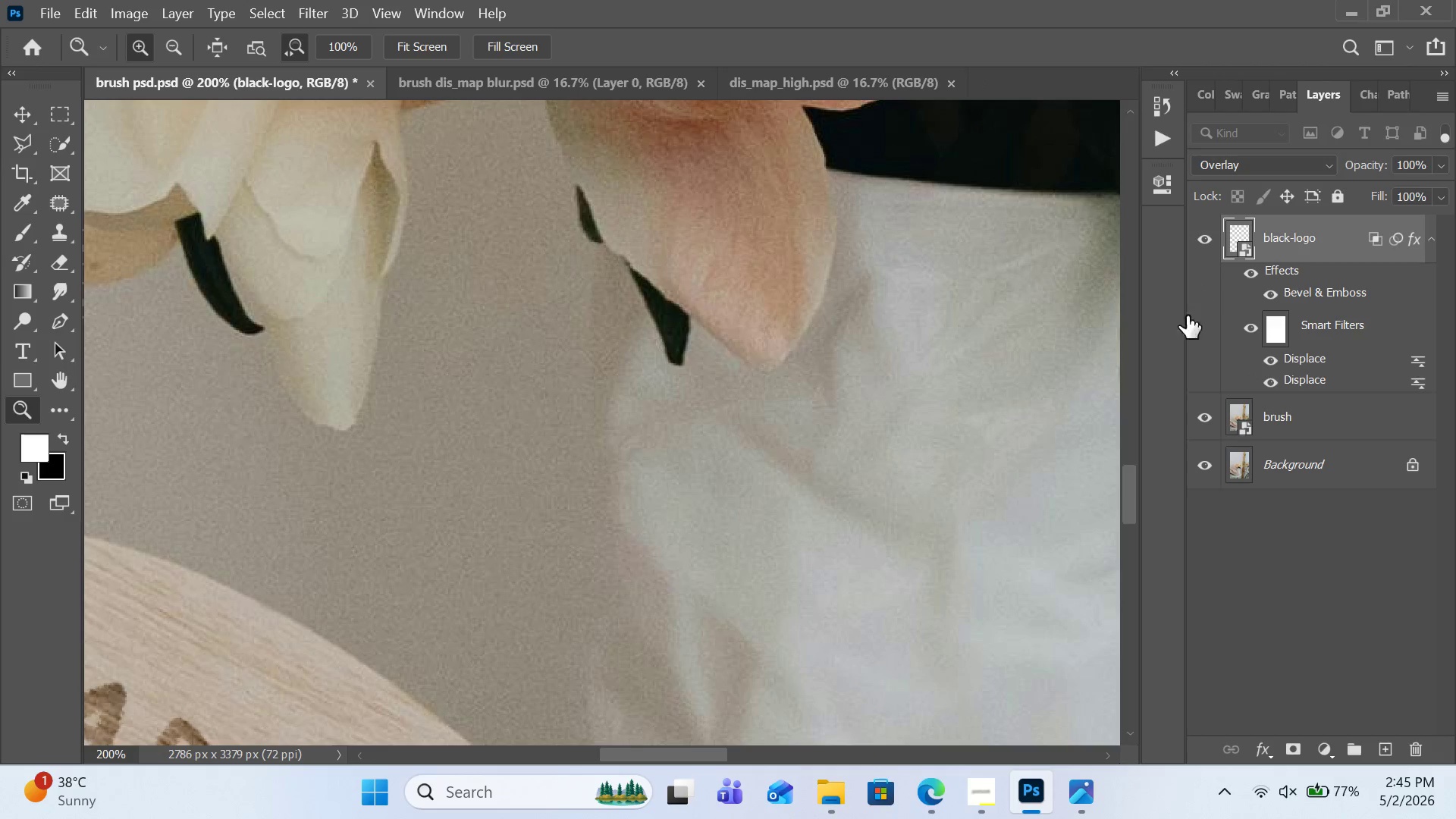 
scroll: coordinate [999, 430], scroll_direction: down, amount: 13.0
 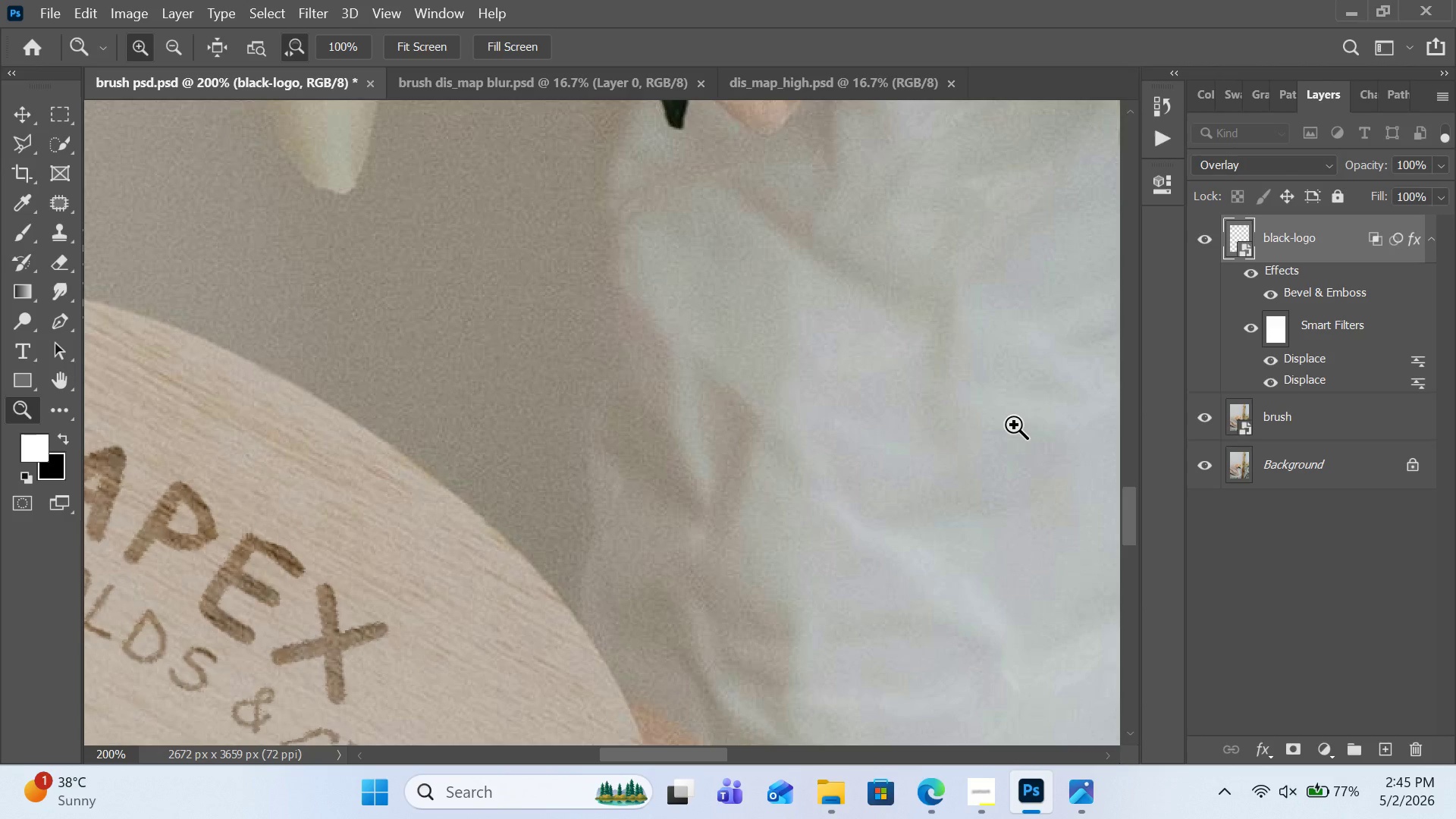 
key(Control+Minus)
 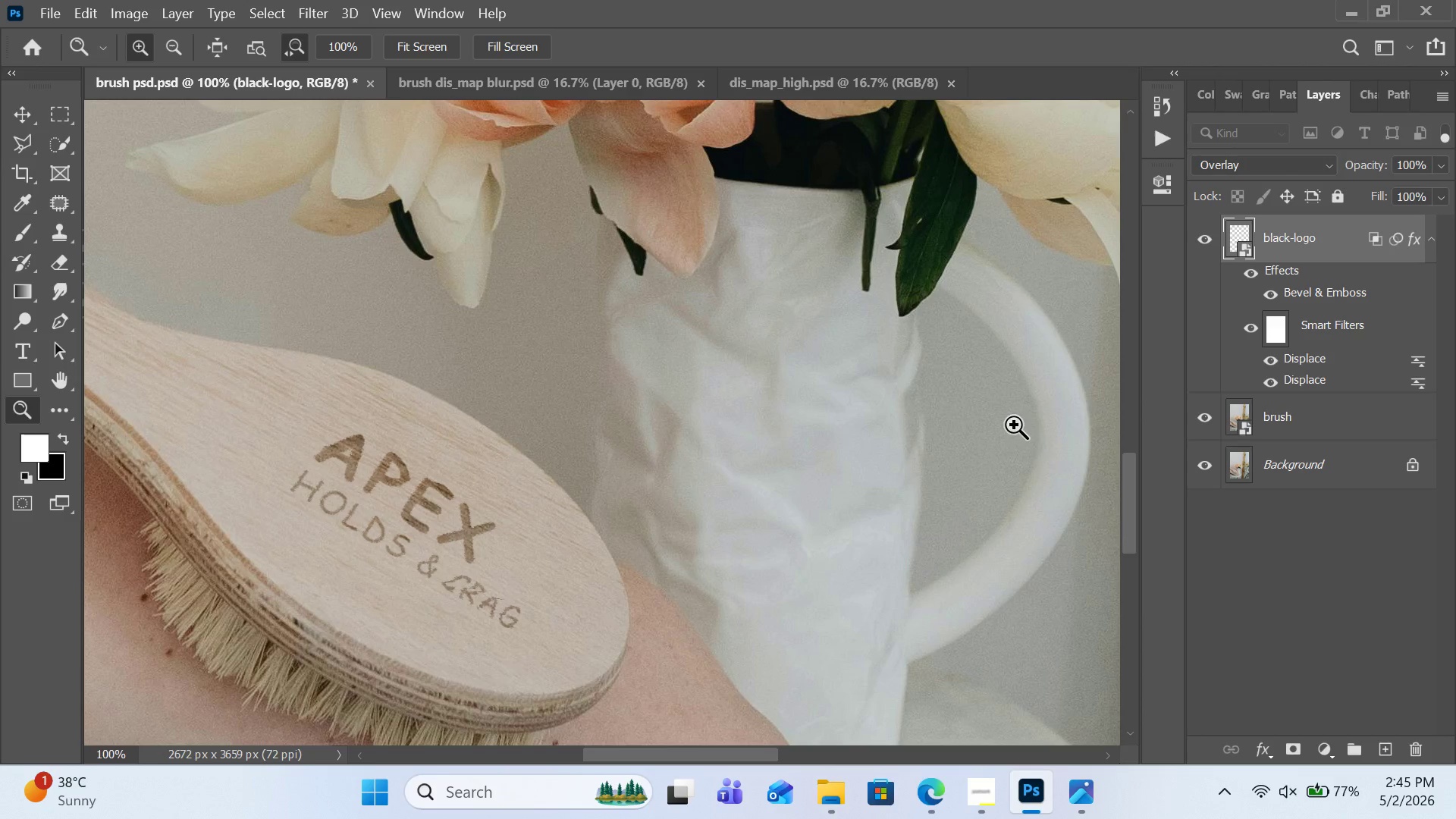 
key(Control+Minus)
 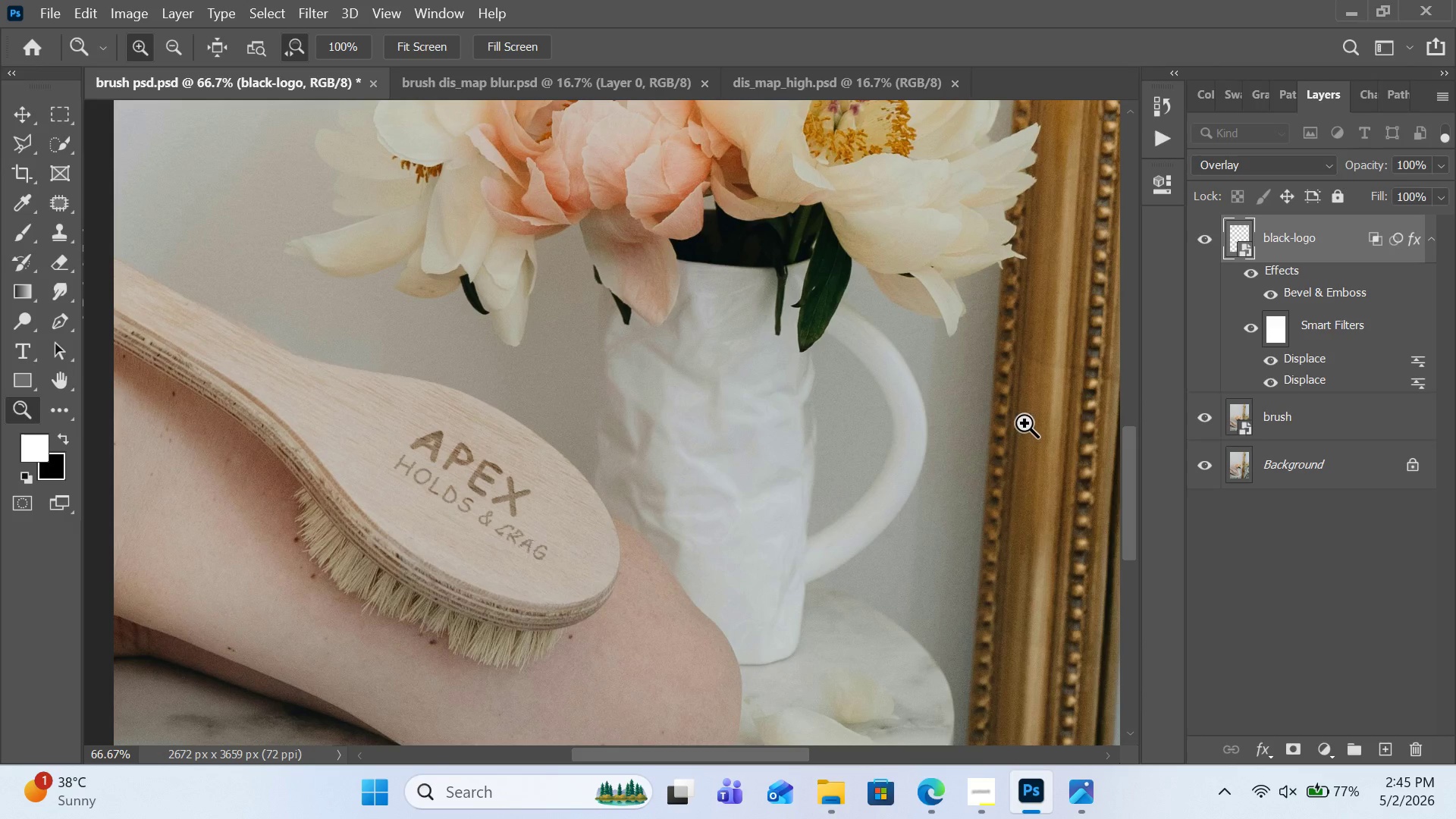 
hold_key(key=ControlRight, duration=0.48)
 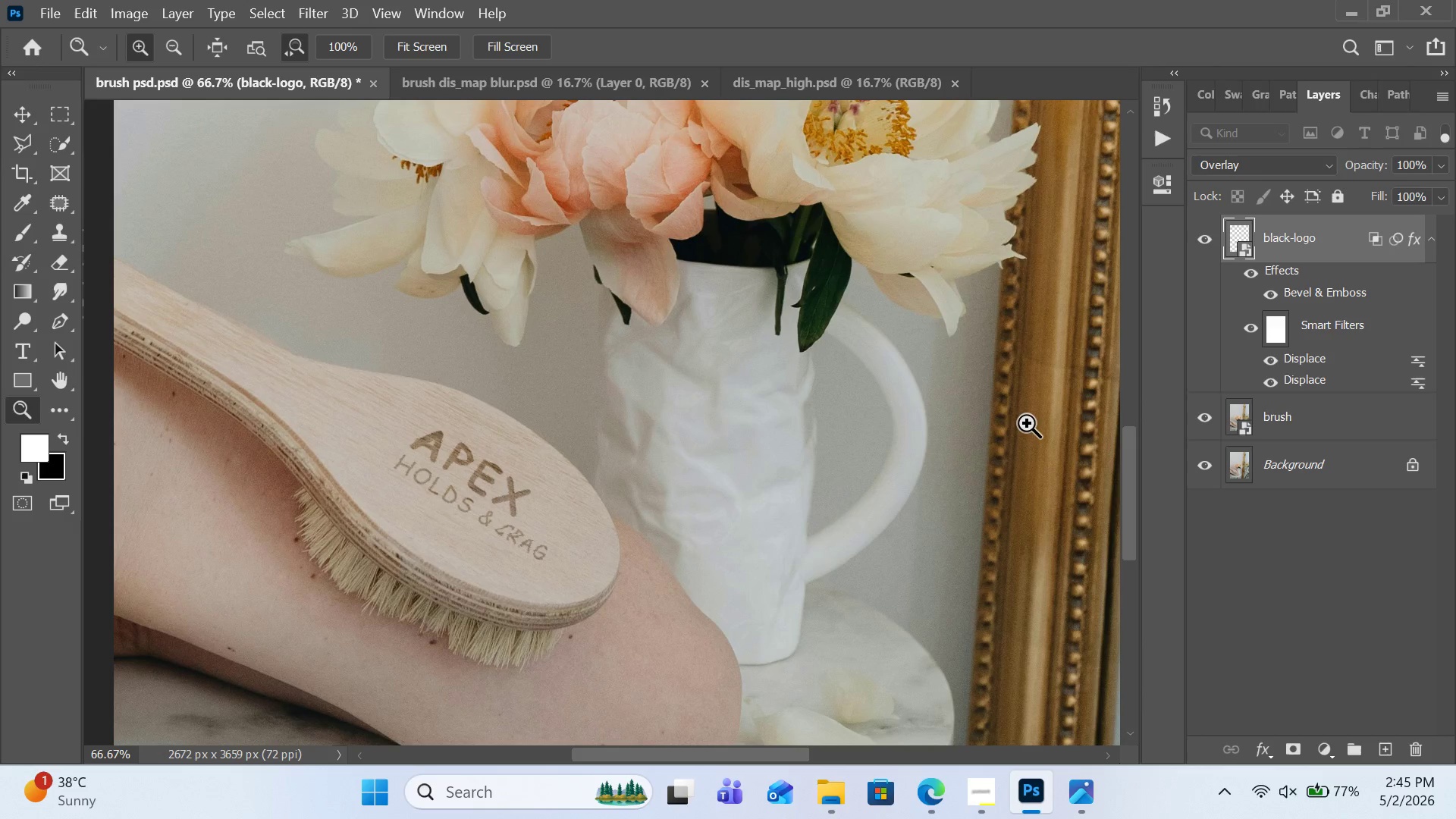 
key(Control+Z)
 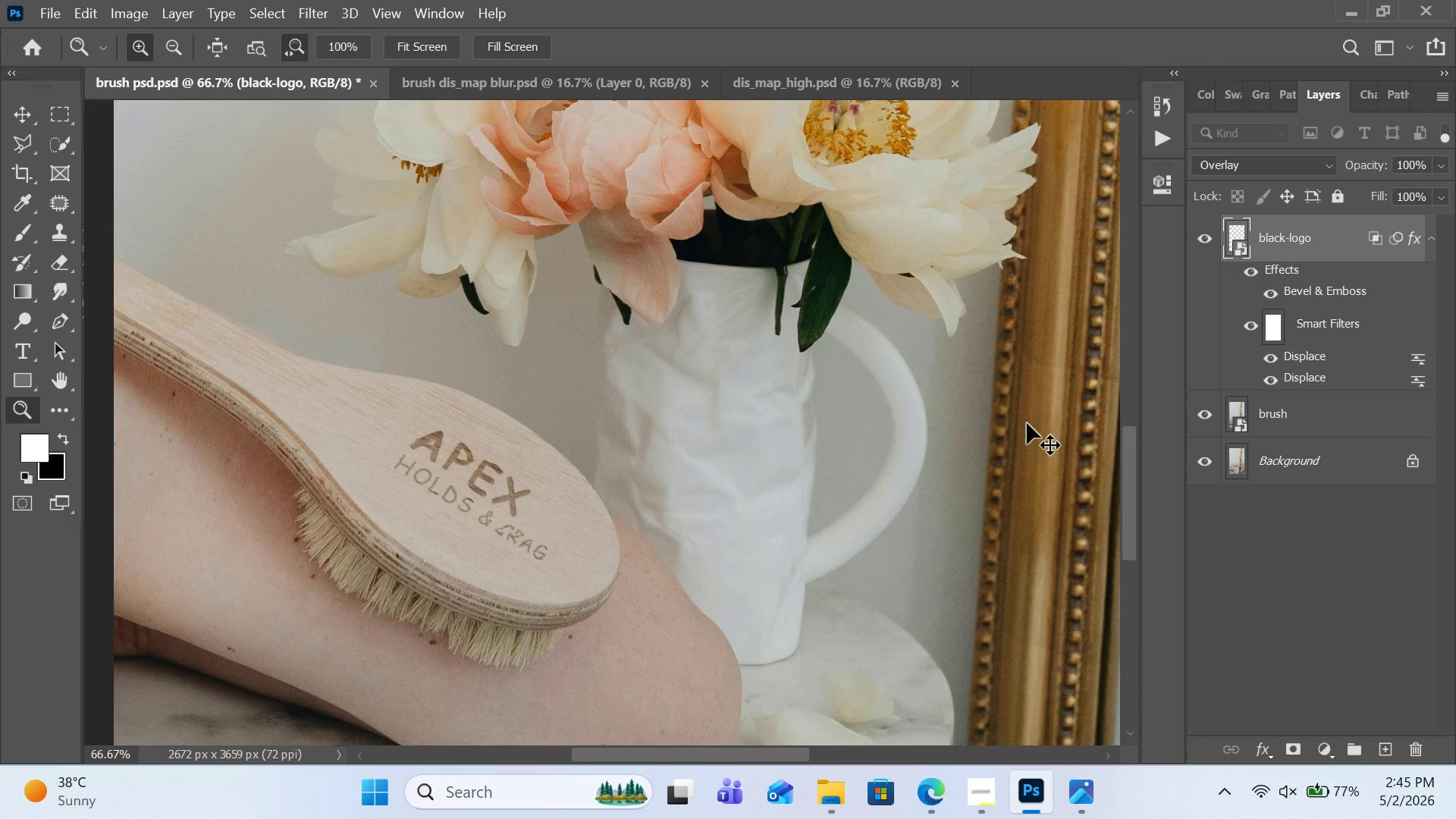 
key(Control+Z)
 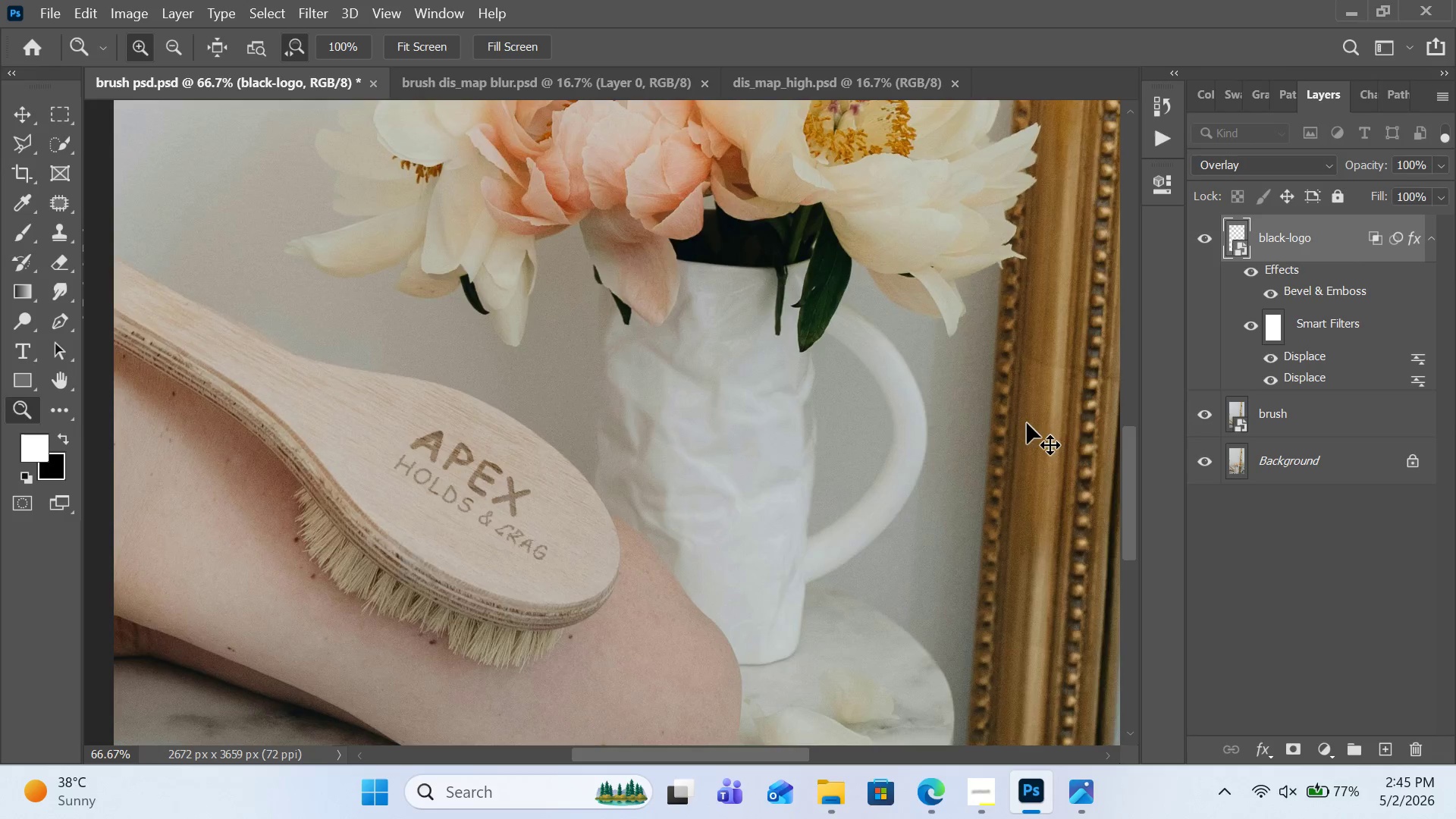 
key(Control+Z)
 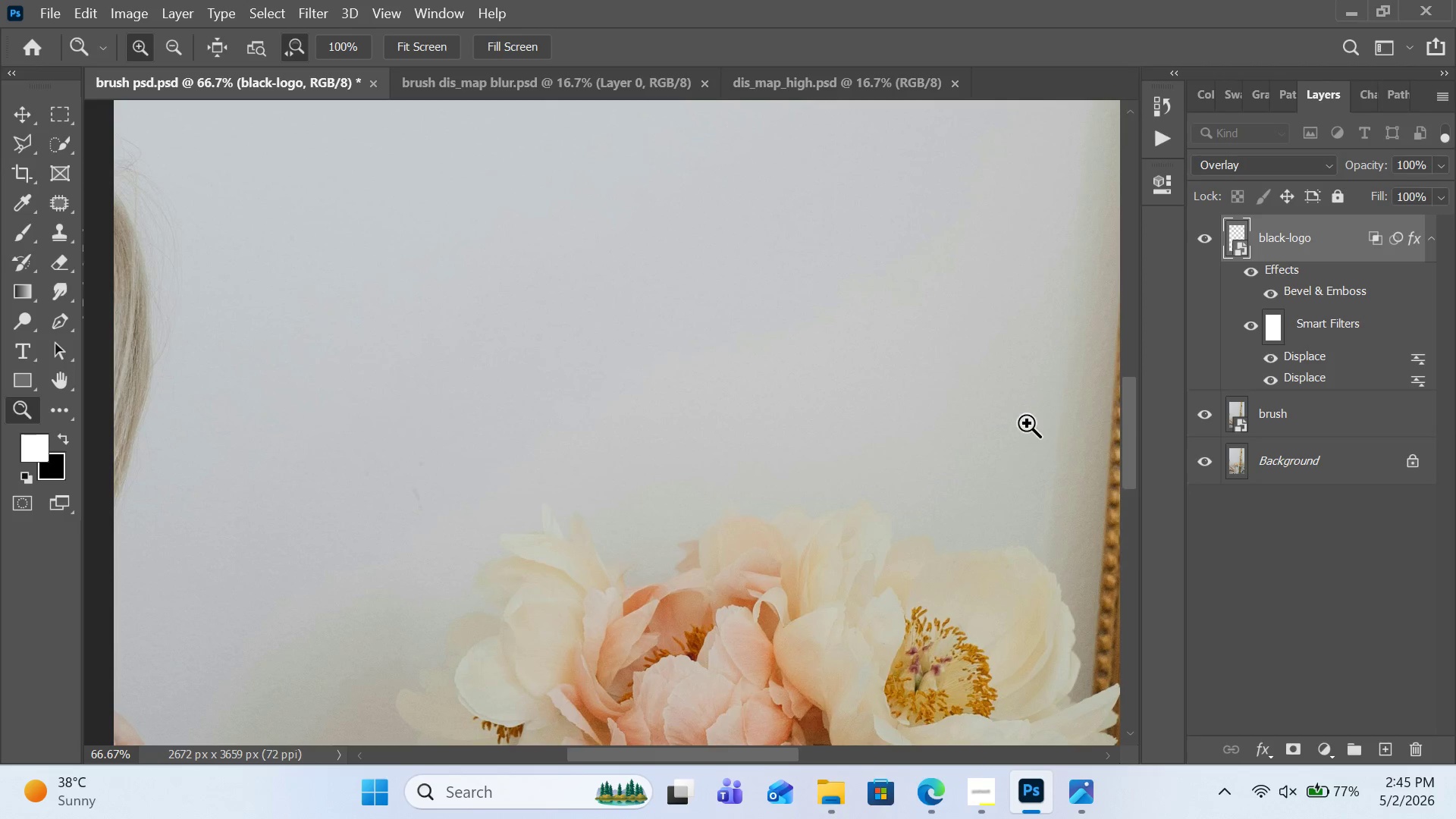 
scroll: coordinate [1028, 427], scroll_direction: down, amount: 27.0
 